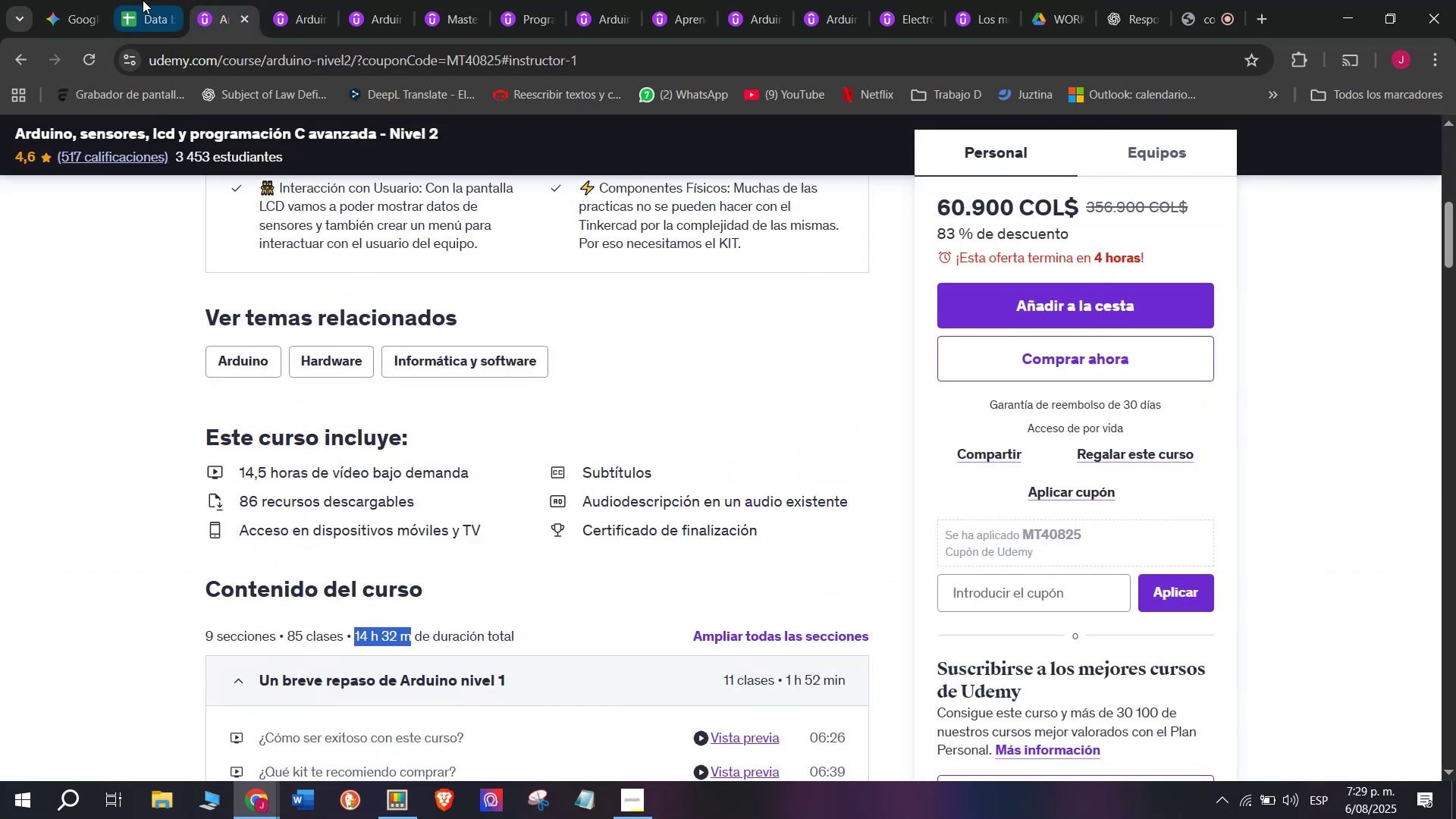 
key(Control+C)
 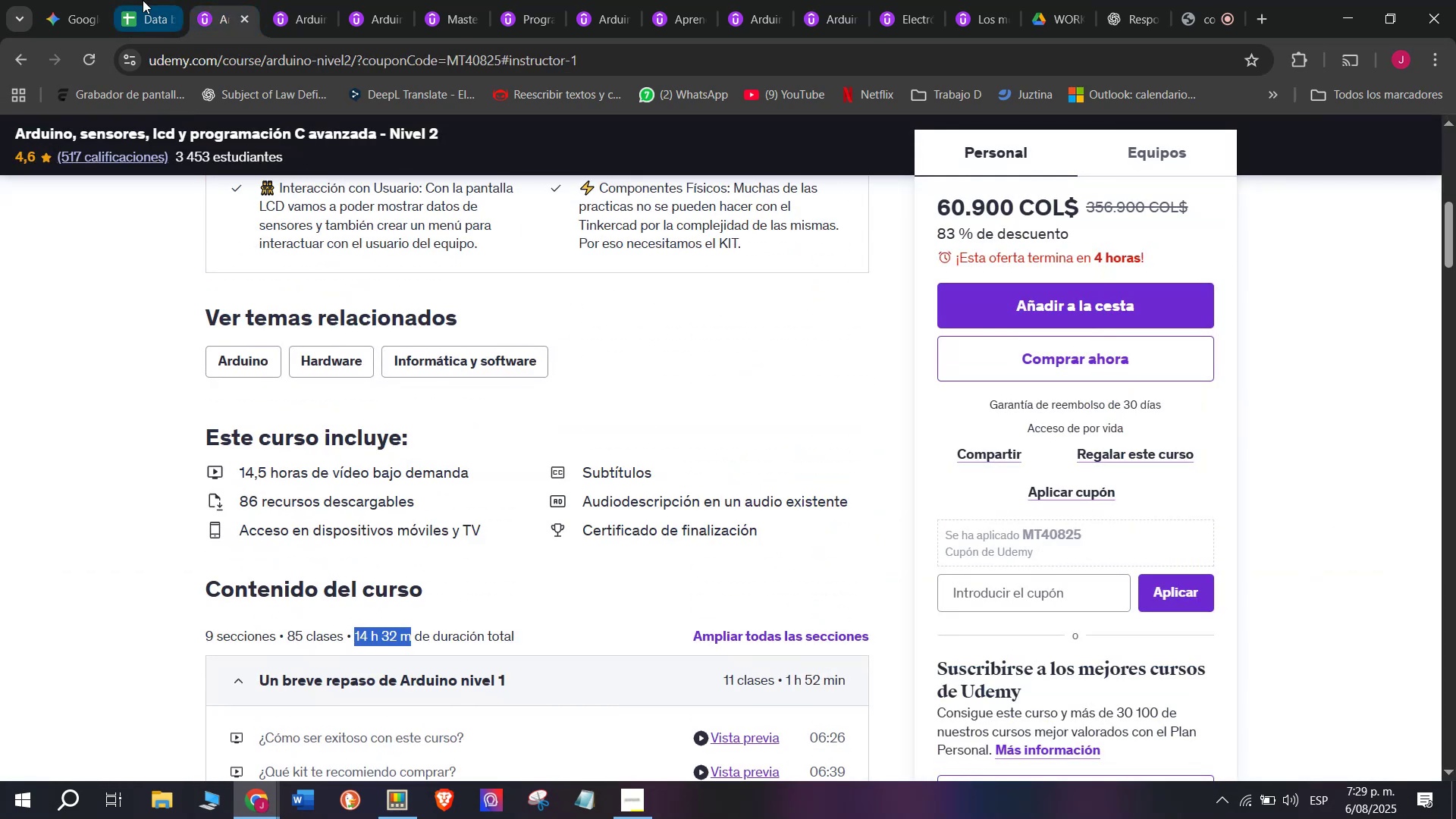 
left_click([141, 0])
 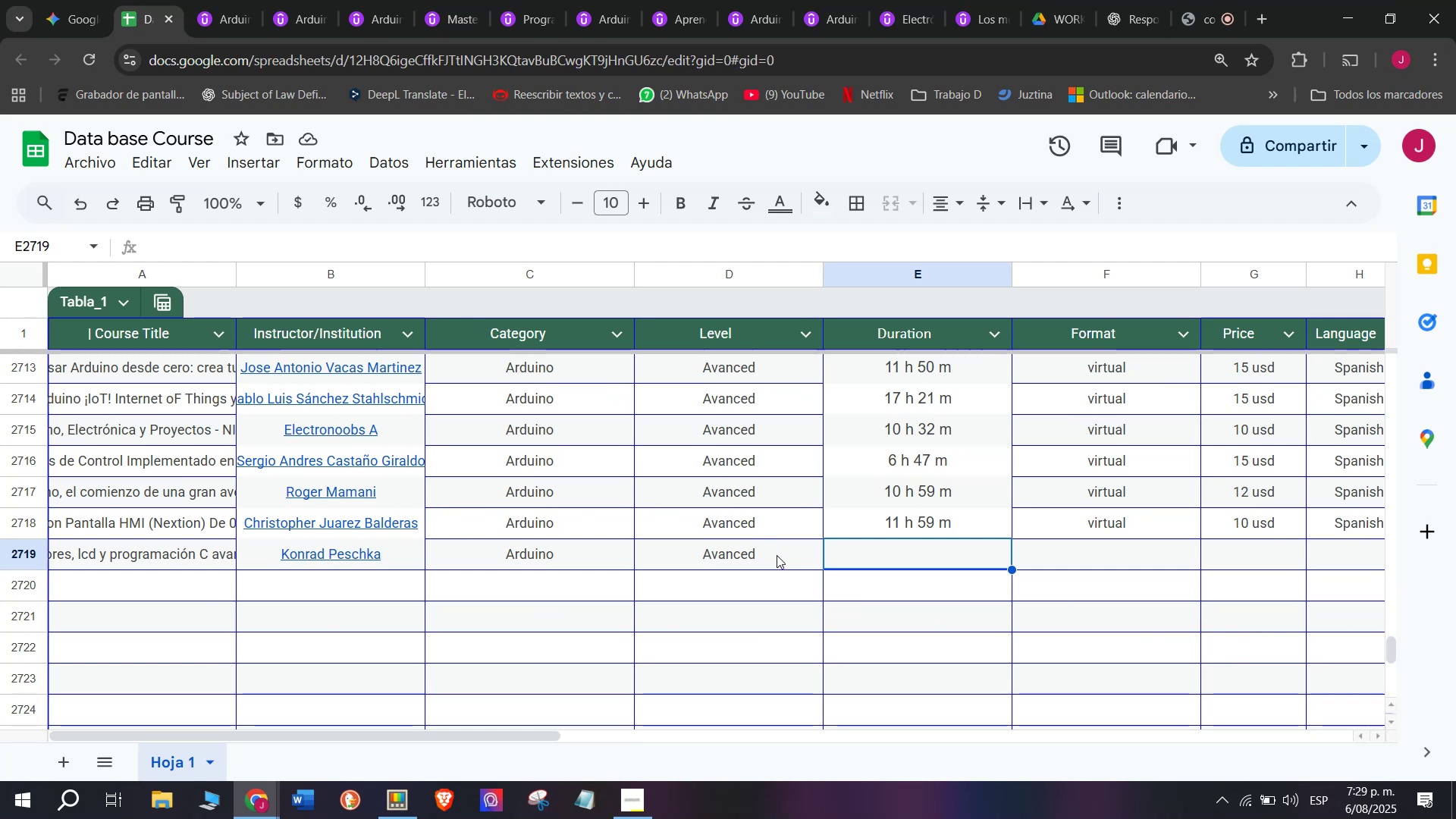 
key(Z)
 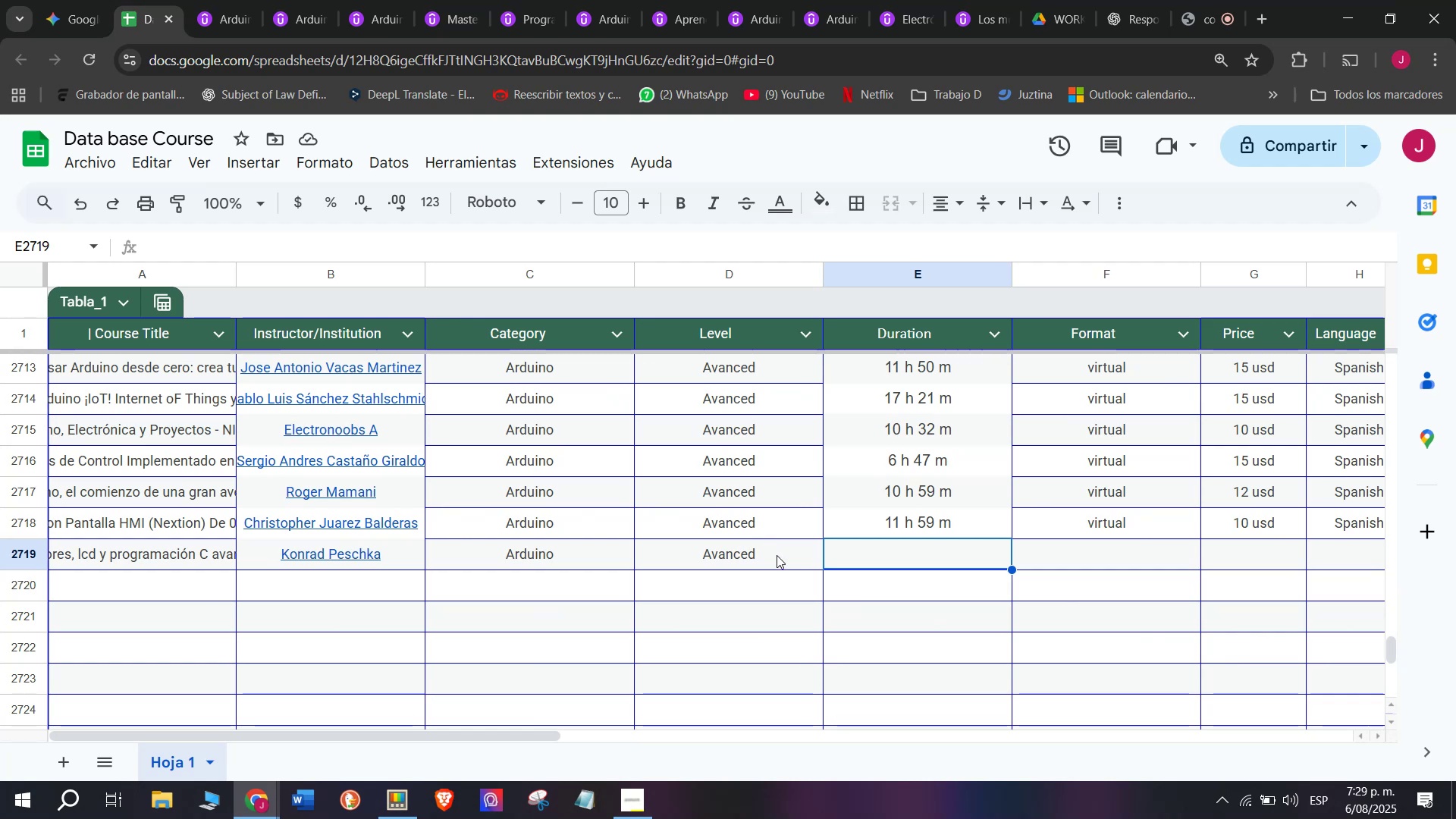 
key(Control+ControlLeft)
 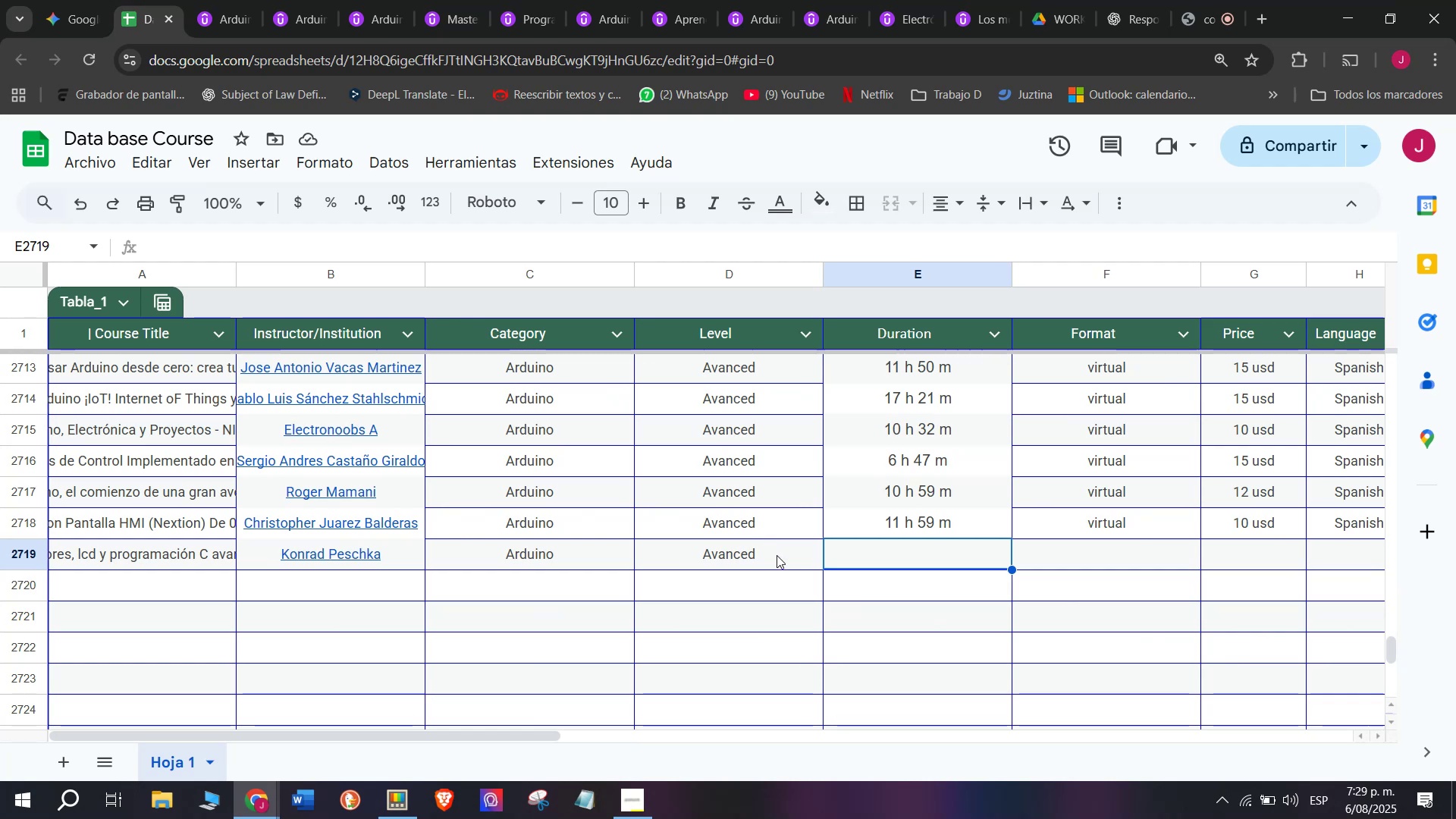 
key(Control+V)
 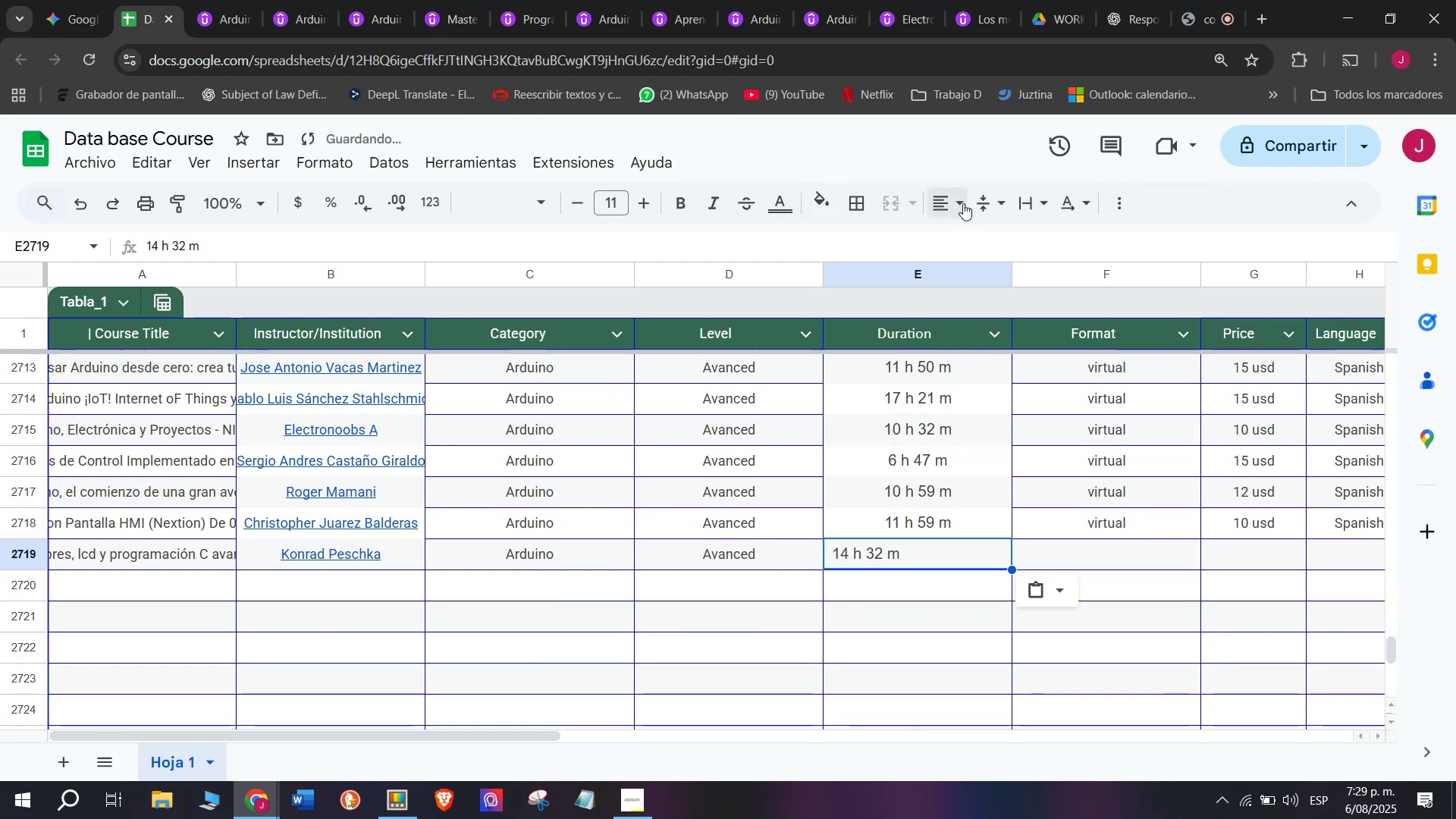 
double_click([990, 238])
 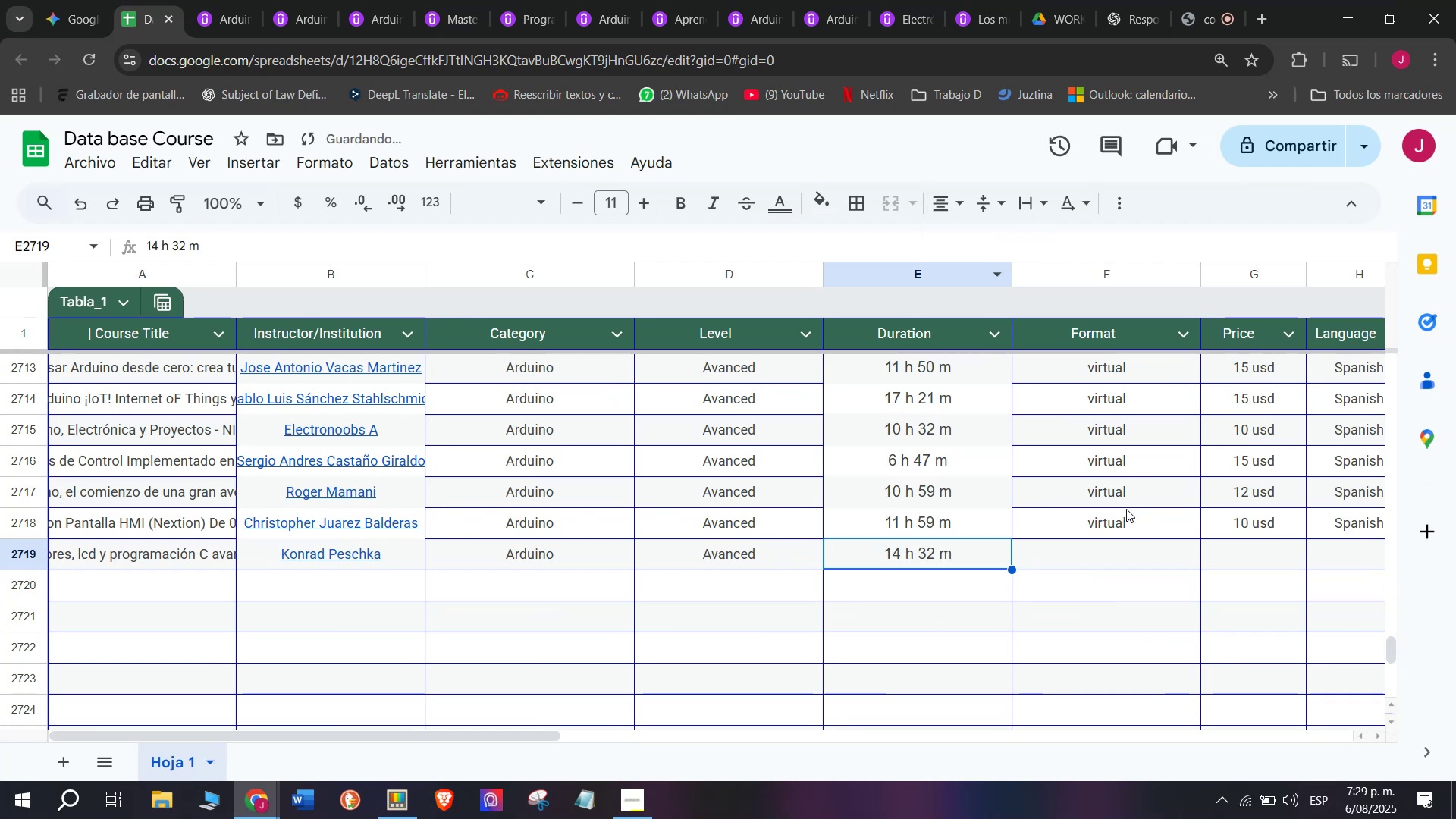 
left_click([1126, 522])
 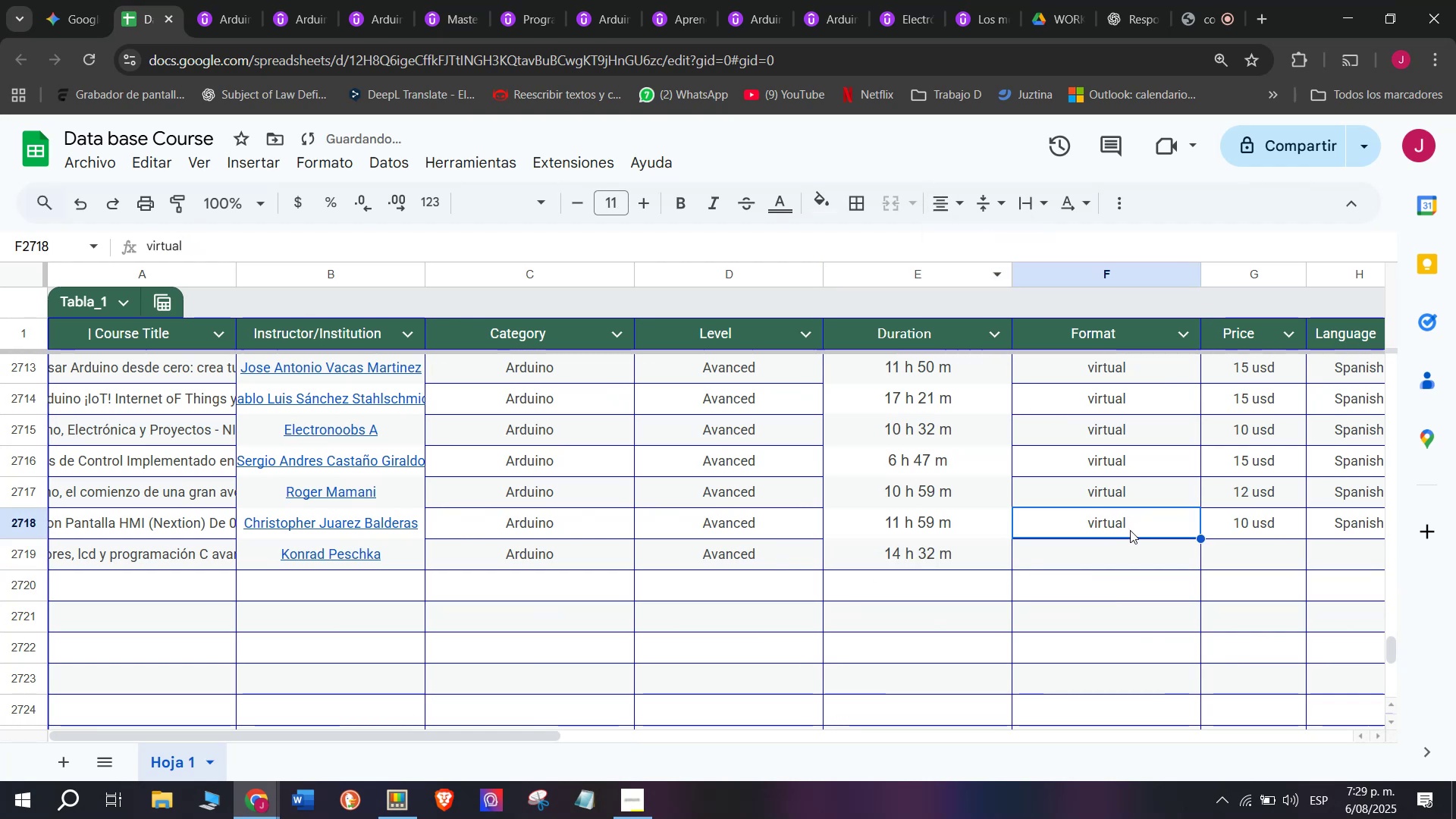 
key(Break)
 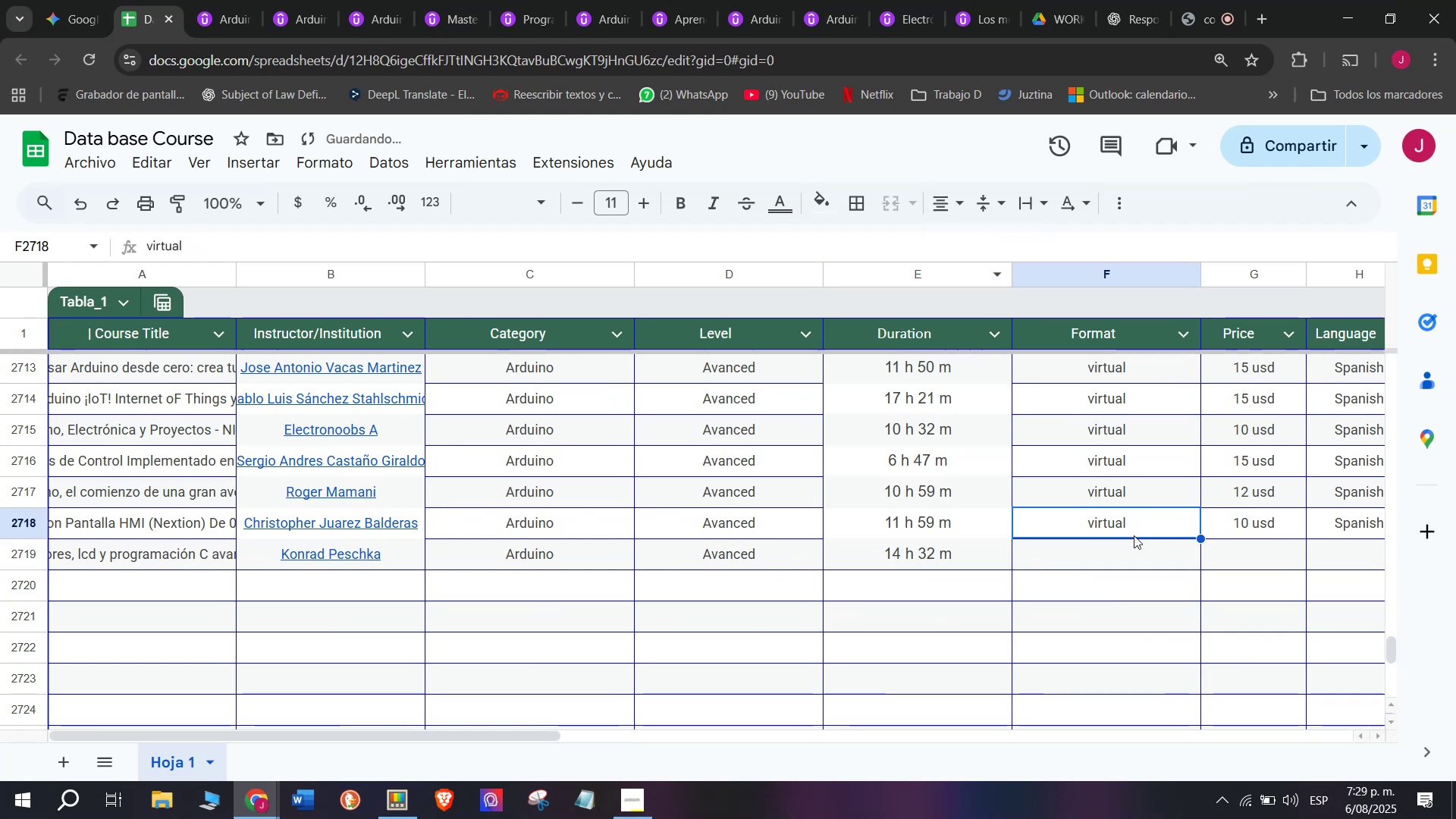 
key(Control+ControlLeft)
 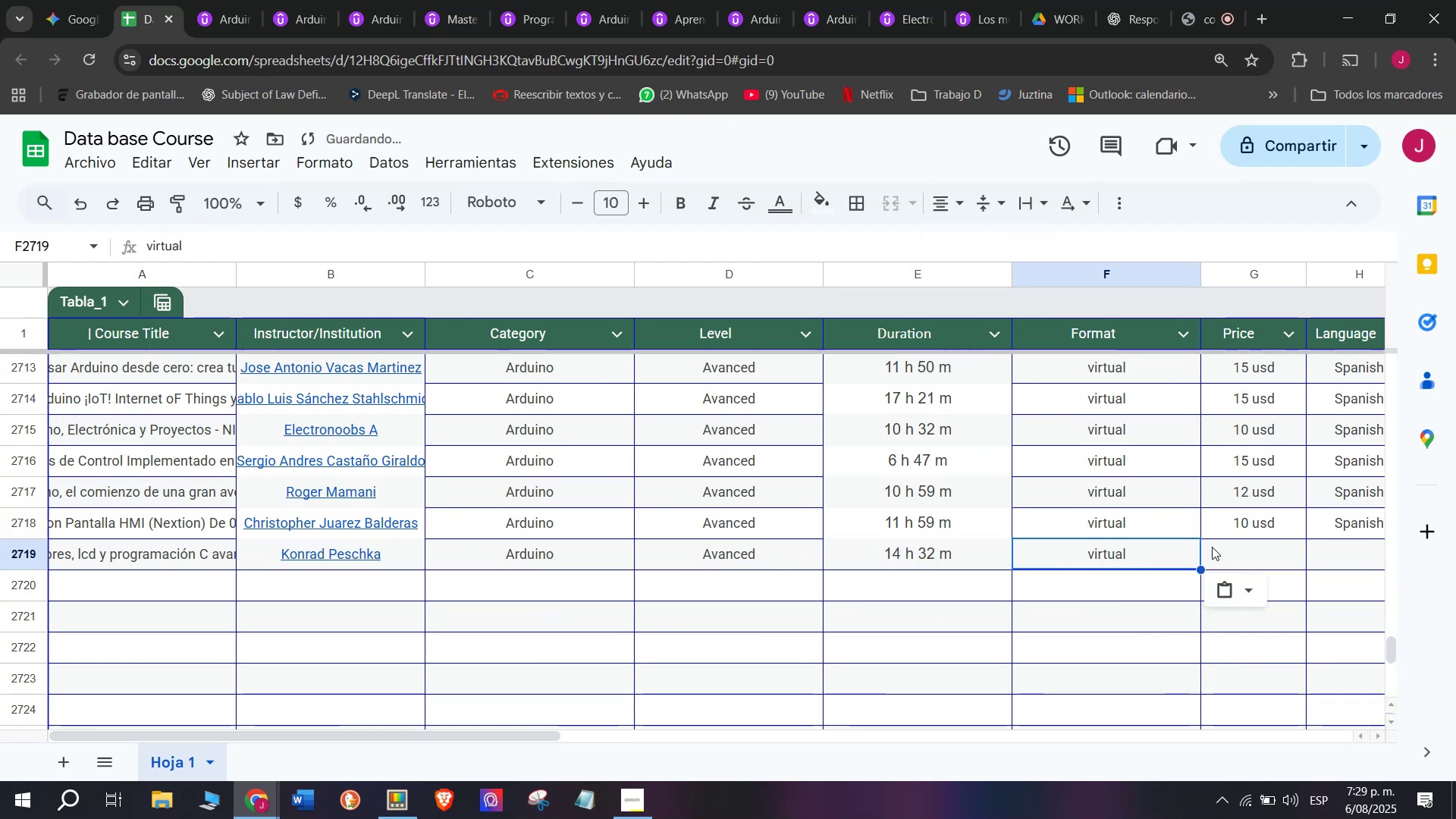 
key(Control+C)
 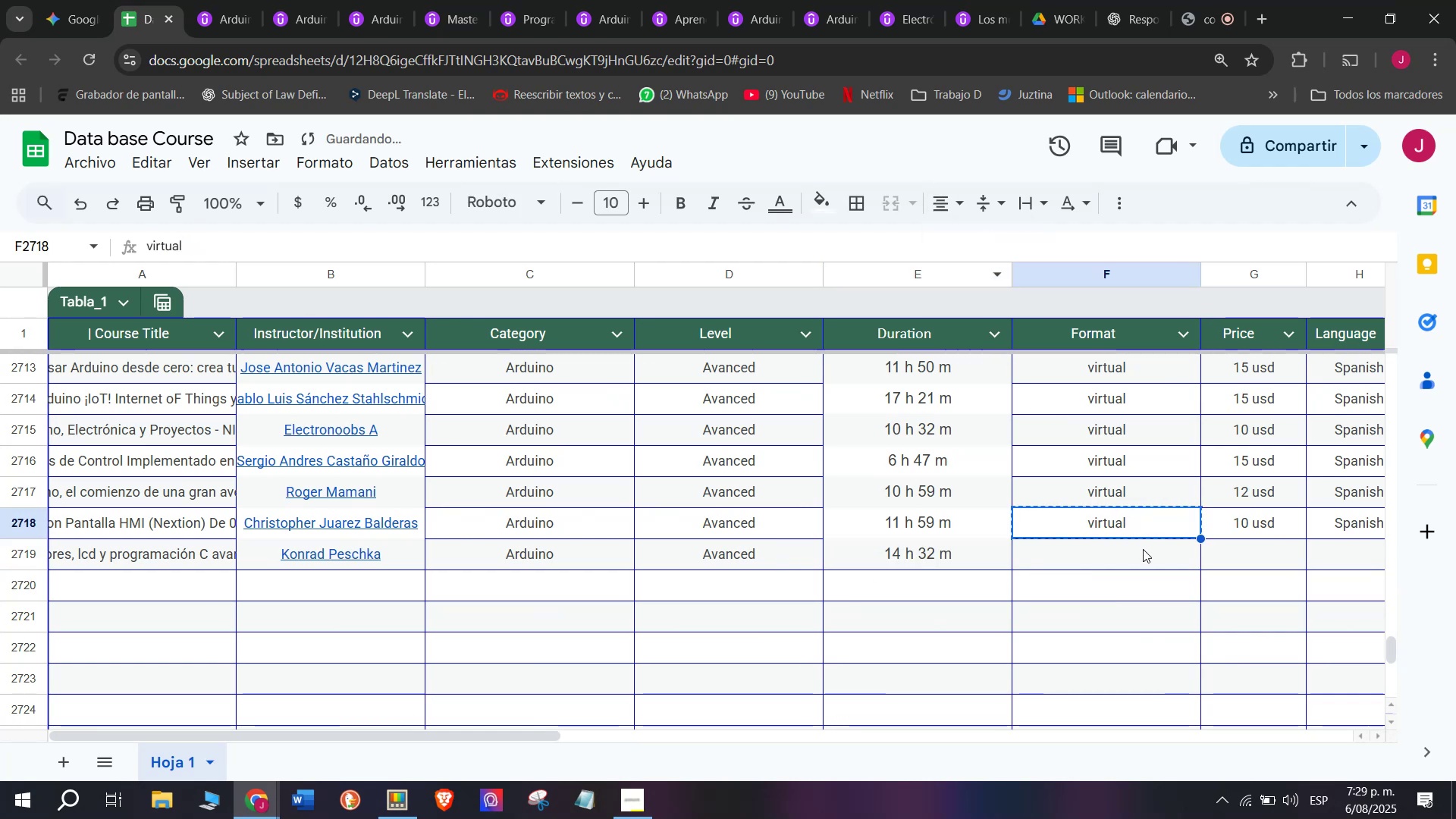 
left_click([1143, 549])
 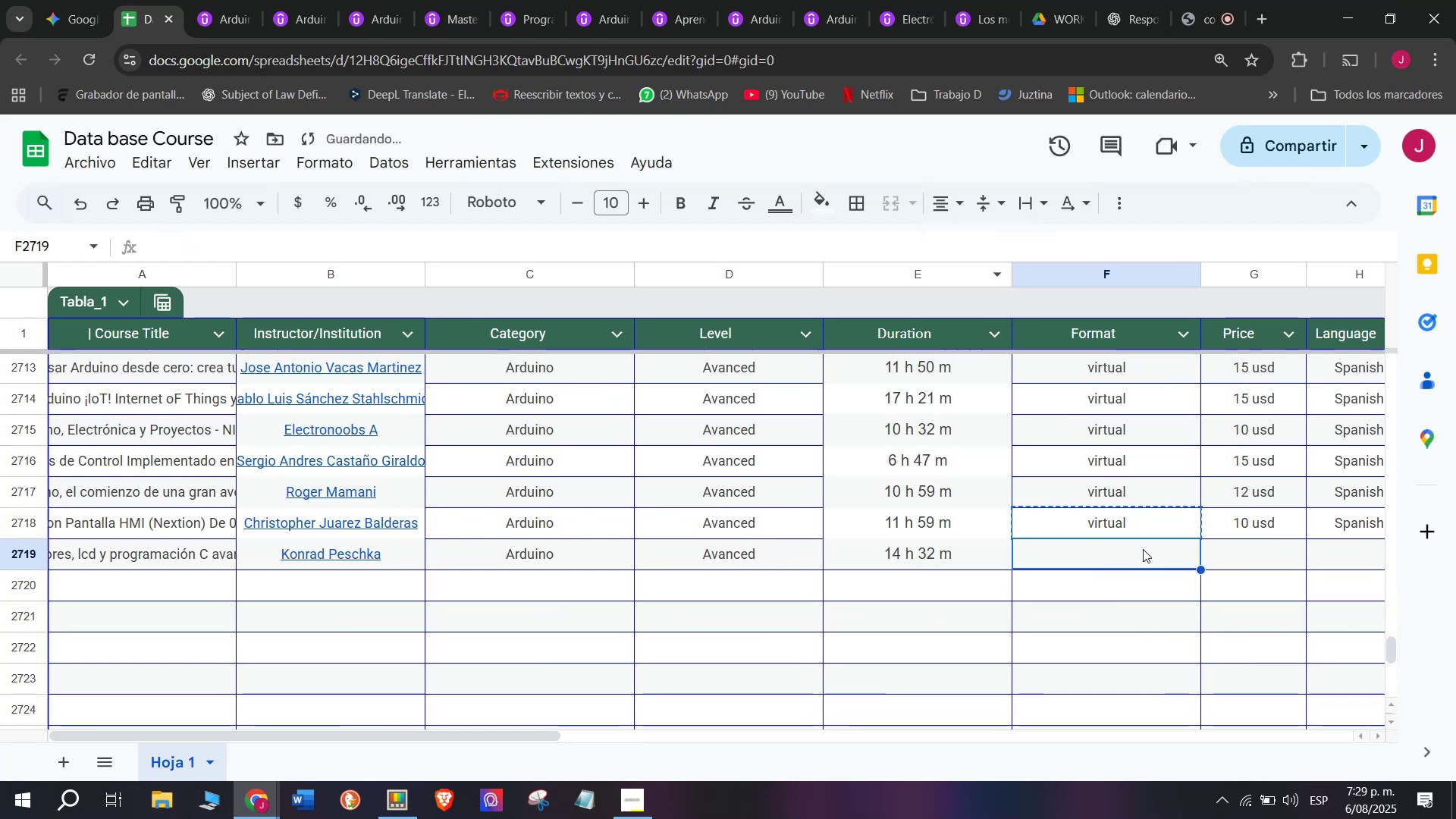 
key(Control+ControlLeft)
 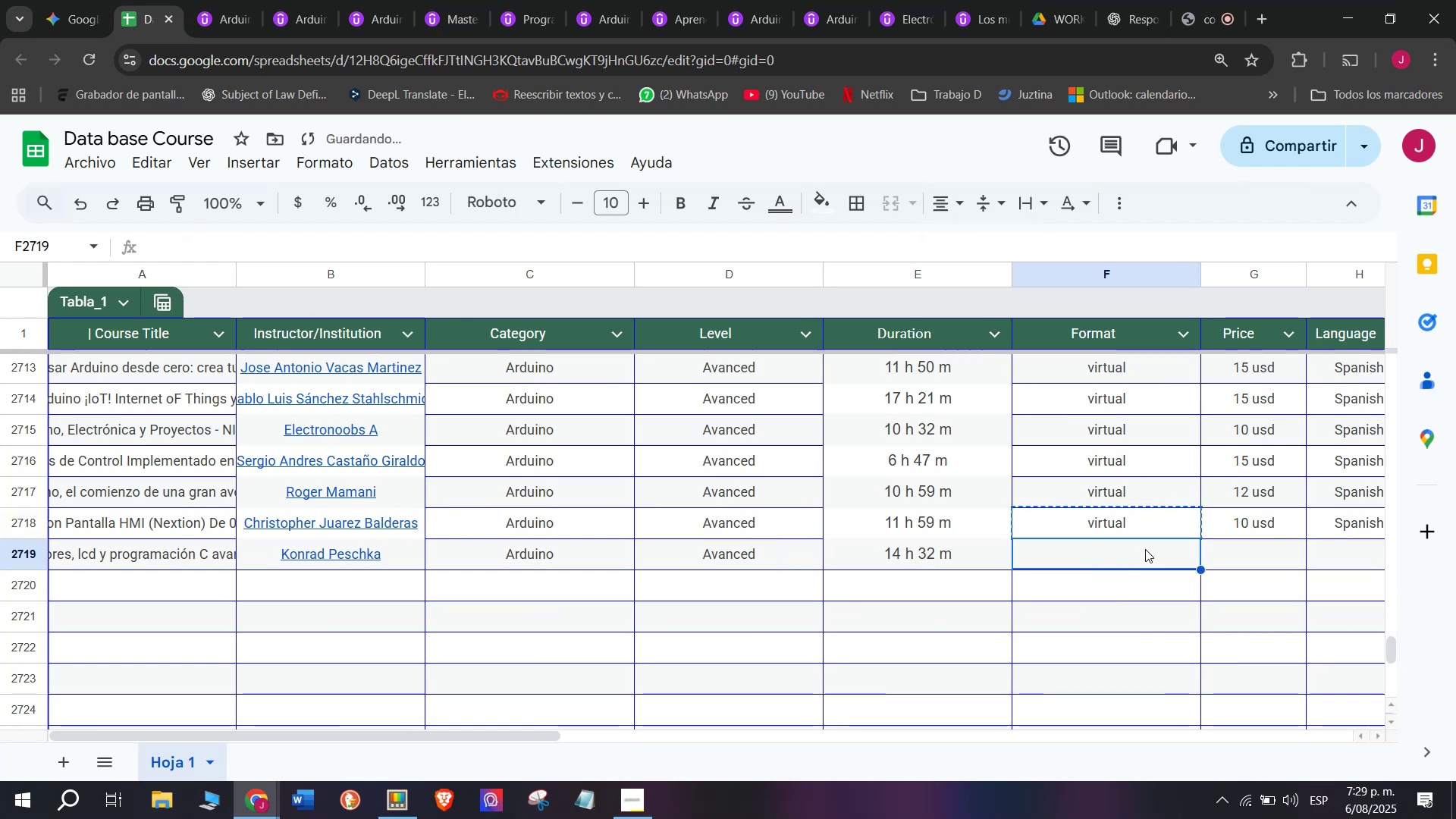 
key(Z)
 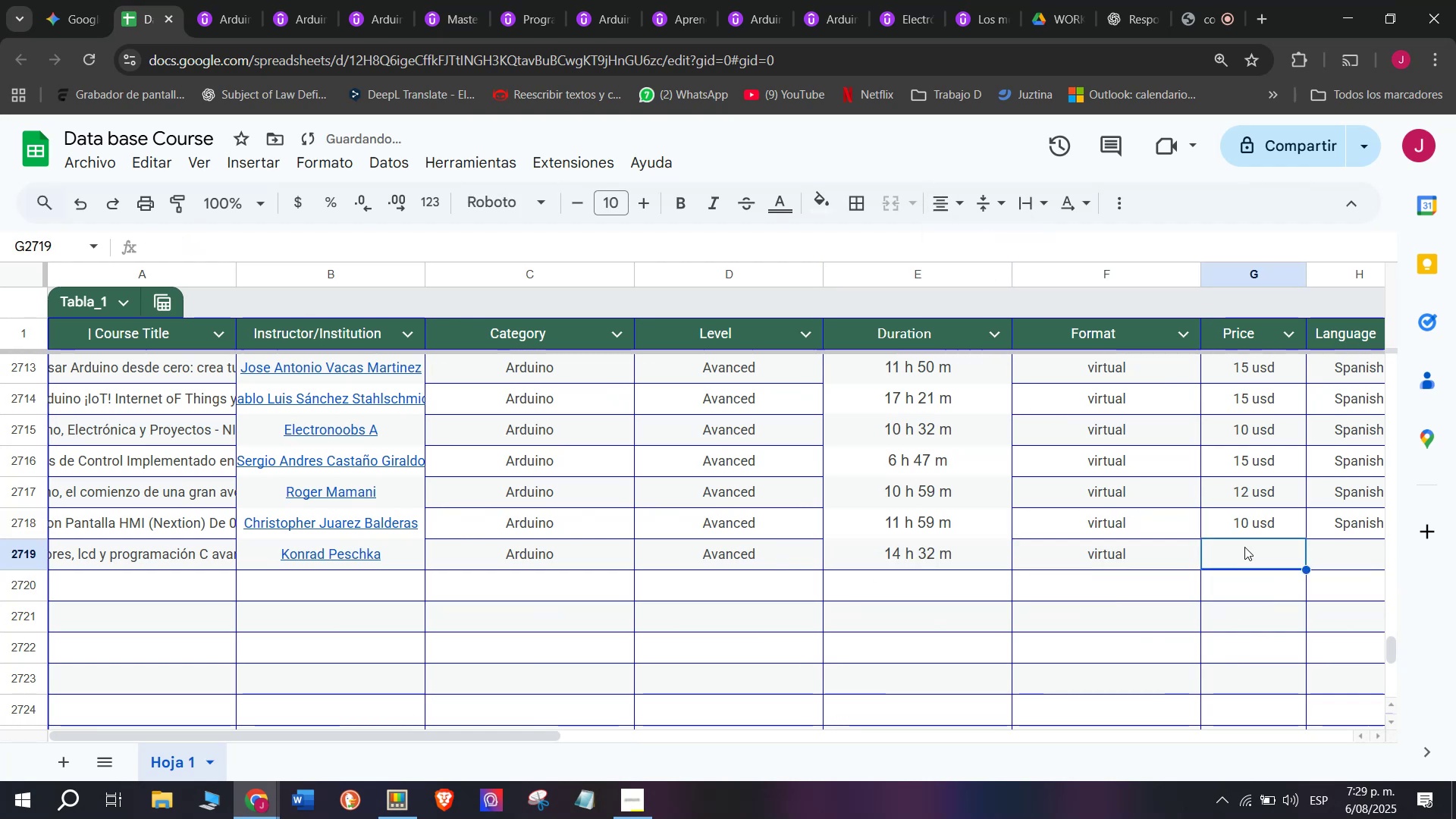 
key(Control+V)
 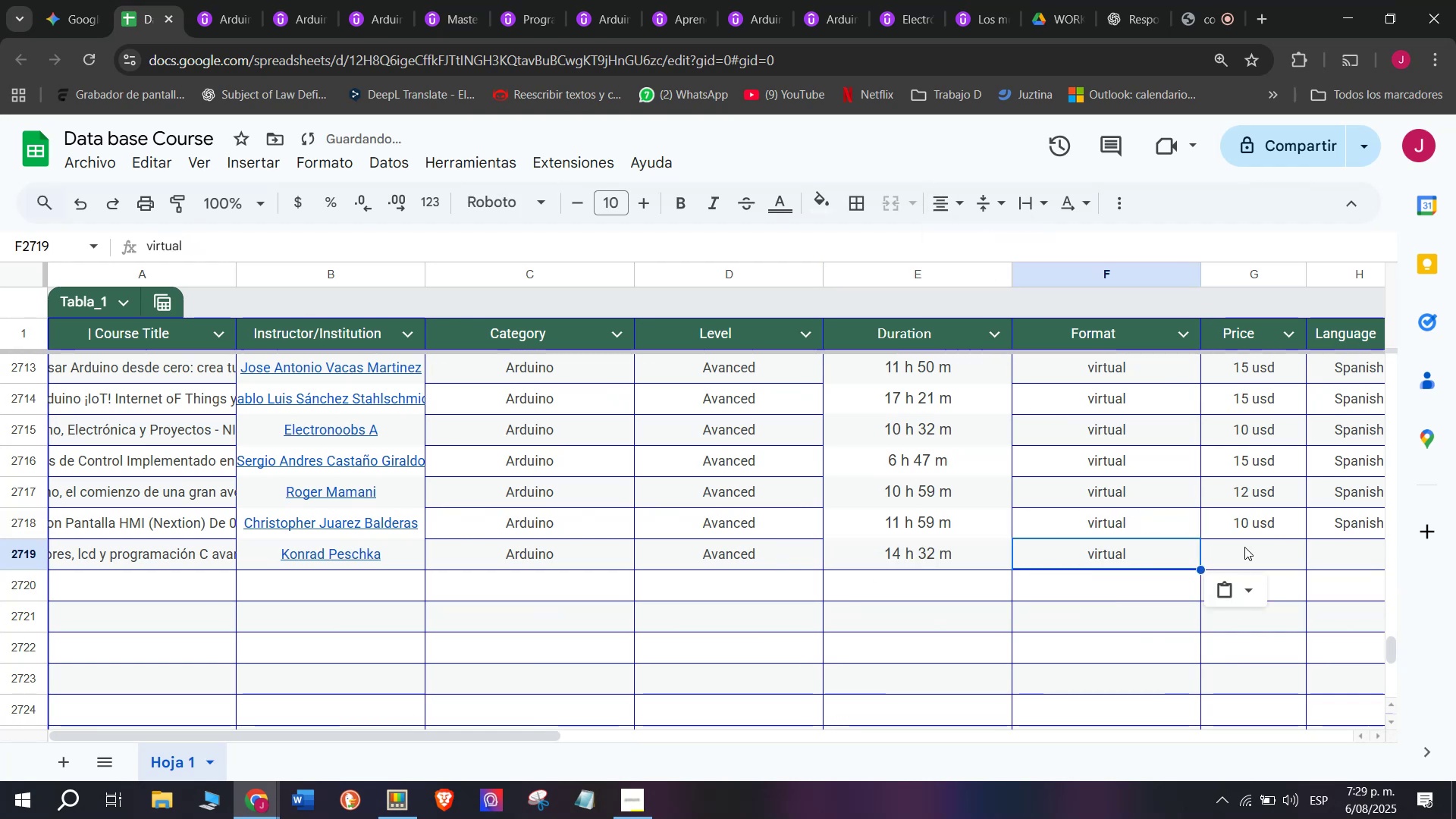 
double_click([1244, 547])
 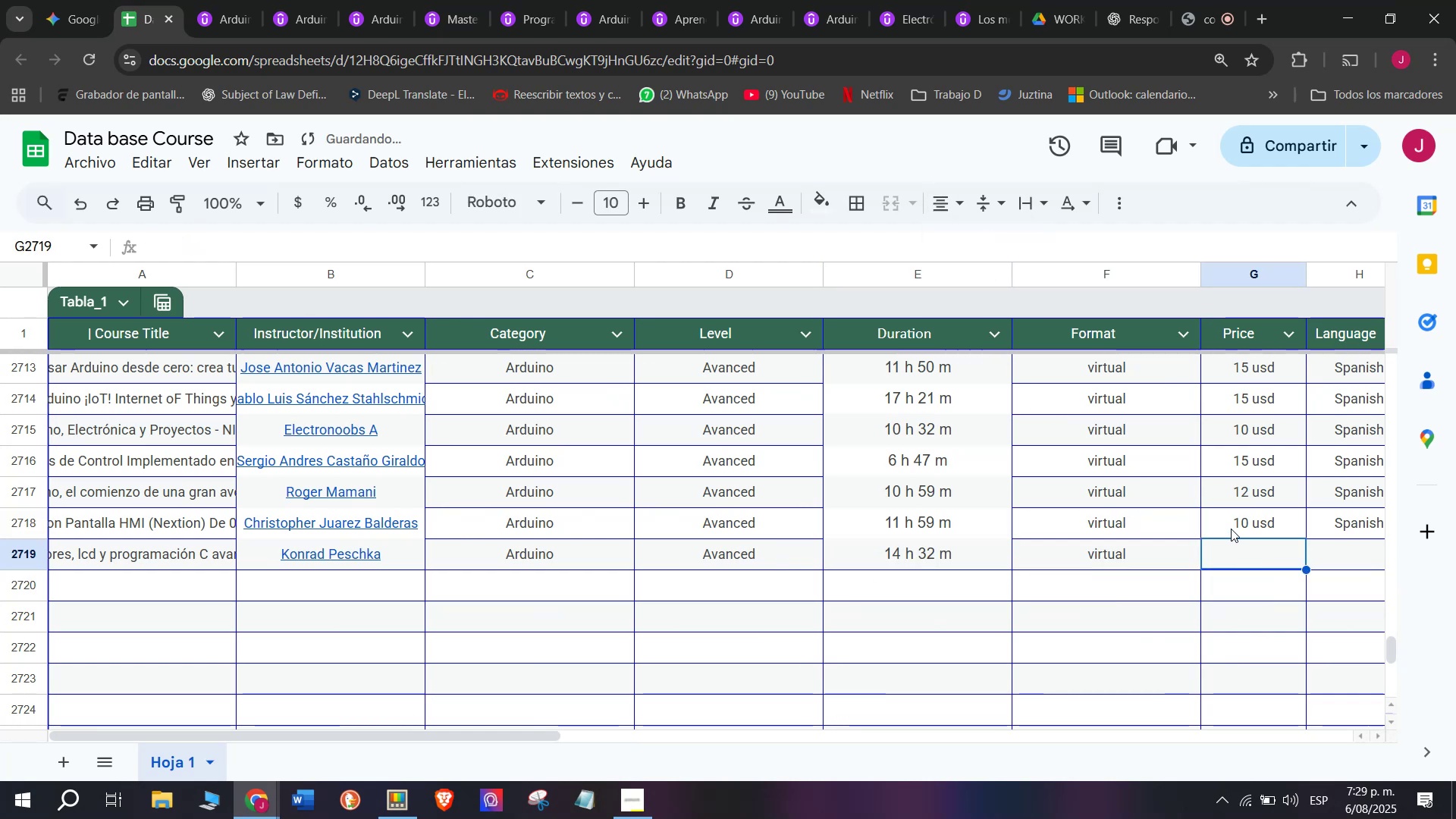 
left_click([1231, 529])
 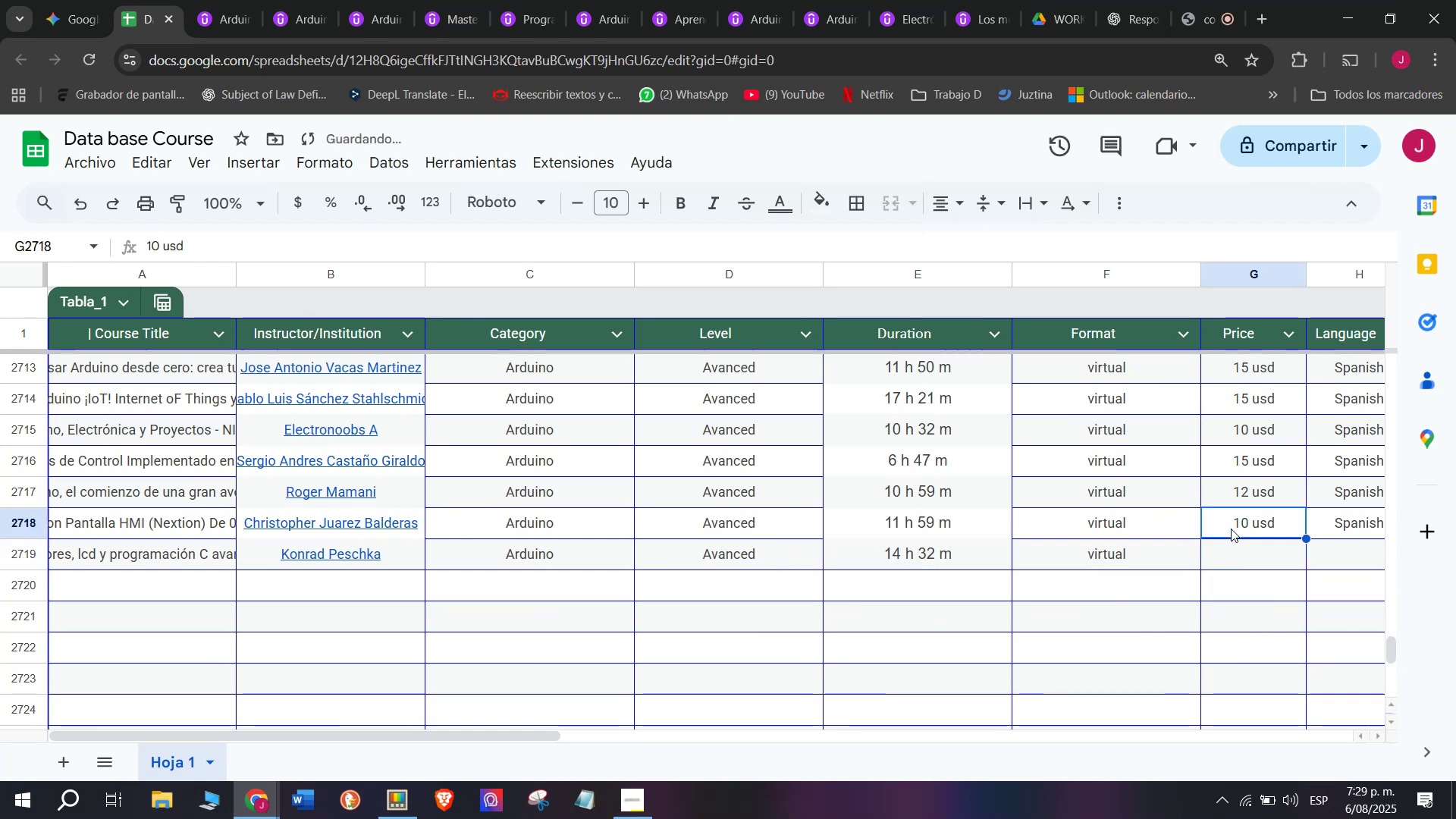 
key(Control+ControlLeft)
 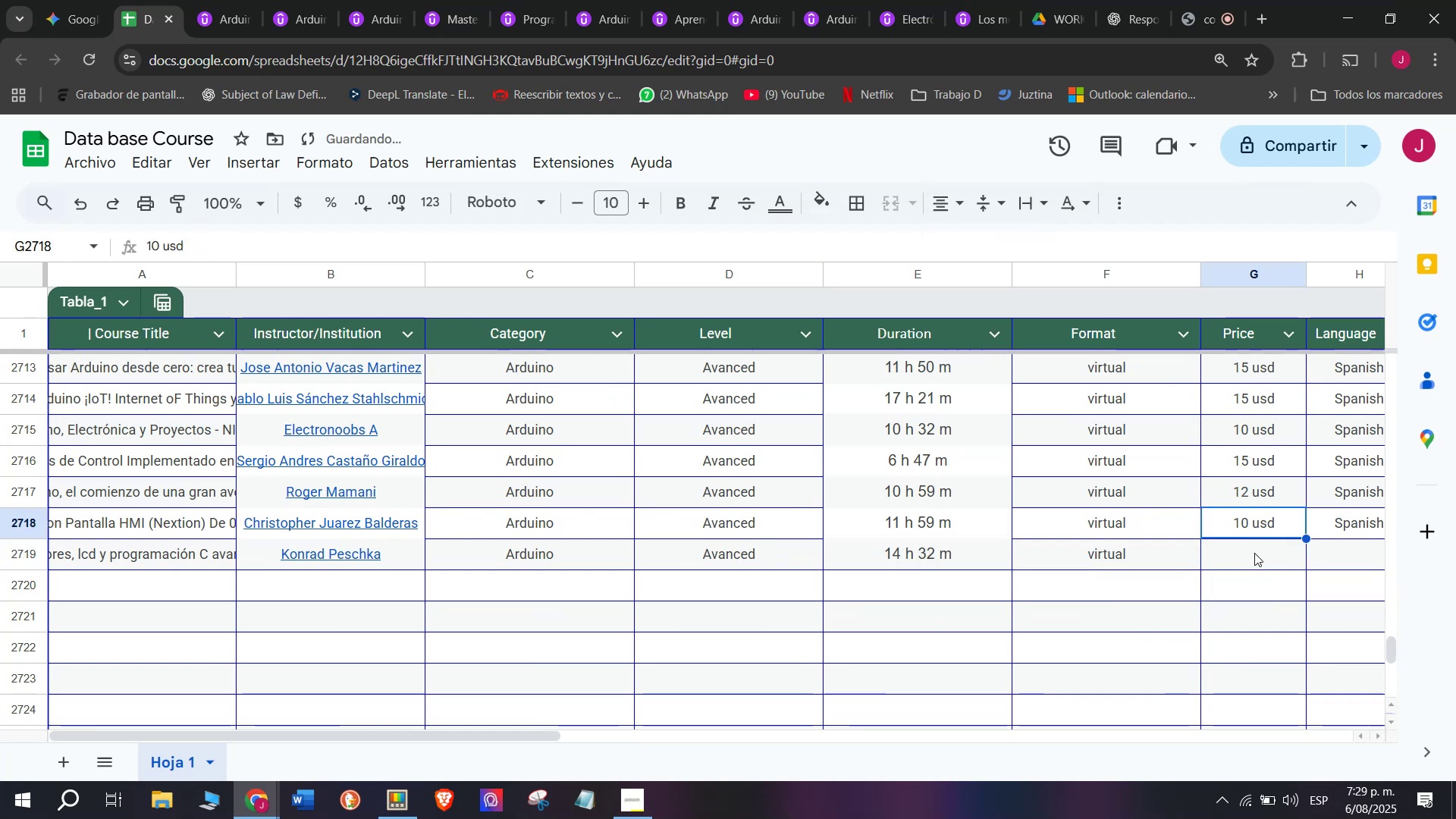 
key(Break)
 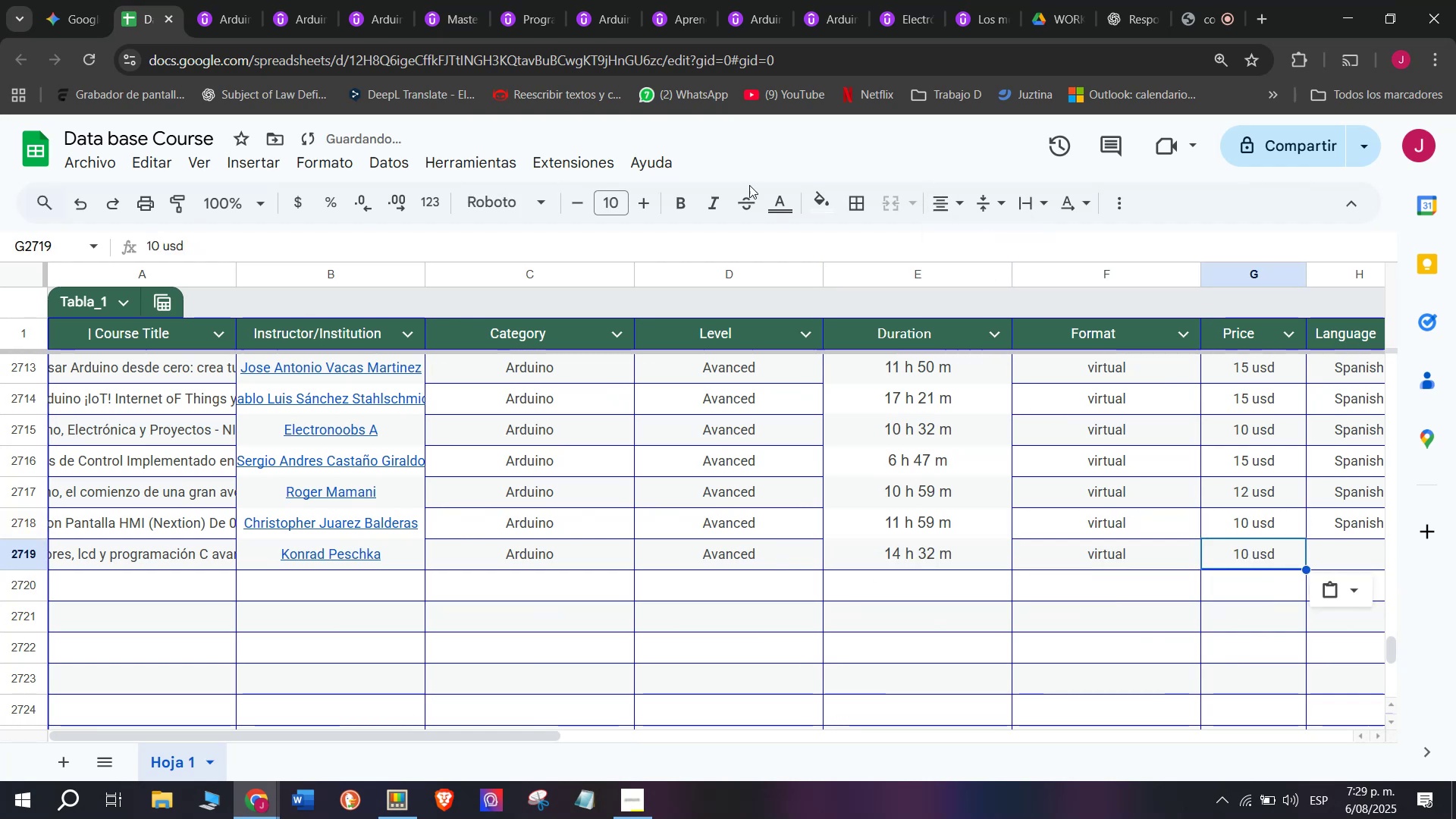 
key(Control+C)
 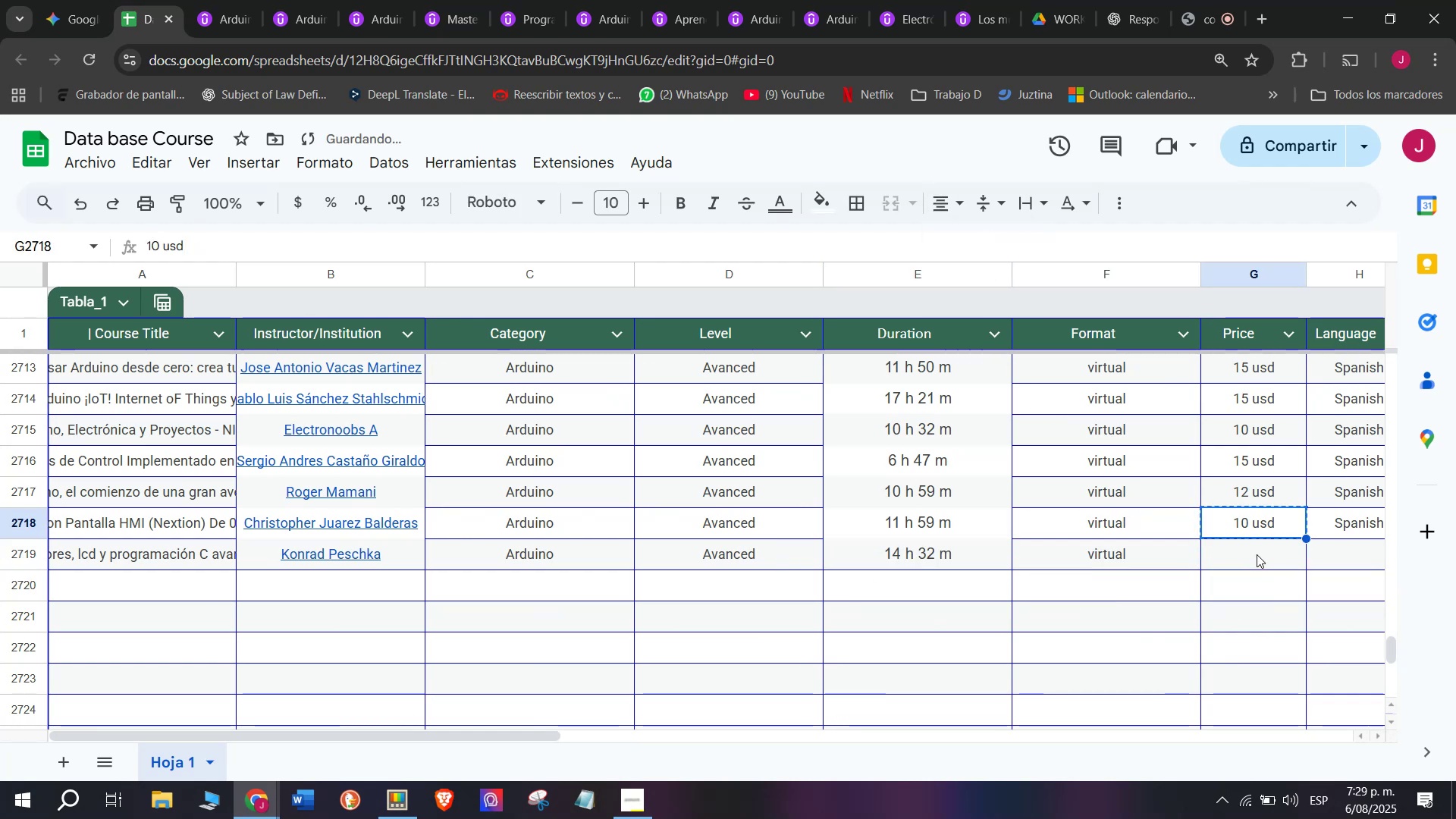 
double_click([1257, 554])
 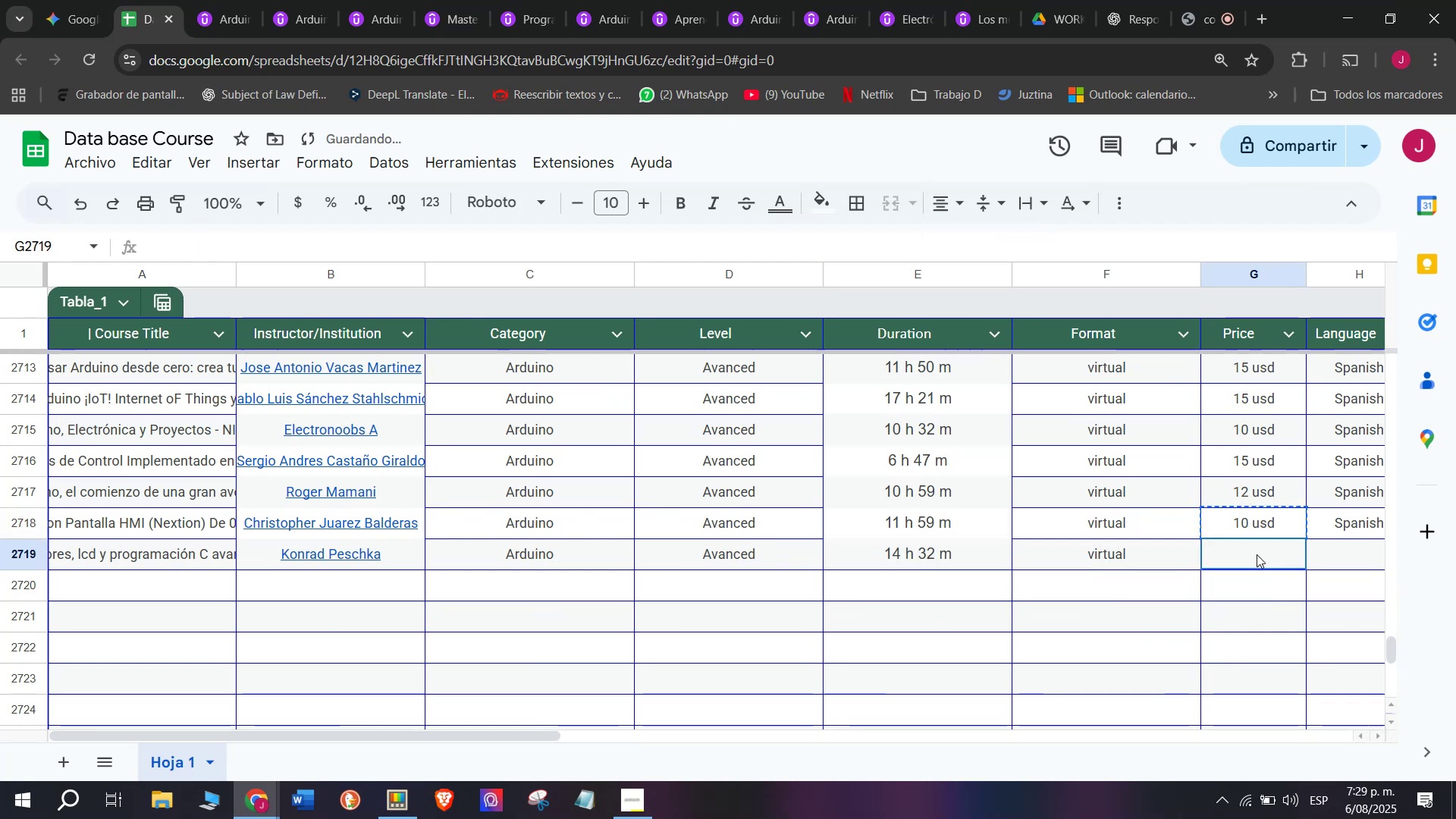 
key(Control+ControlLeft)
 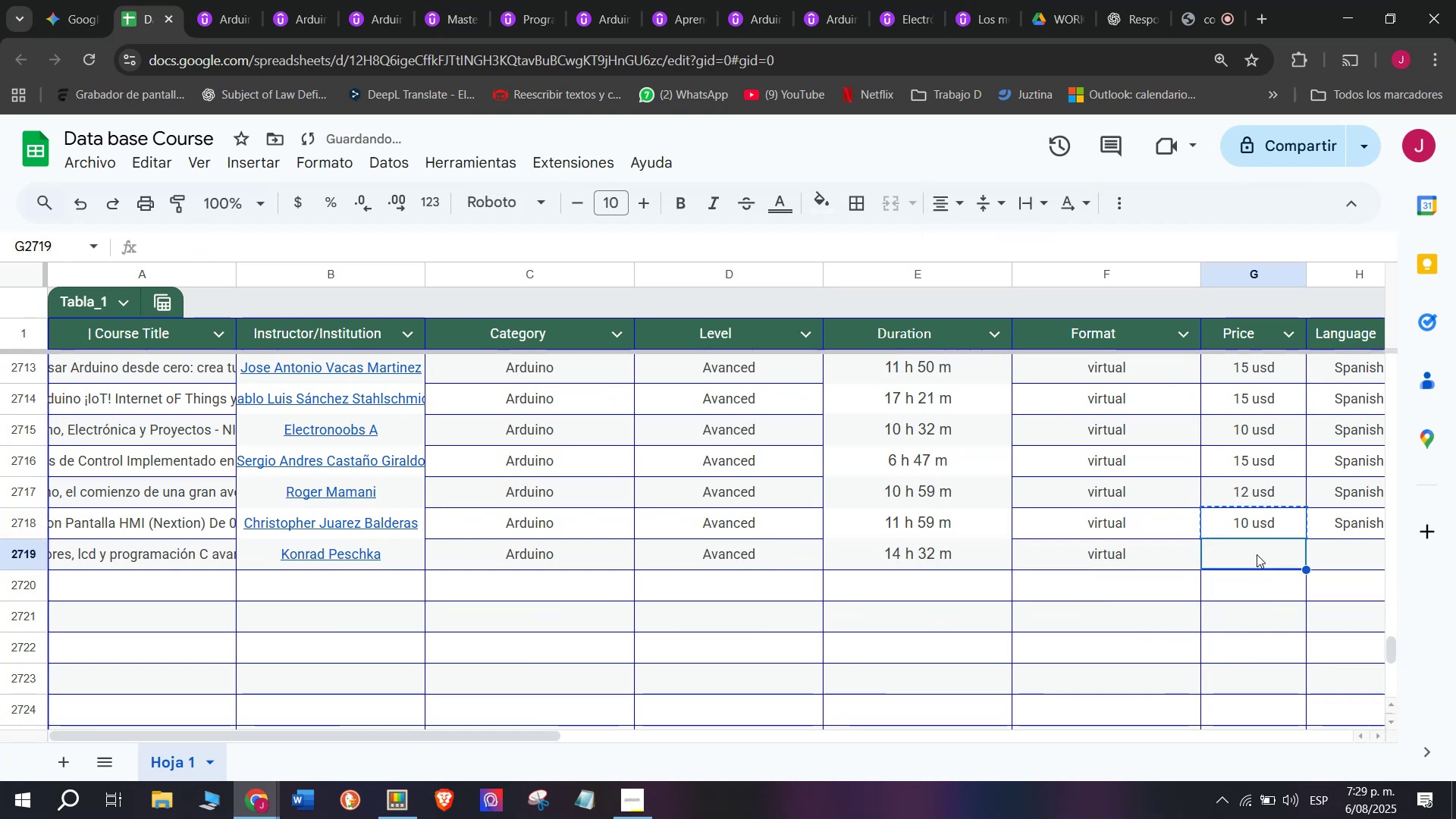 
key(Z)
 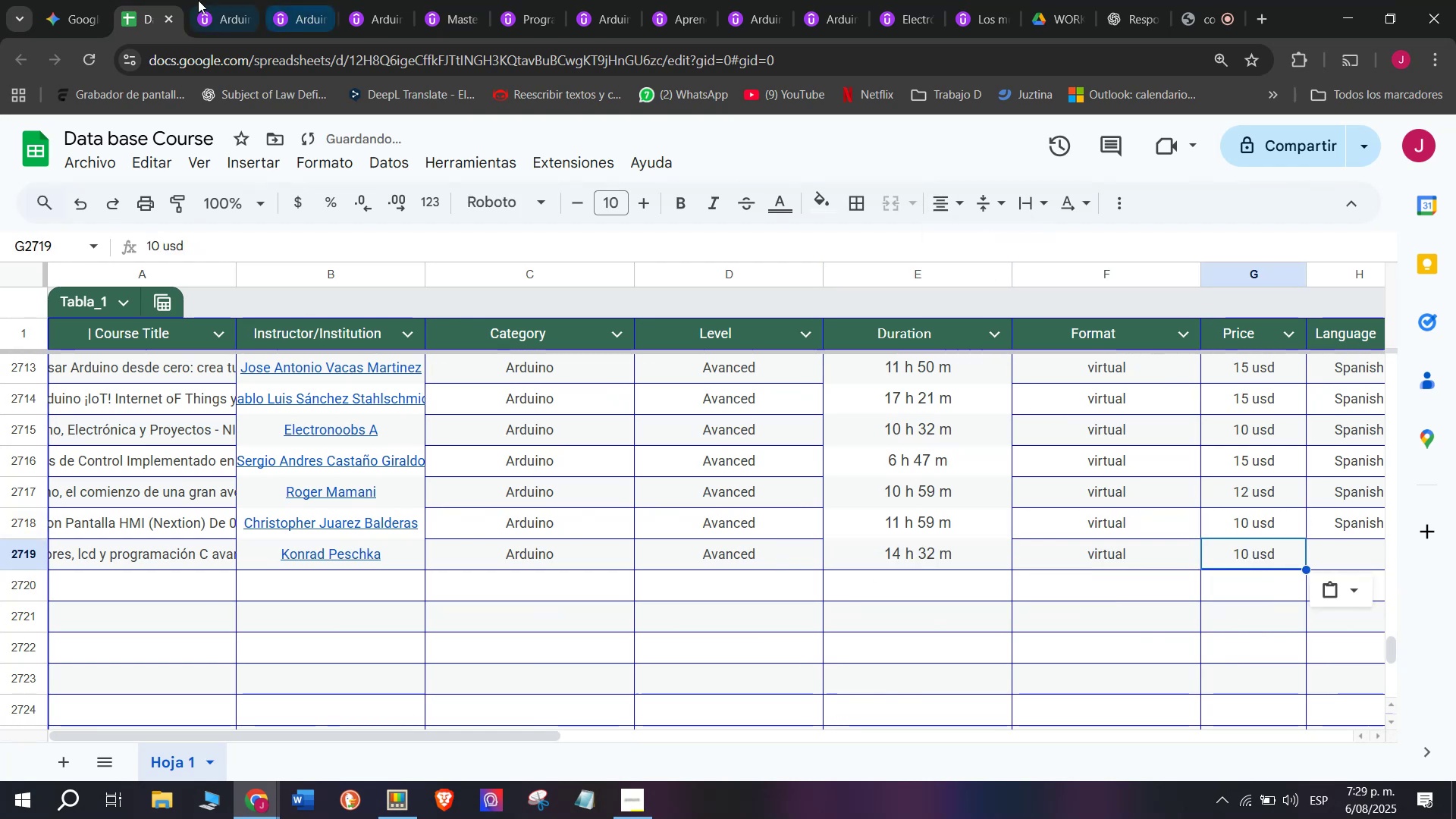 
key(Control+V)
 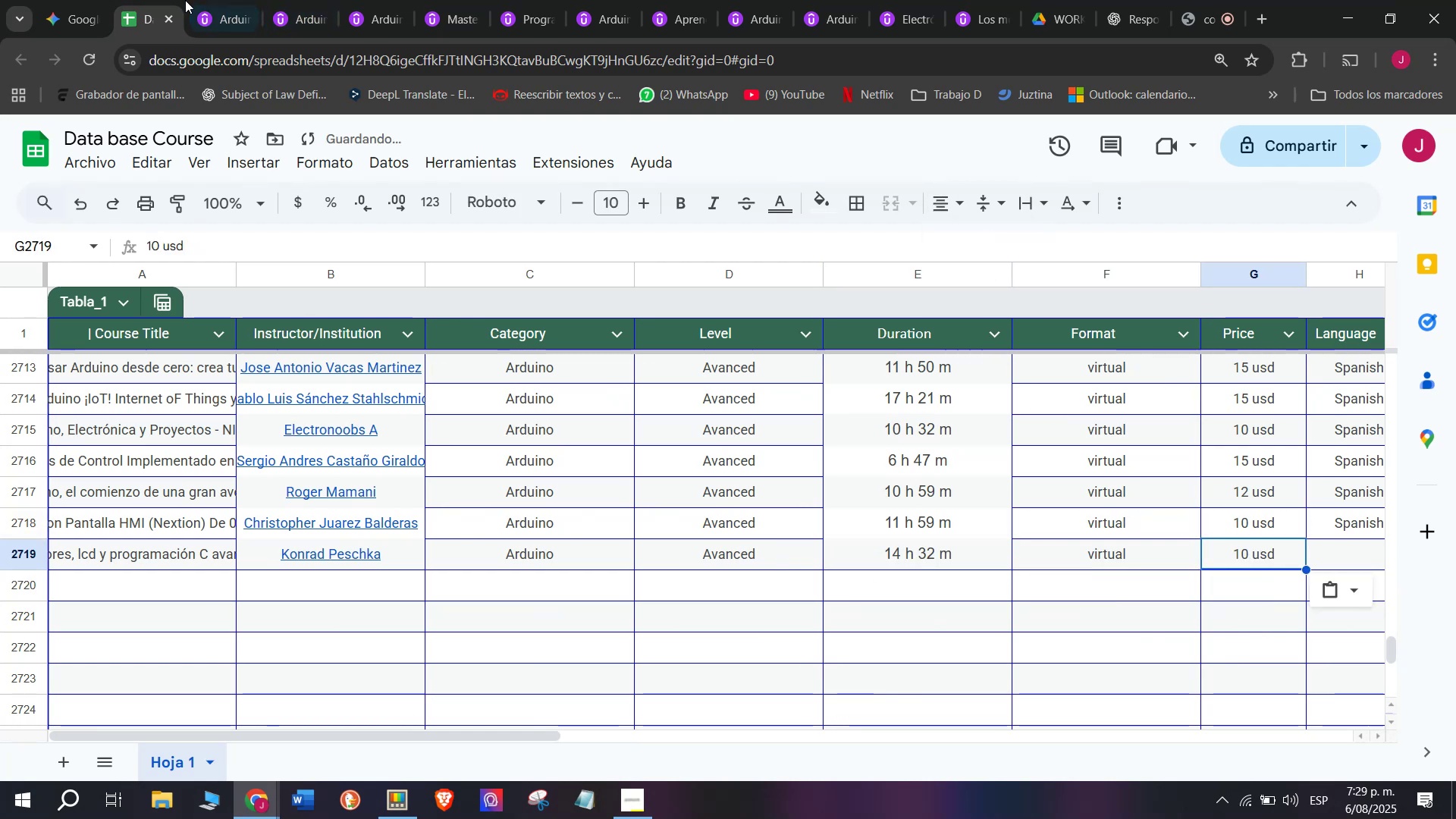 
left_click([228, 0])
 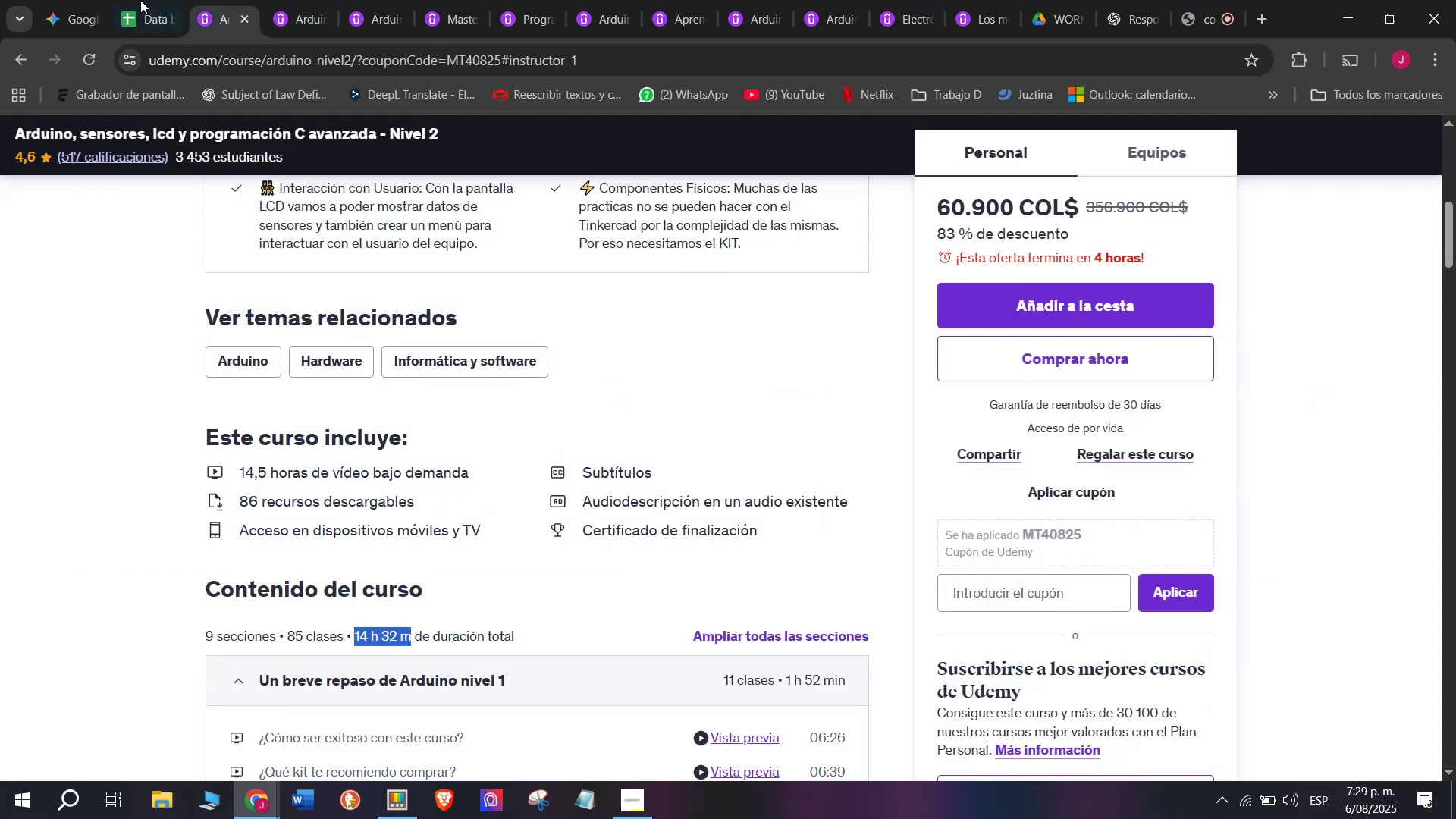 
left_click([144, 0])
 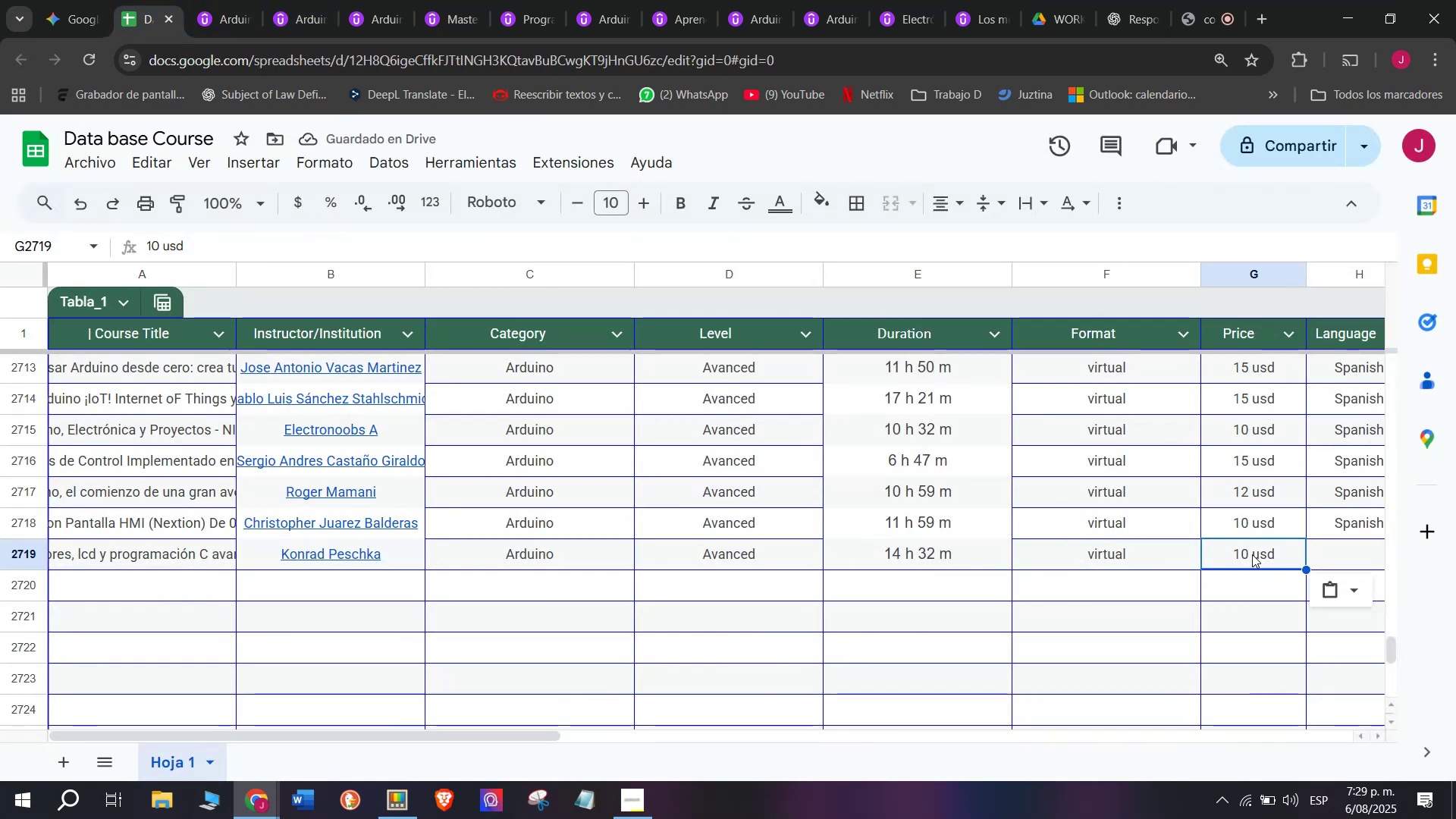 
left_click([1254, 460])
 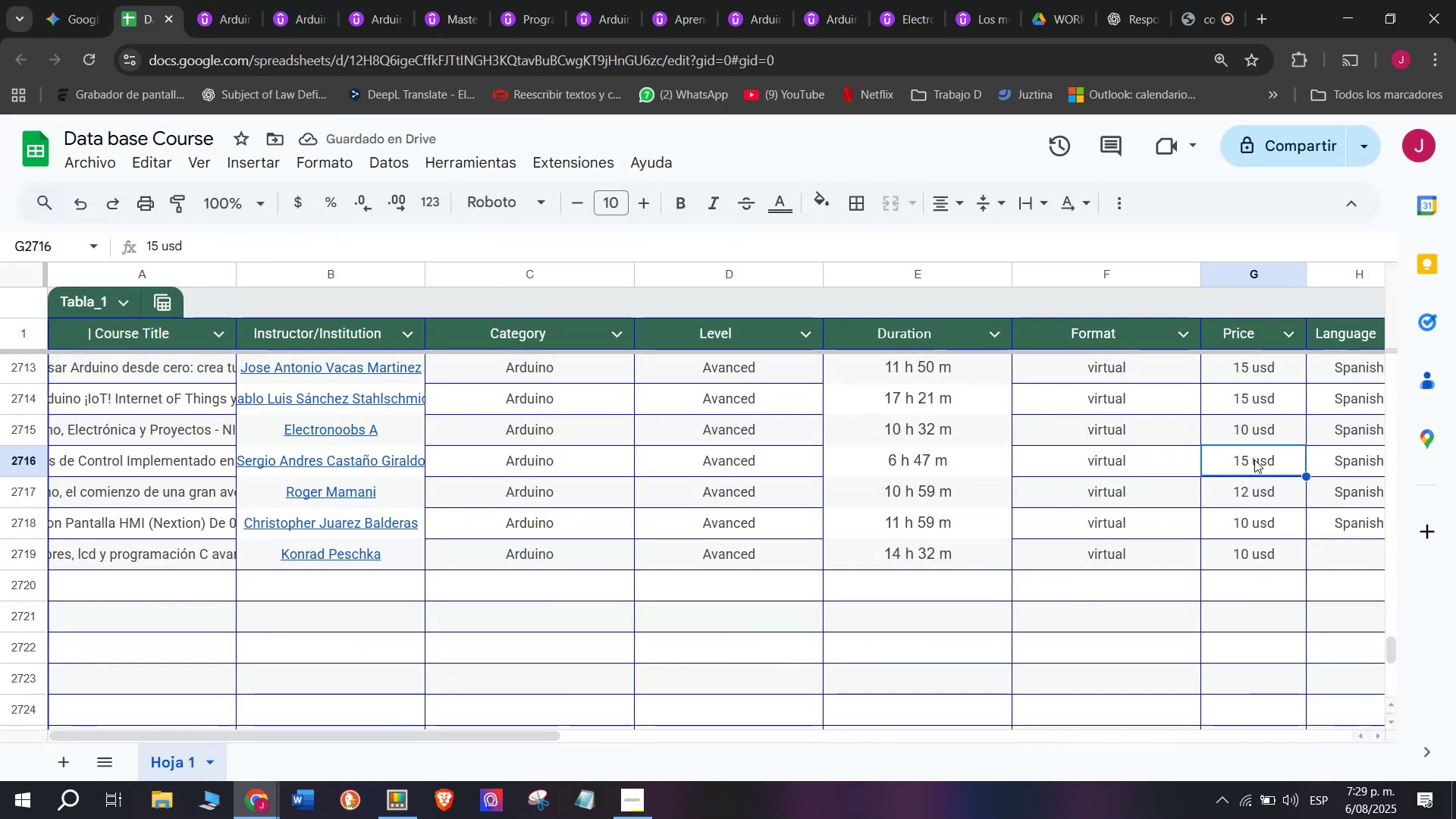 
key(Control+ControlLeft)
 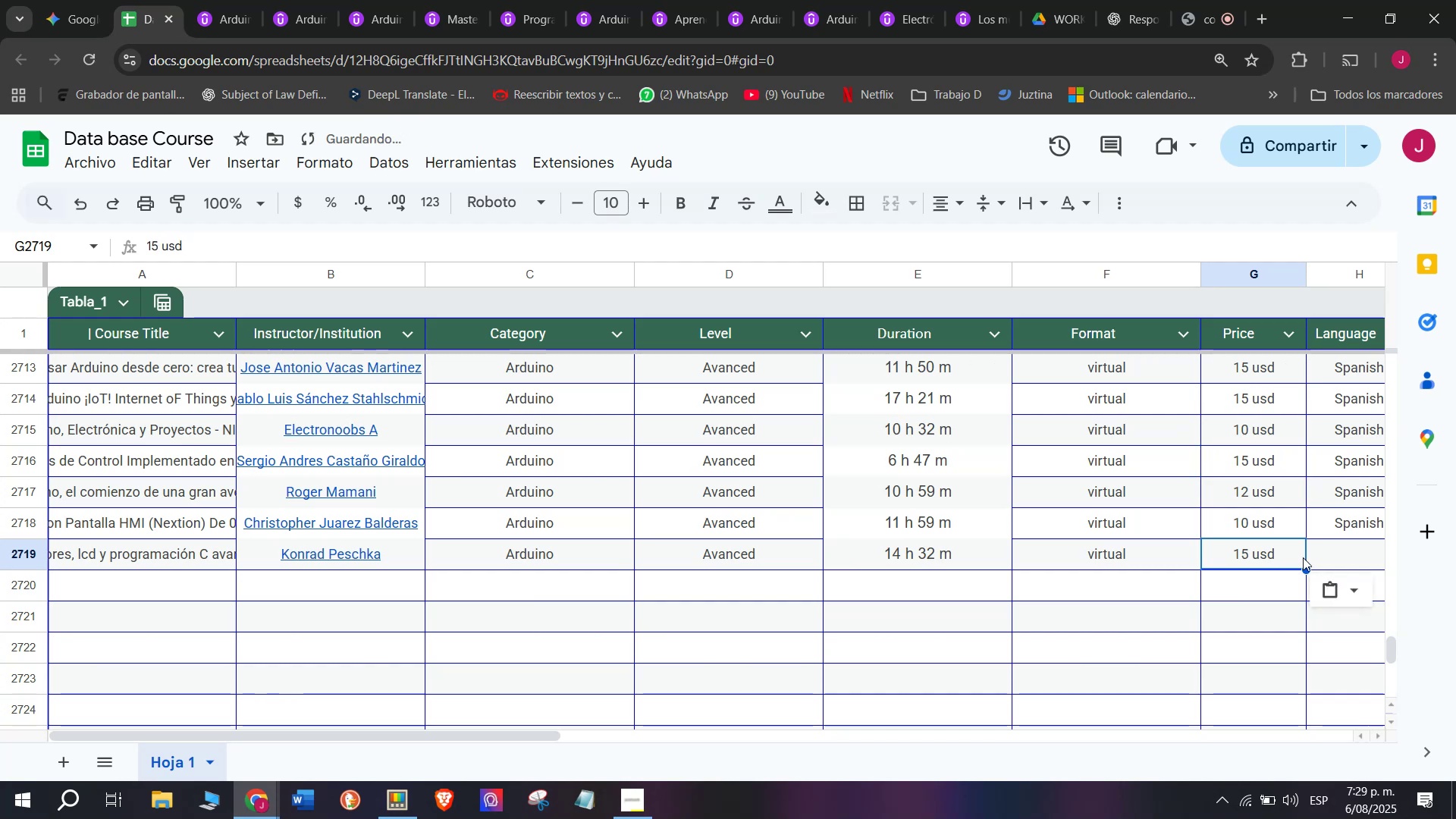 
key(Break)
 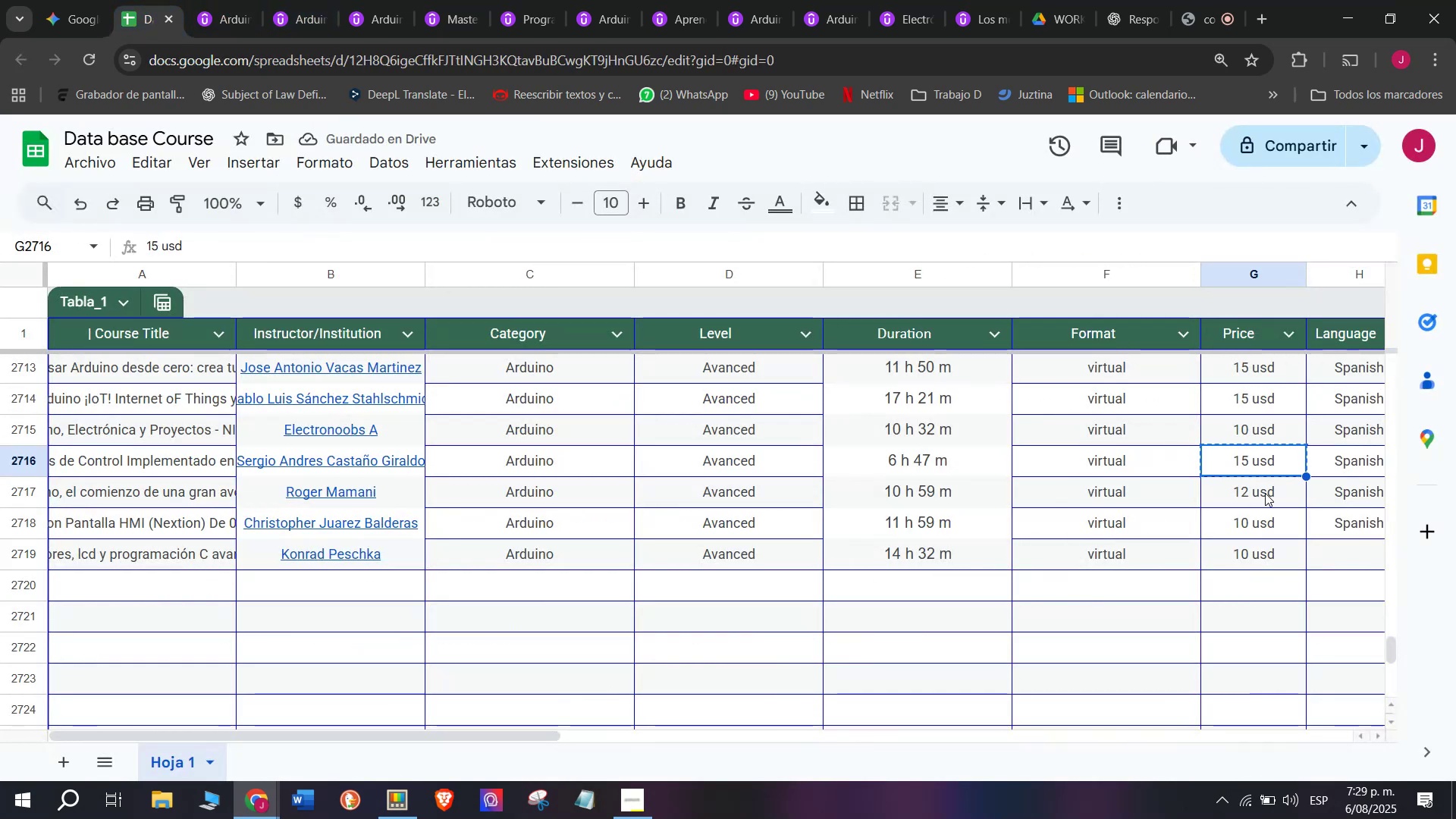 
key(Control+C)
 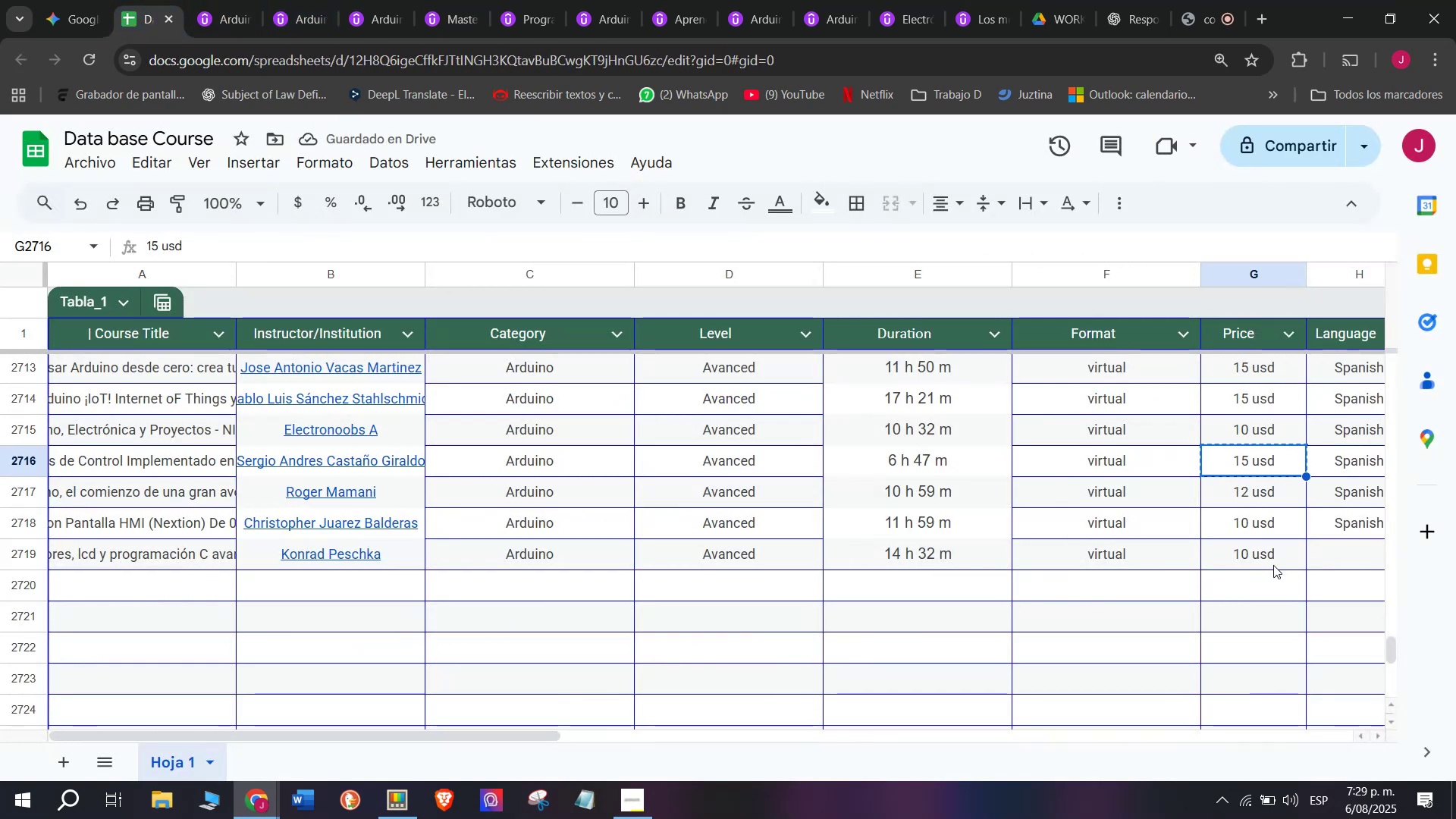 
double_click([1273, 565])
 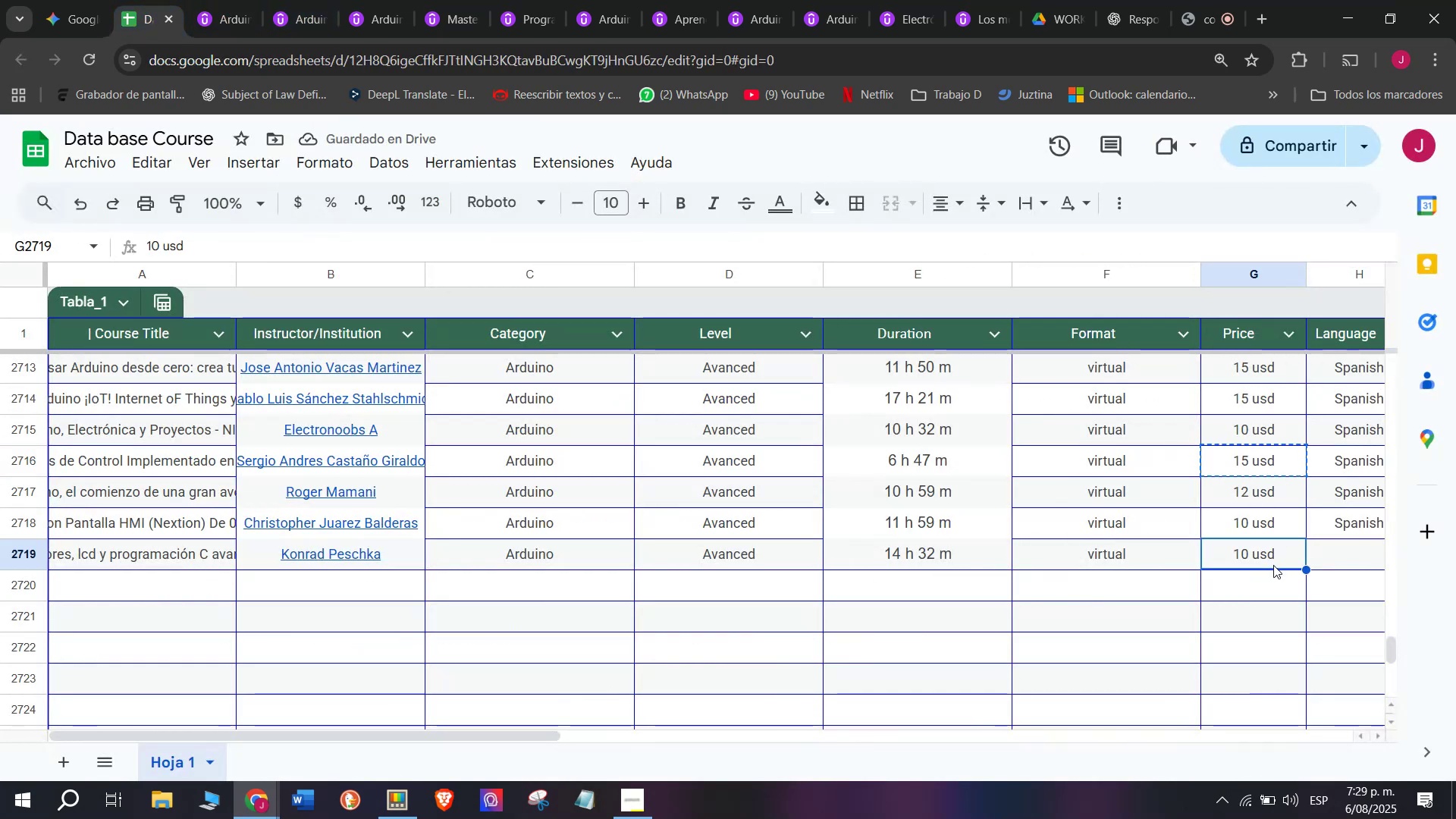 
key(Control+ControlLeft)
 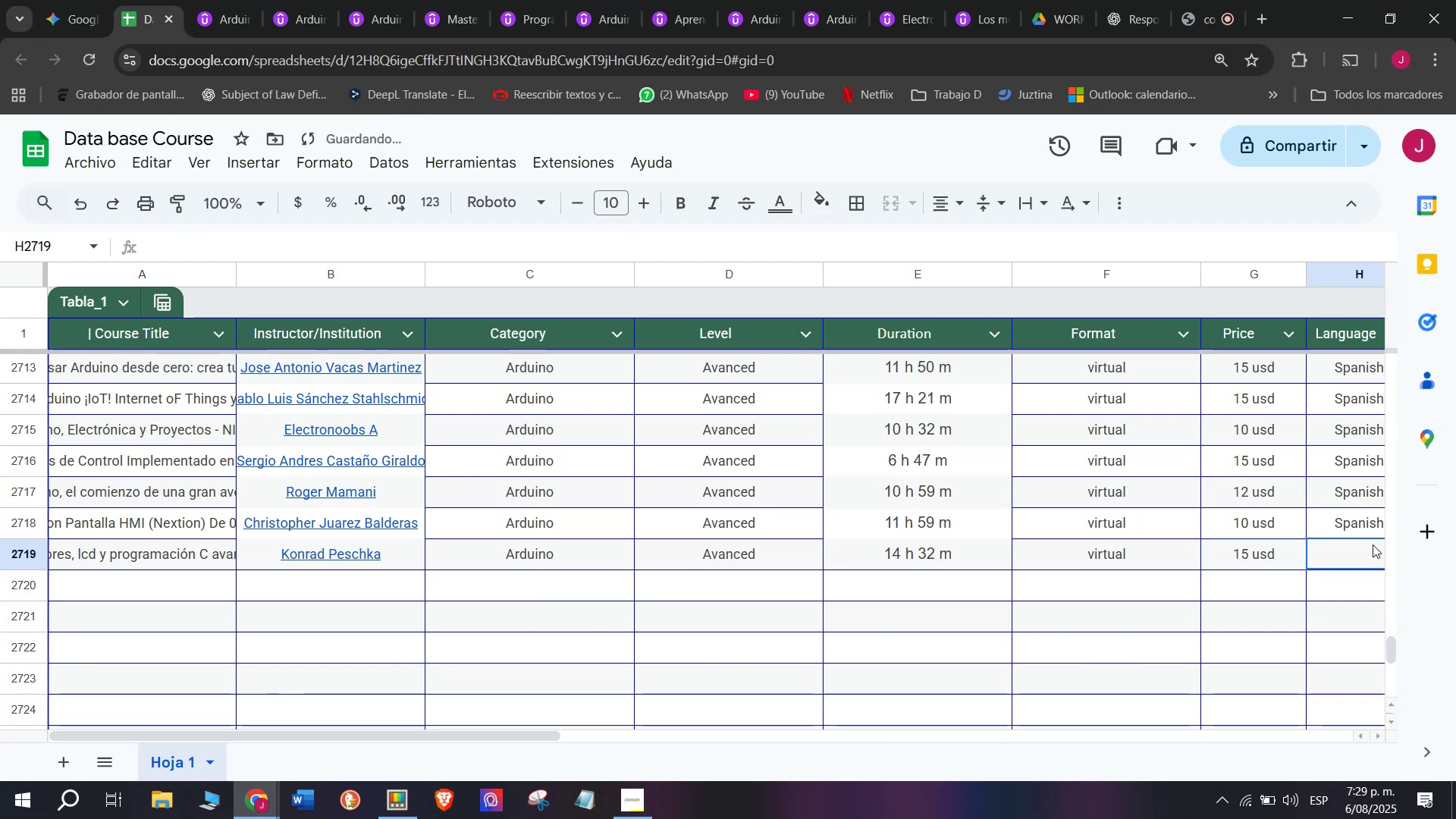 
key(Z)
 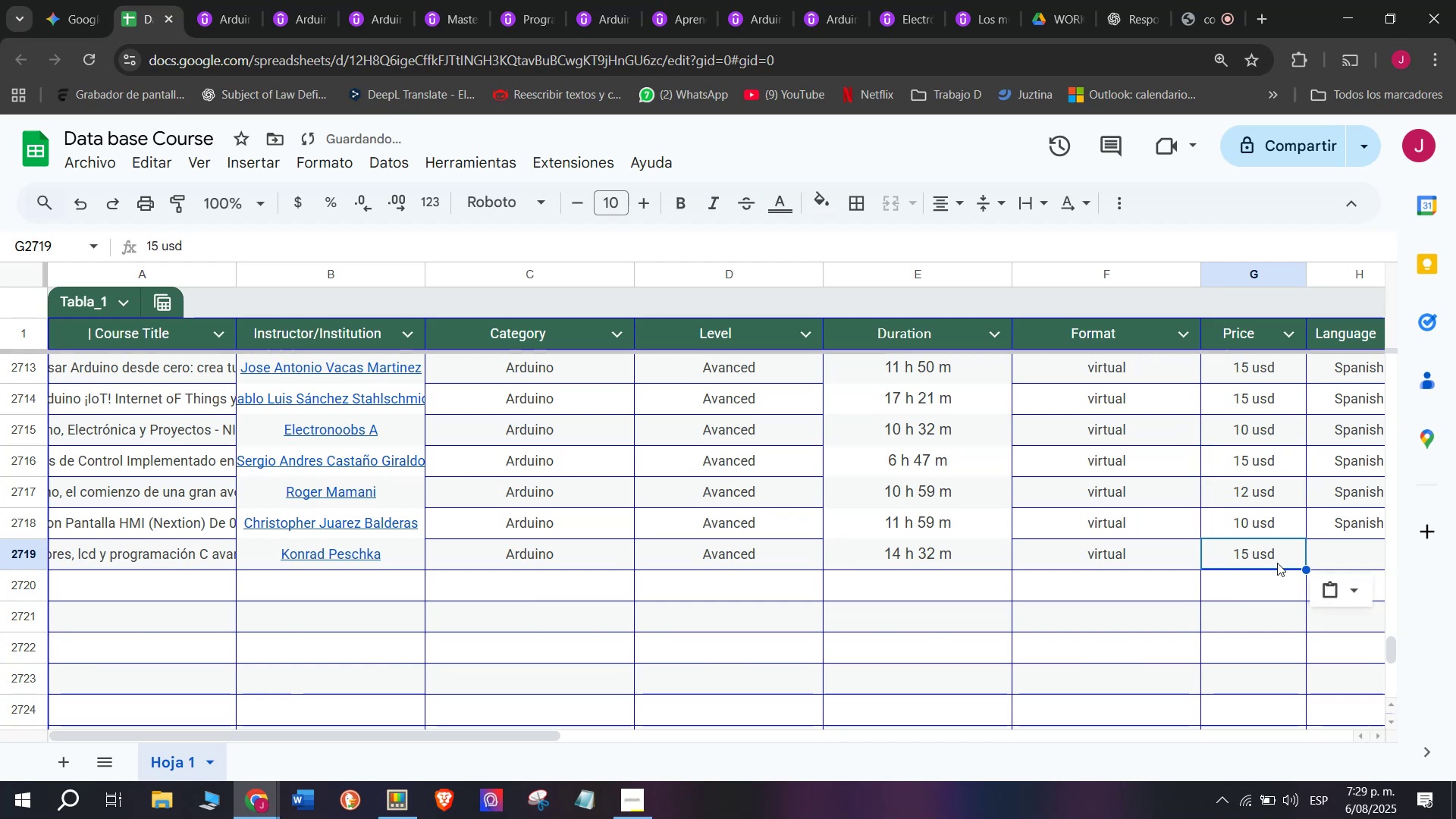 
key(Control+V)
 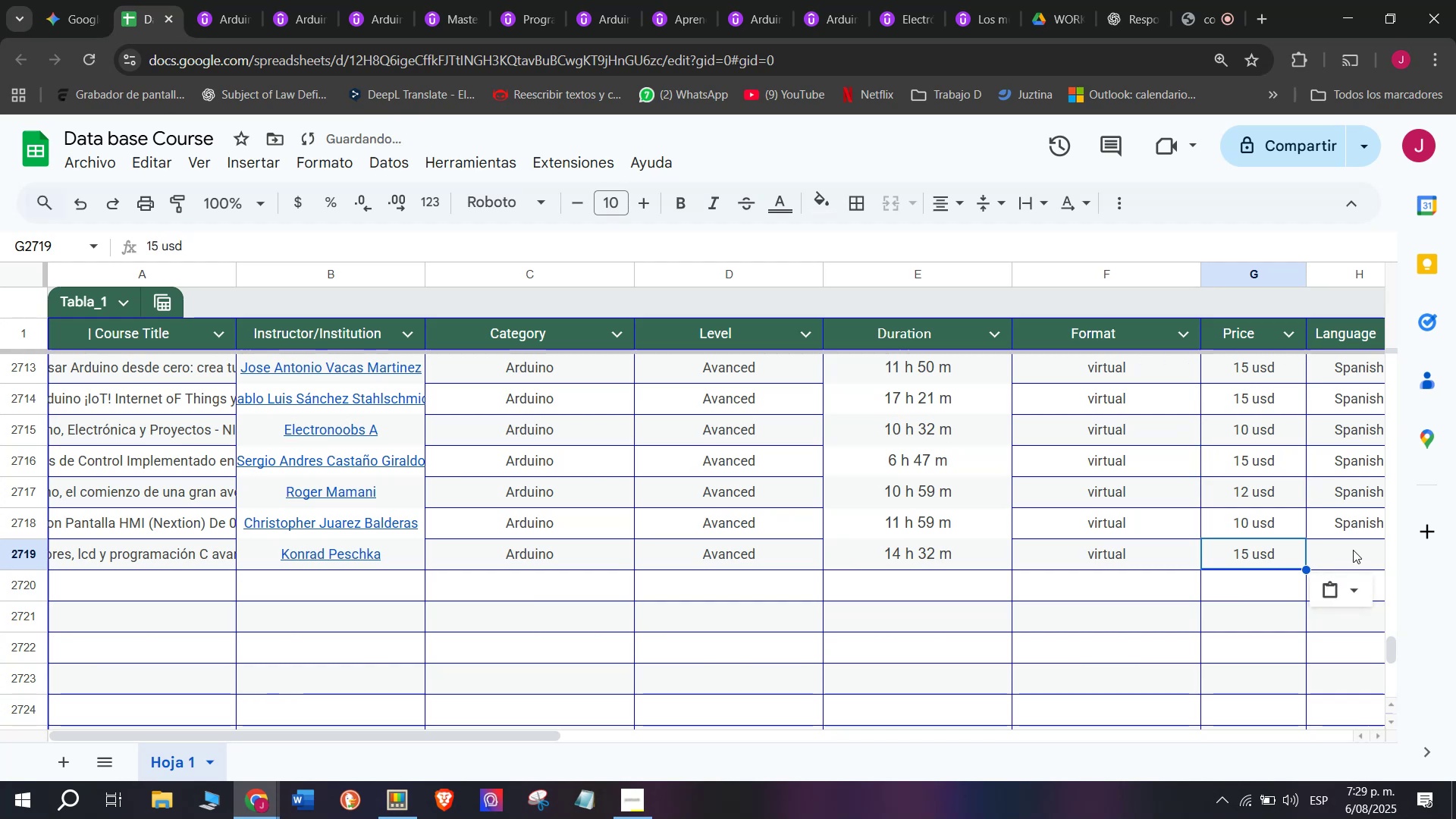 
triple_click([1373, 544])
 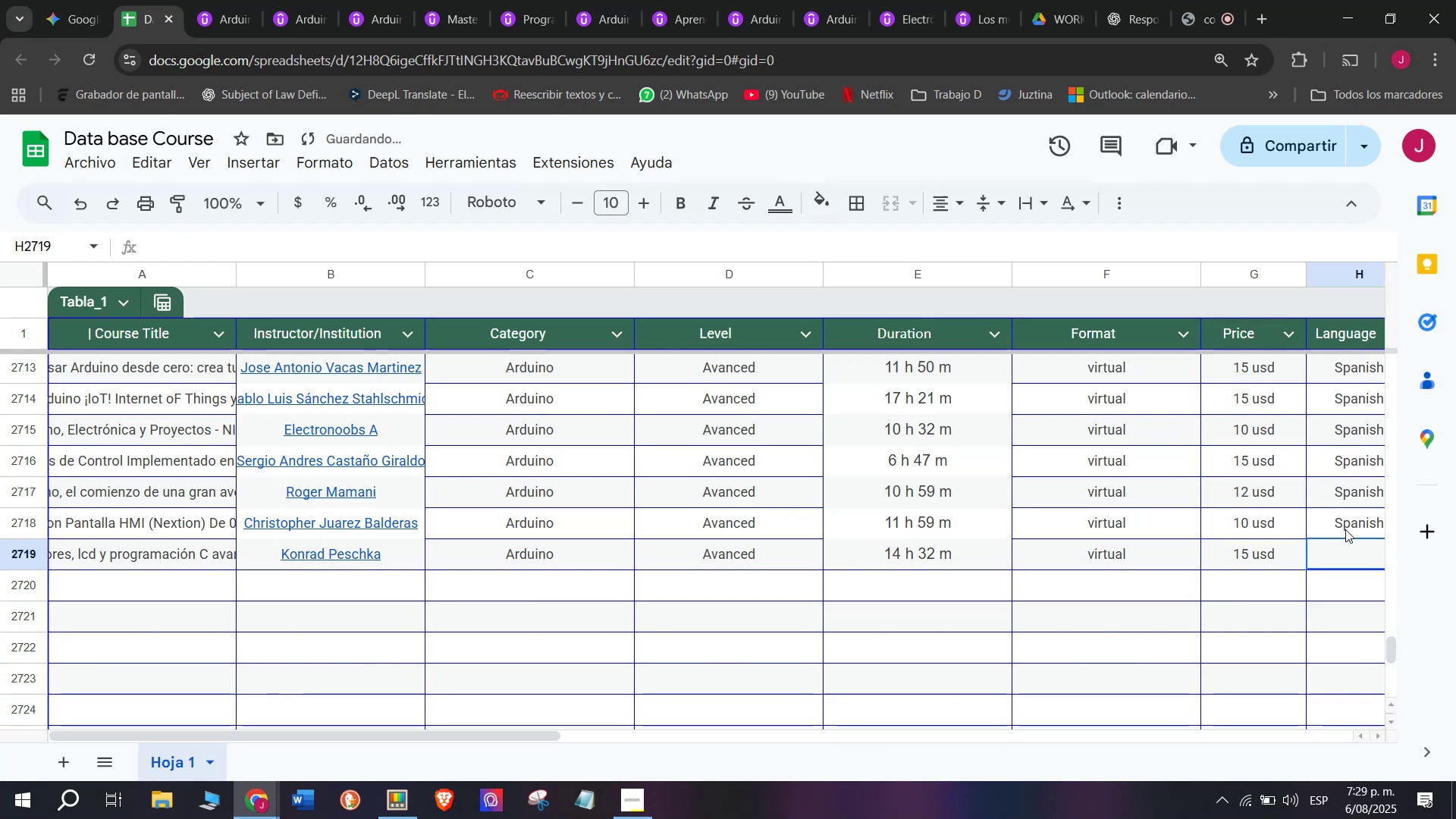 
triple_click([1344, 528])
 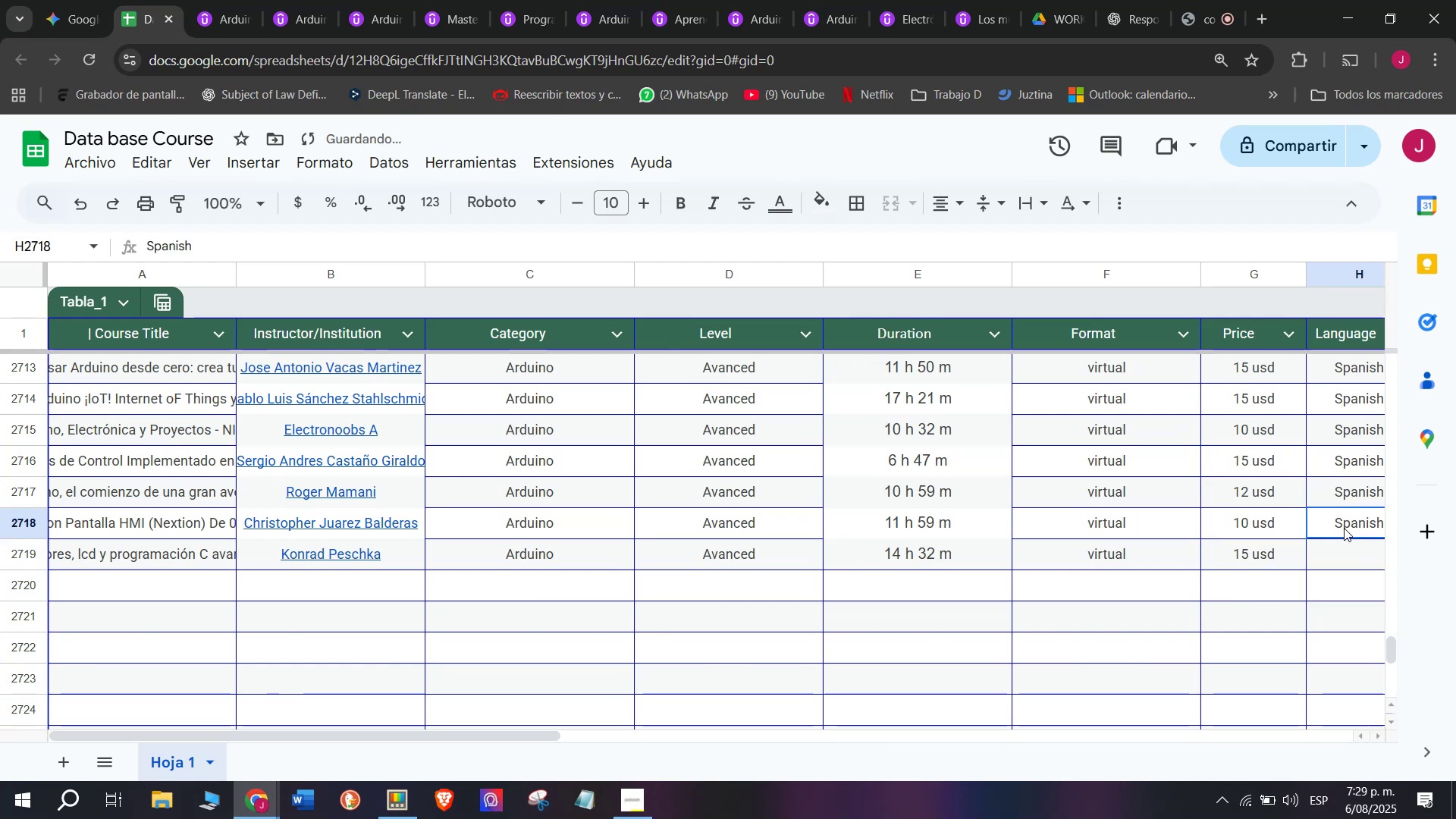 
key(Control+C)
 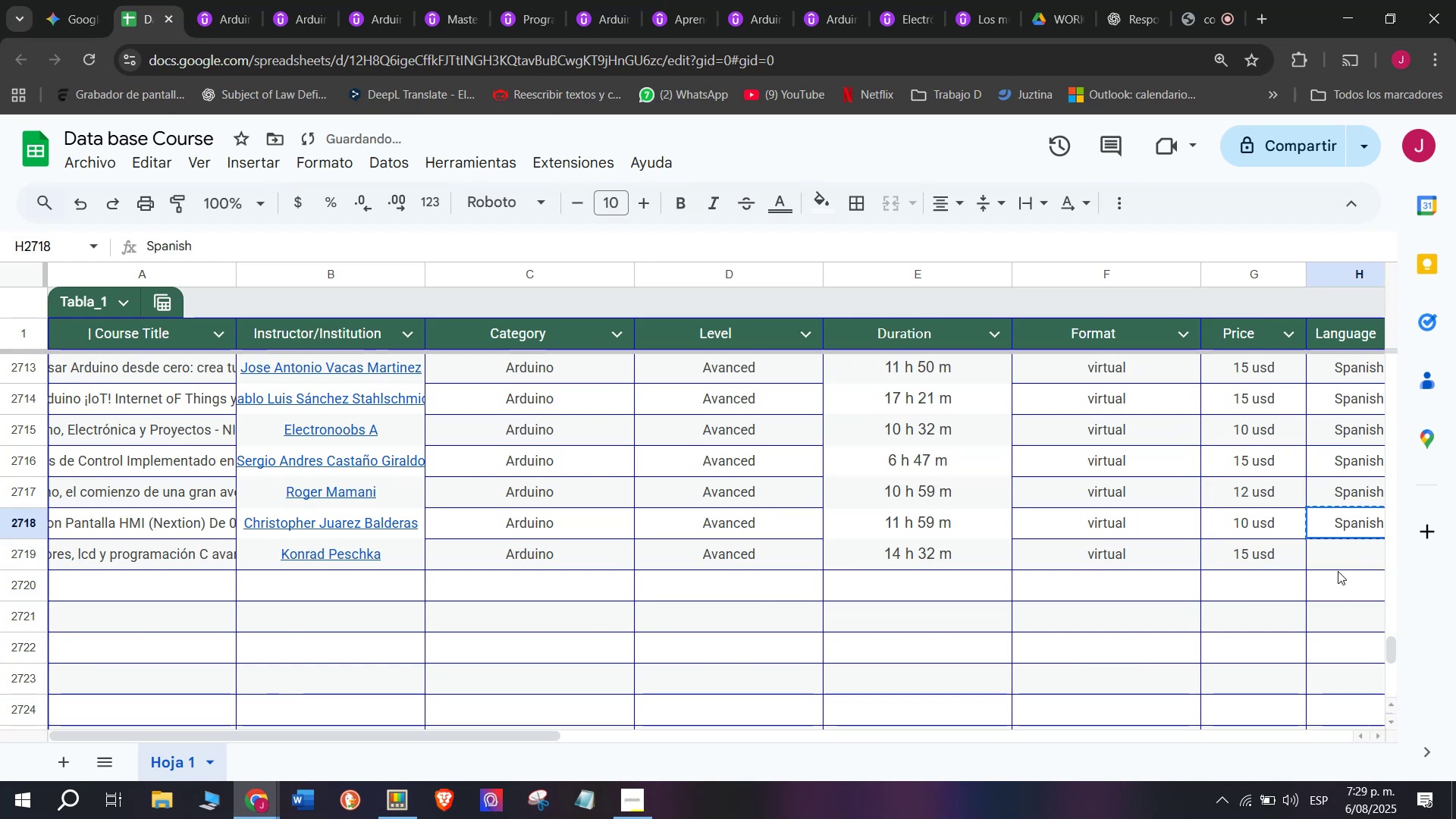 
key(Break)
 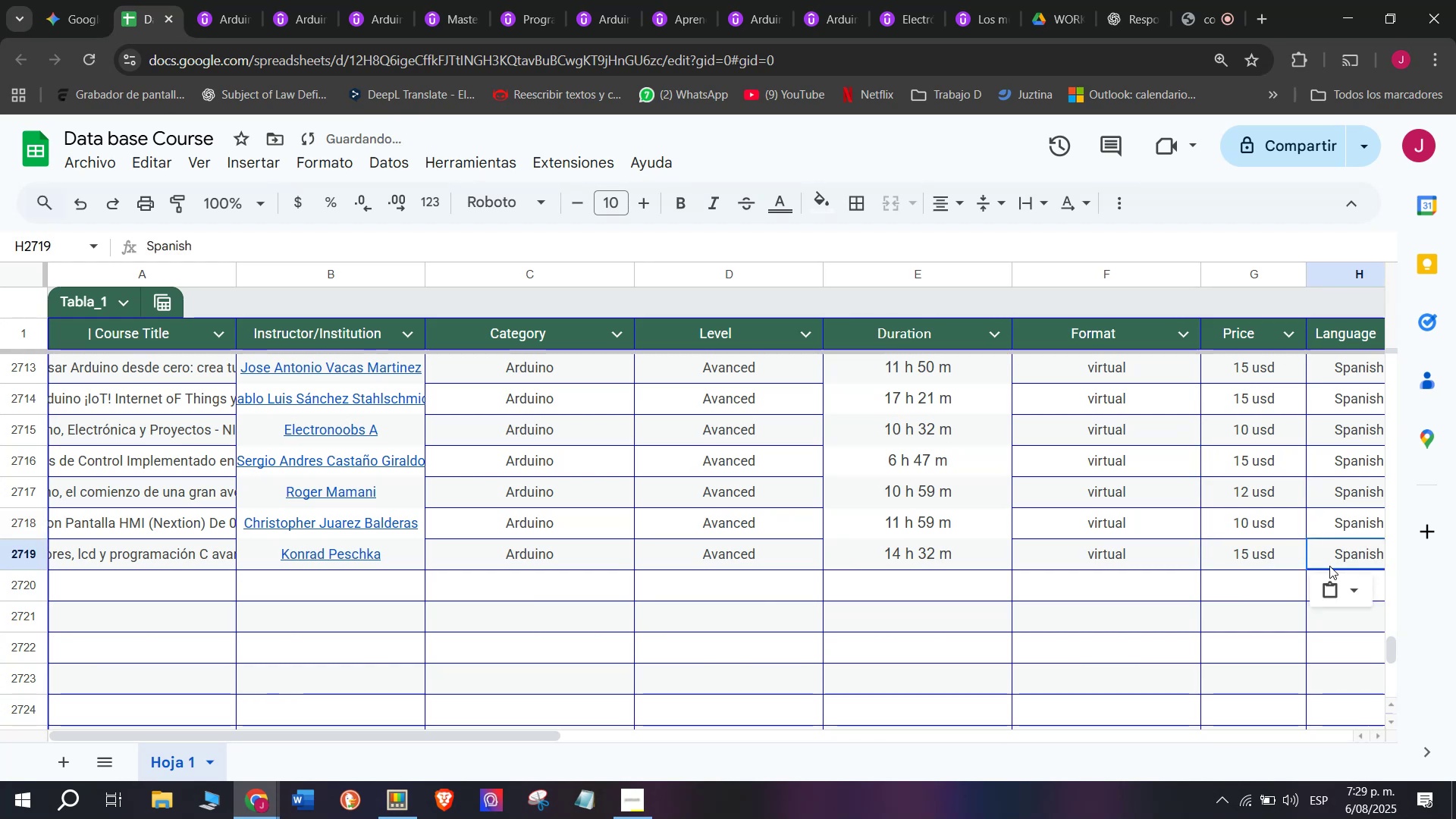 
key(Control+ControlLeft)
 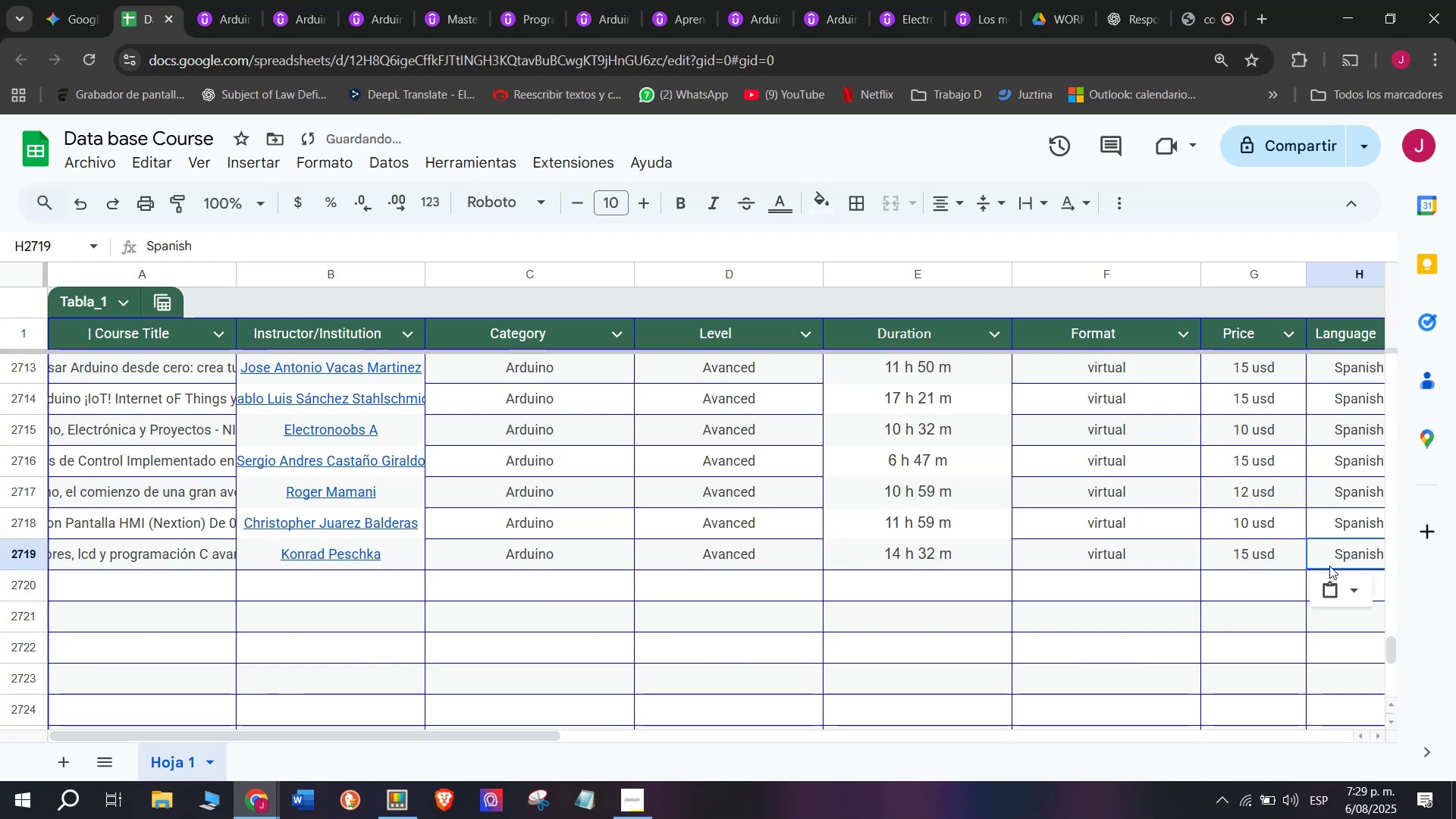 
triple_click([1338, 571])
 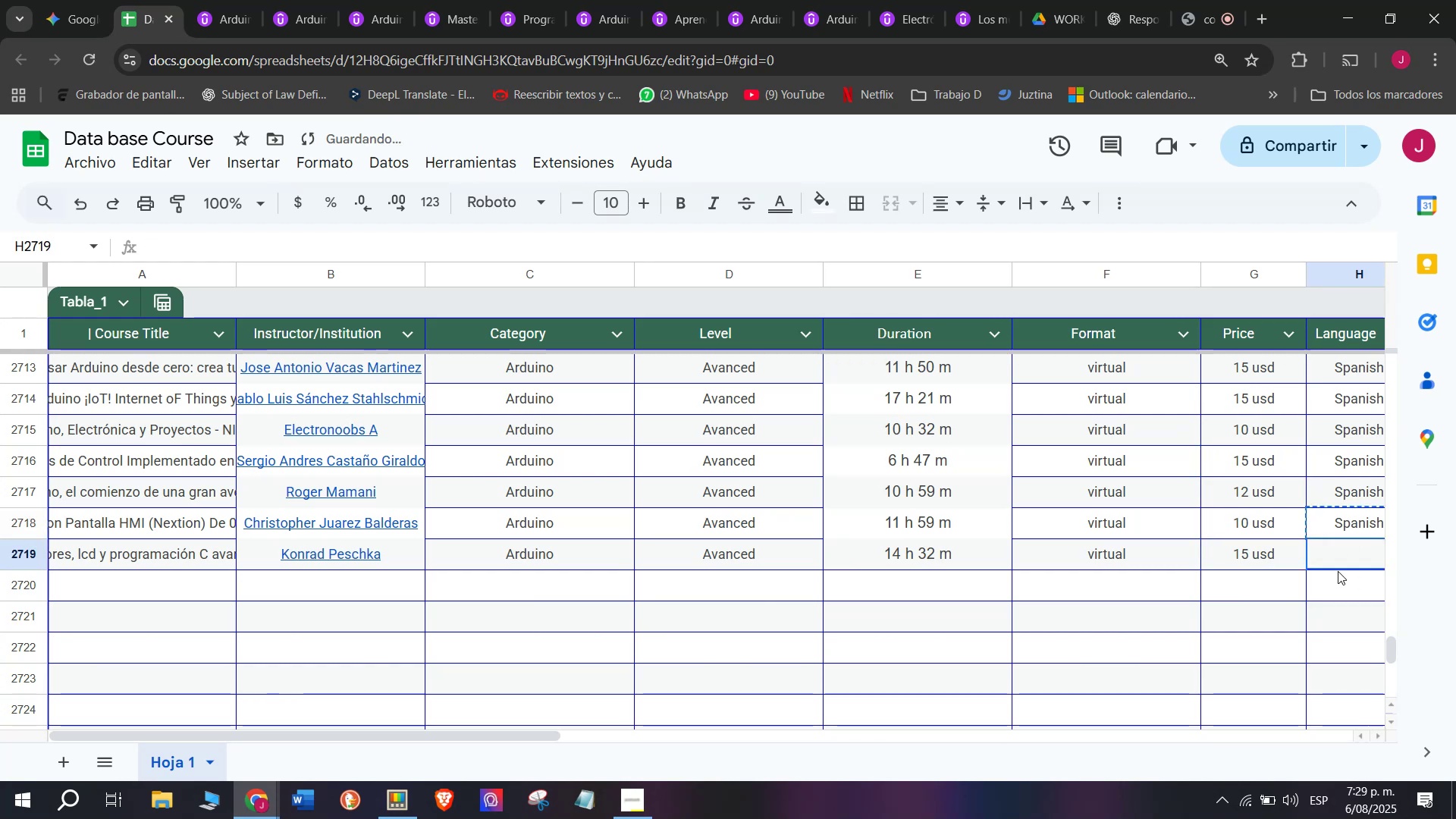 
key(Z)
 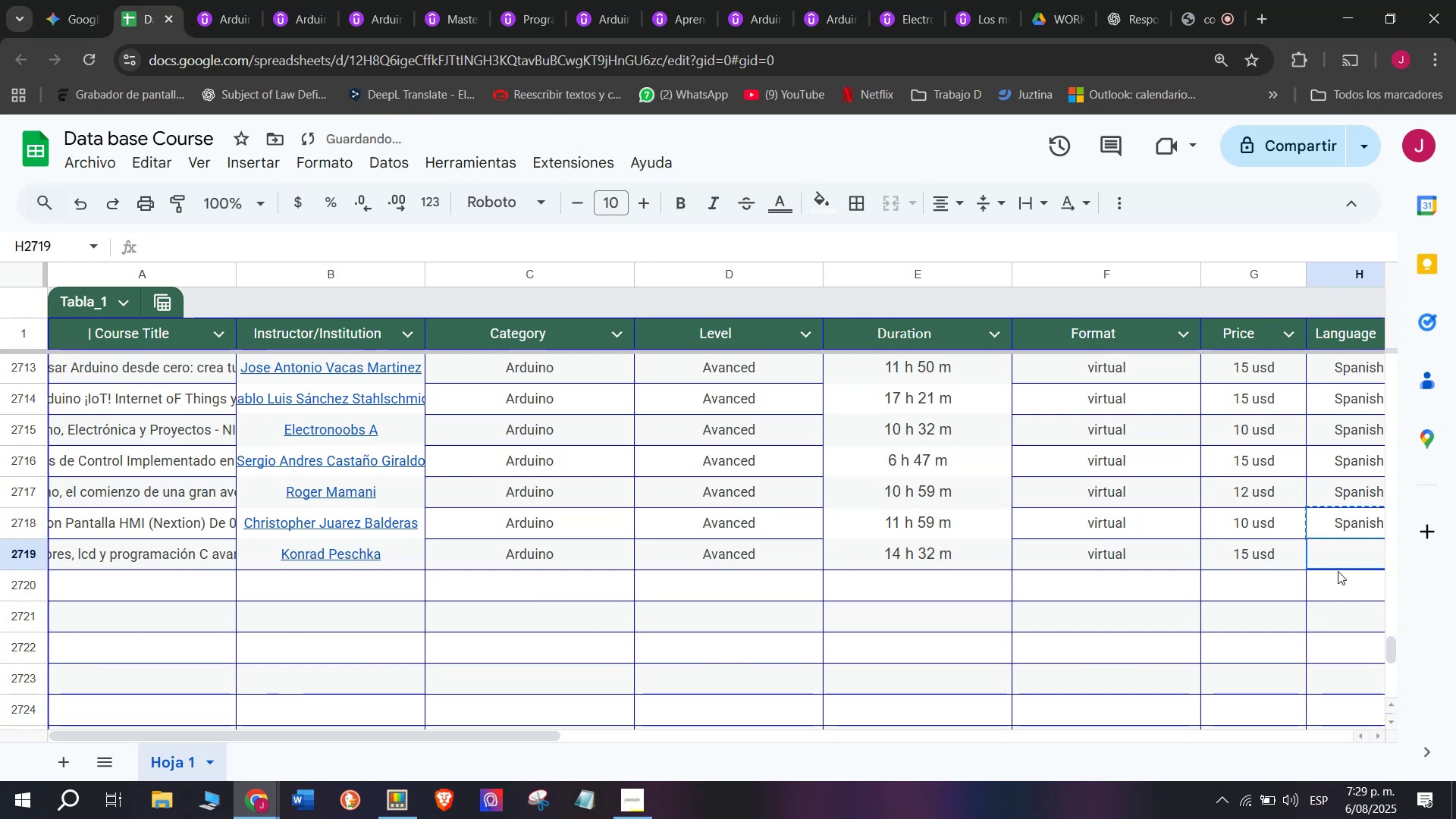 
key(Control+ControlLeft)
 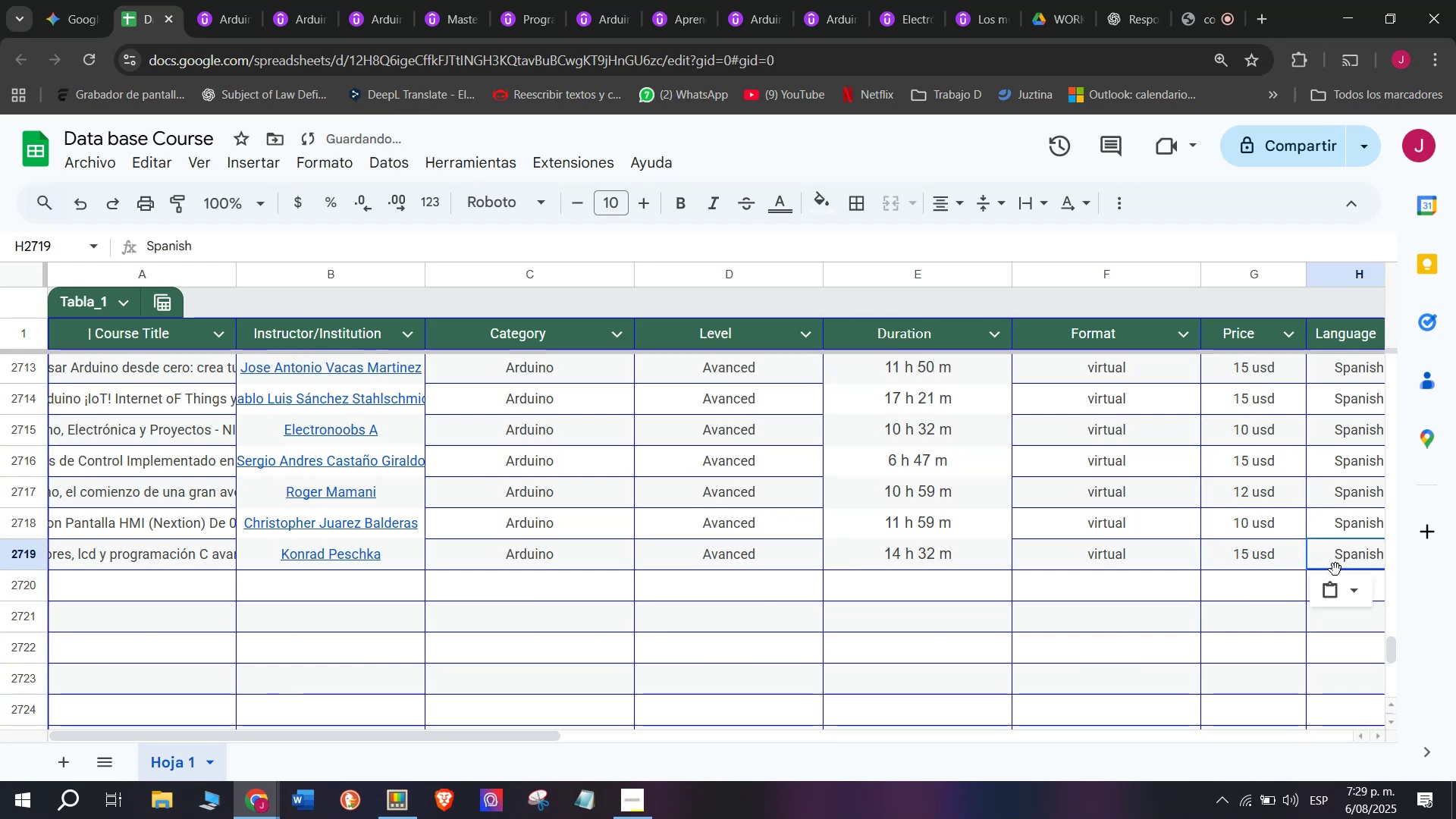 
key(Control+V)
 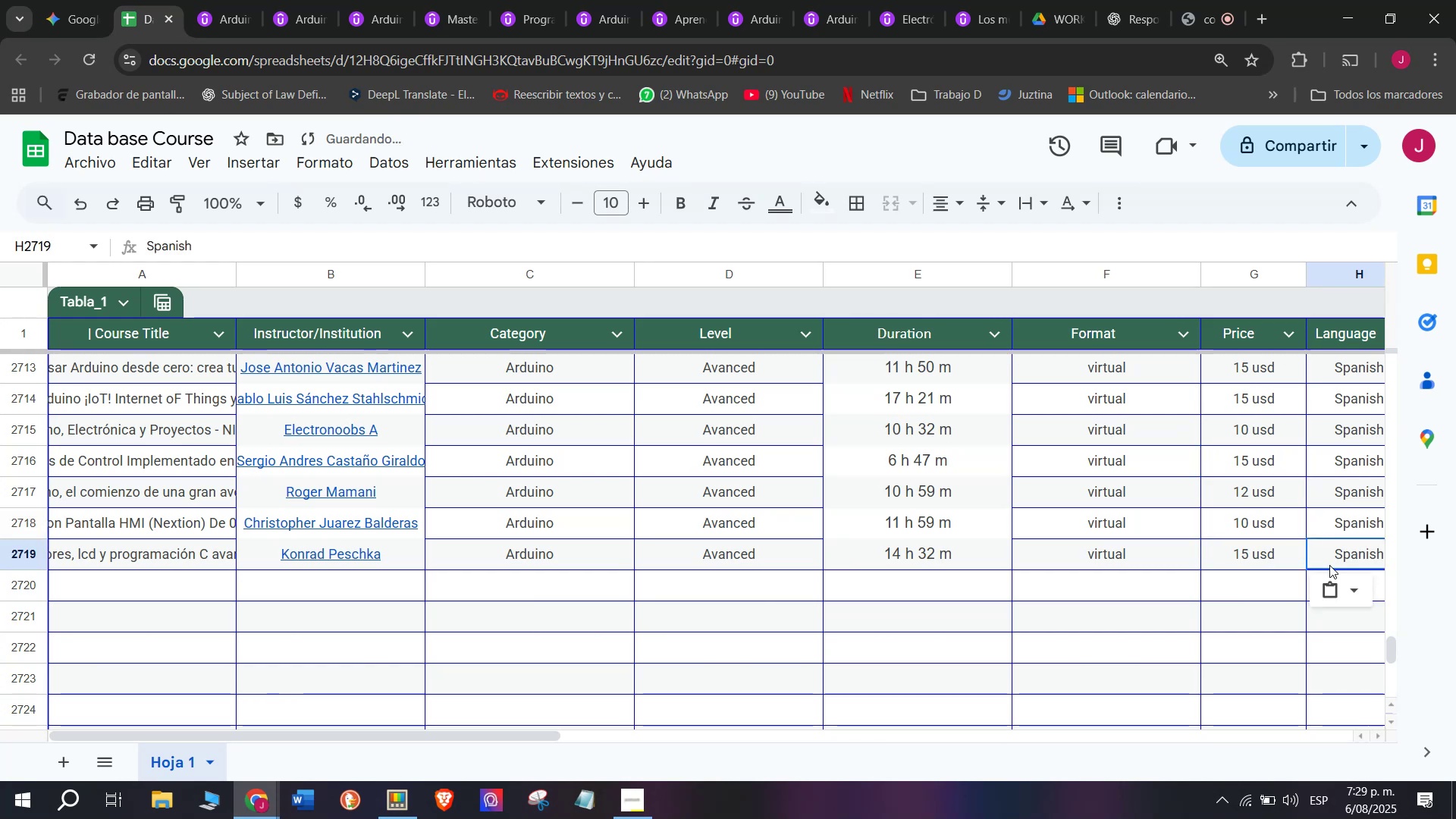 
scroll: coordinate [196, 536], scroll_direction: down, amount: 3.0
 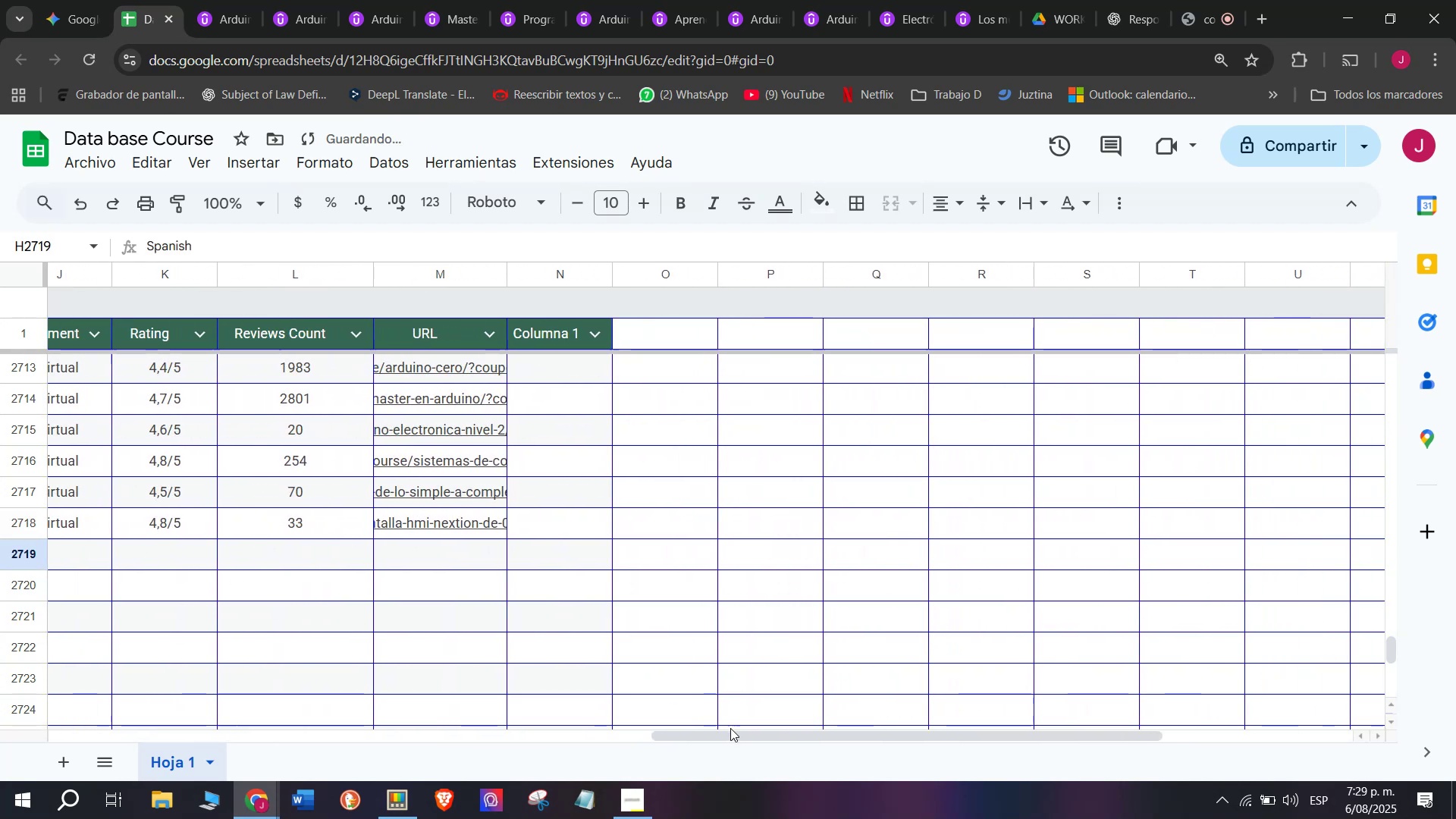 
left_click_drag(start_coordinate=[741, 739], to_coordinate=[495, 766])
 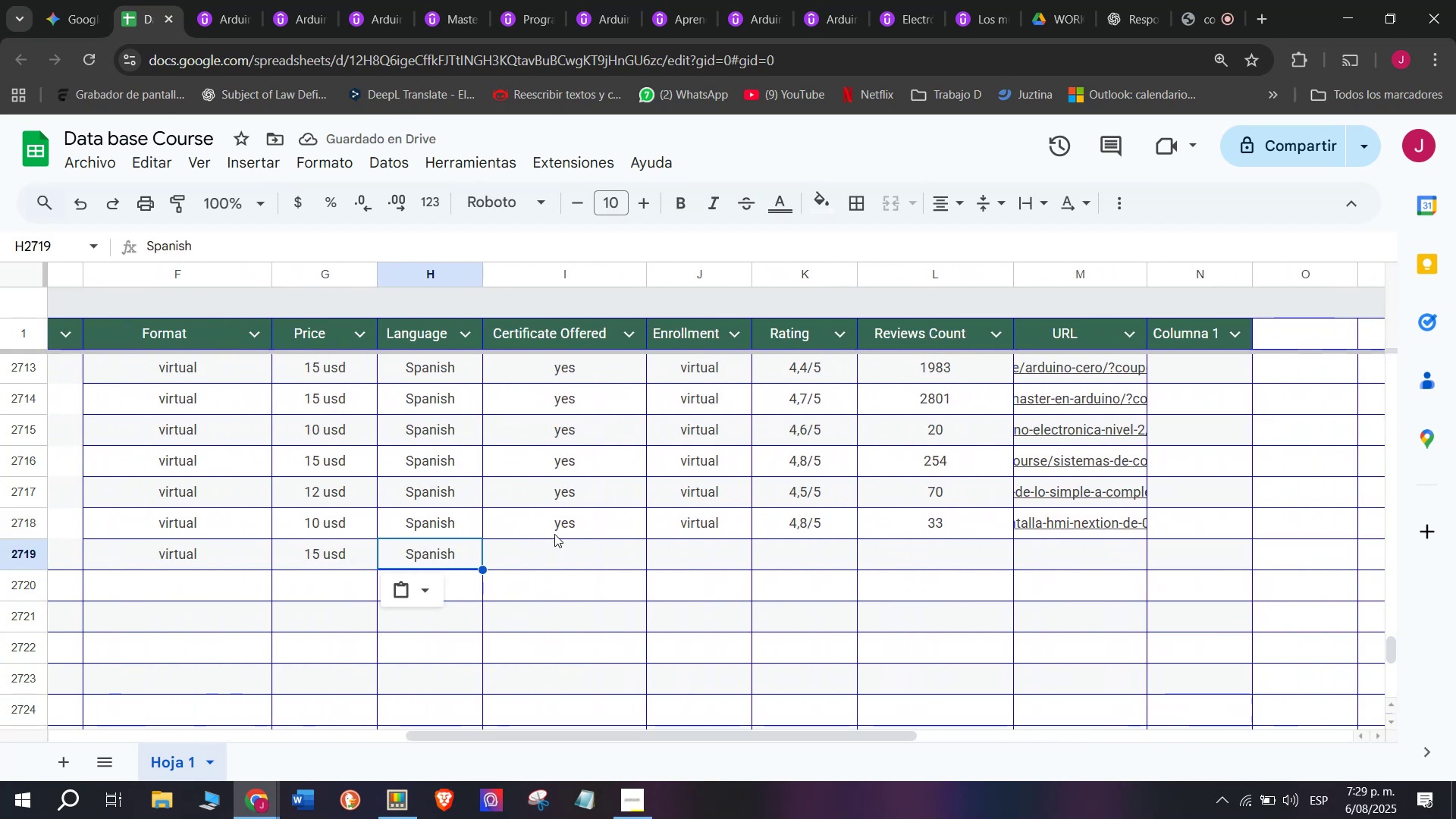 
key(Control+ControlLeft)
 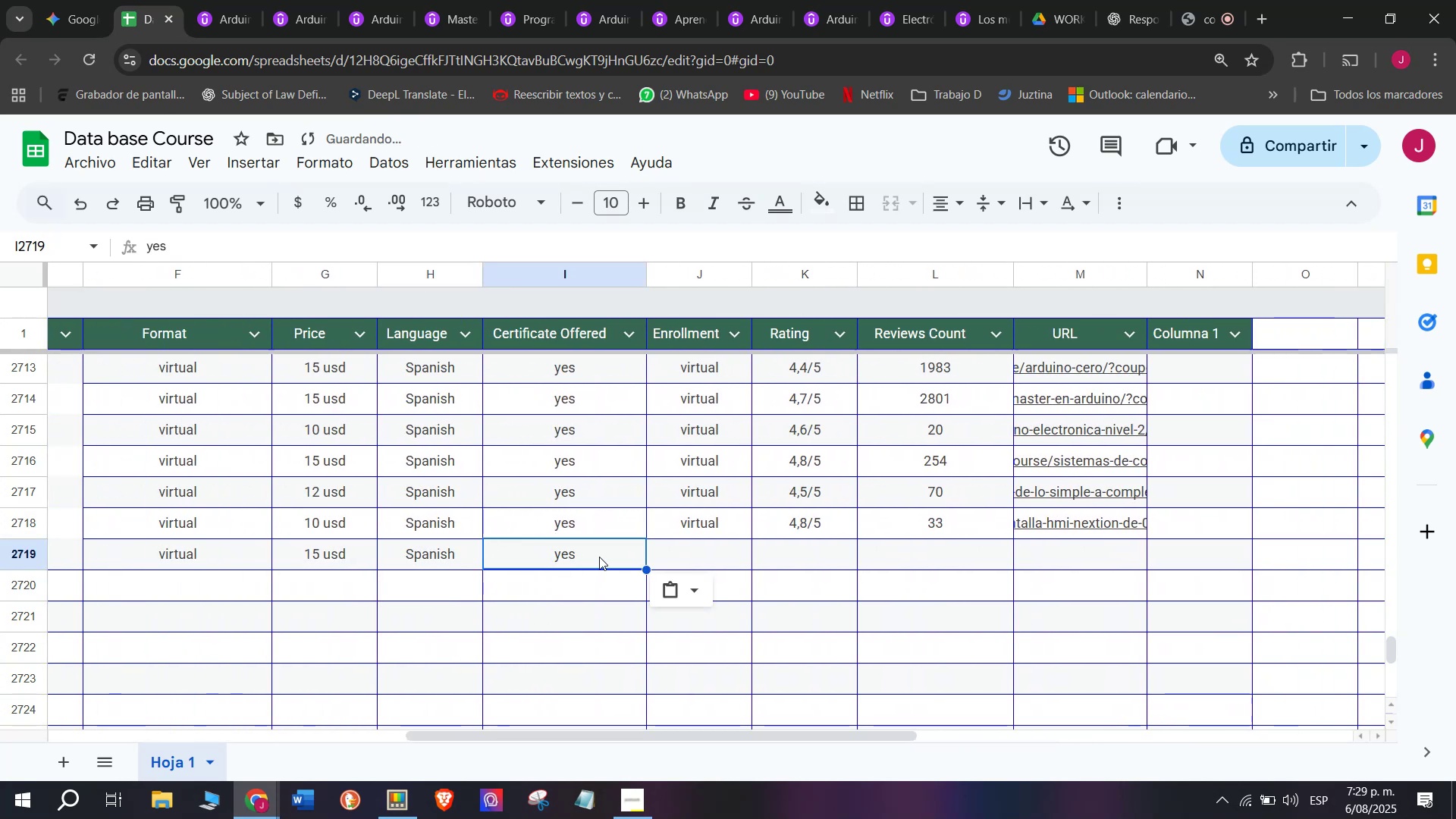 
key(Break)
 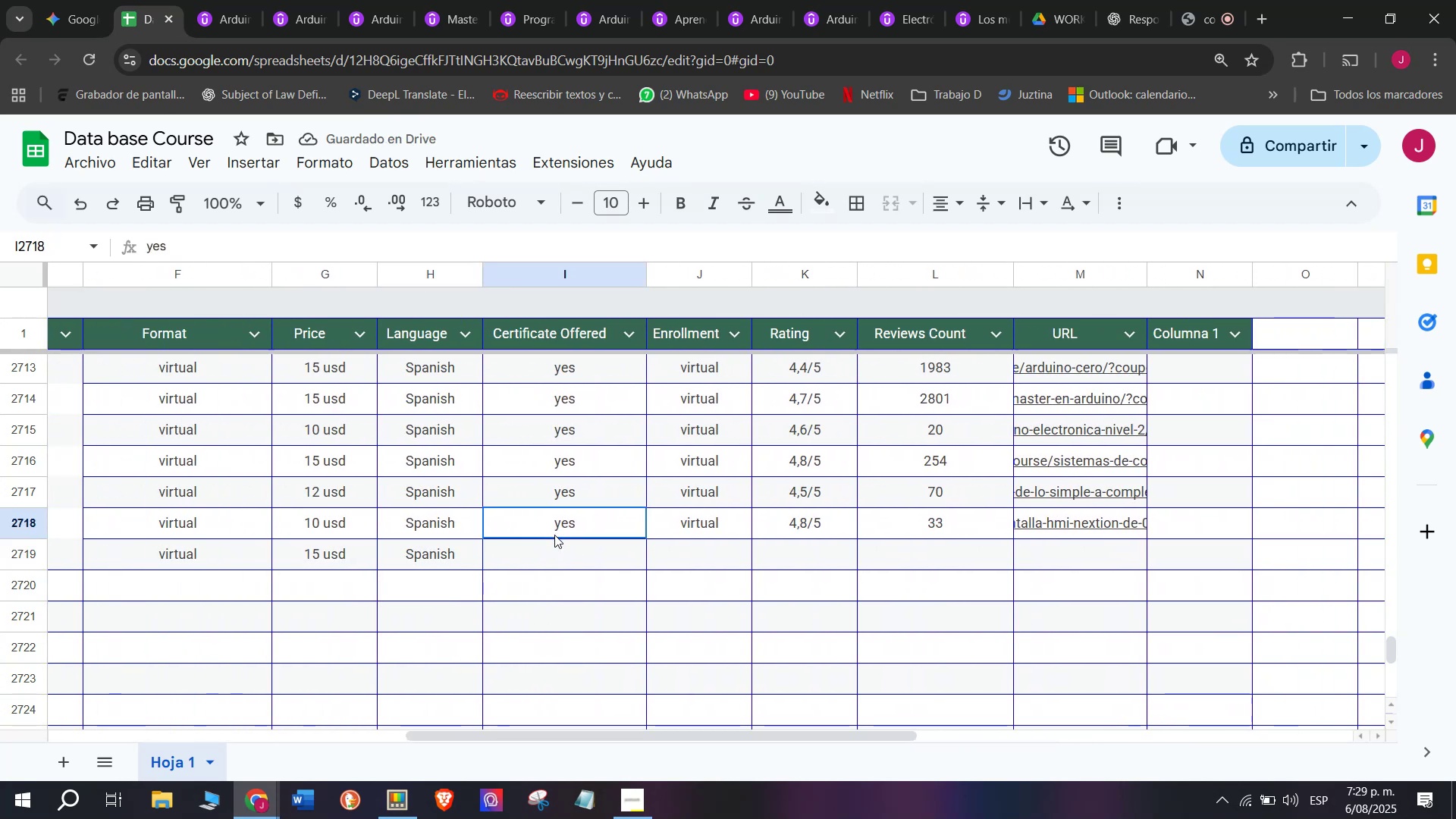 
key(Control+C)
 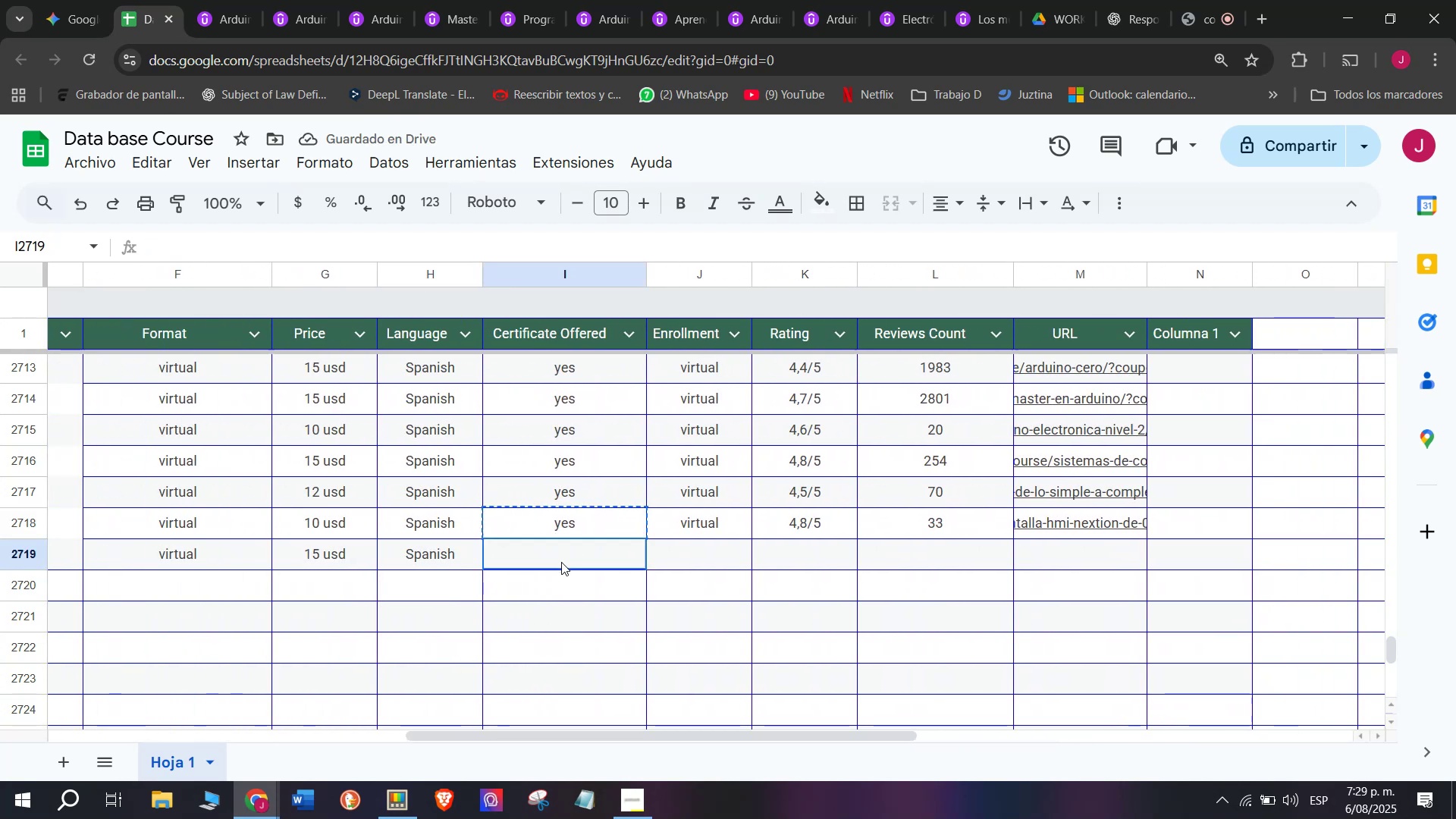 
key(Control+ControlLeft)
 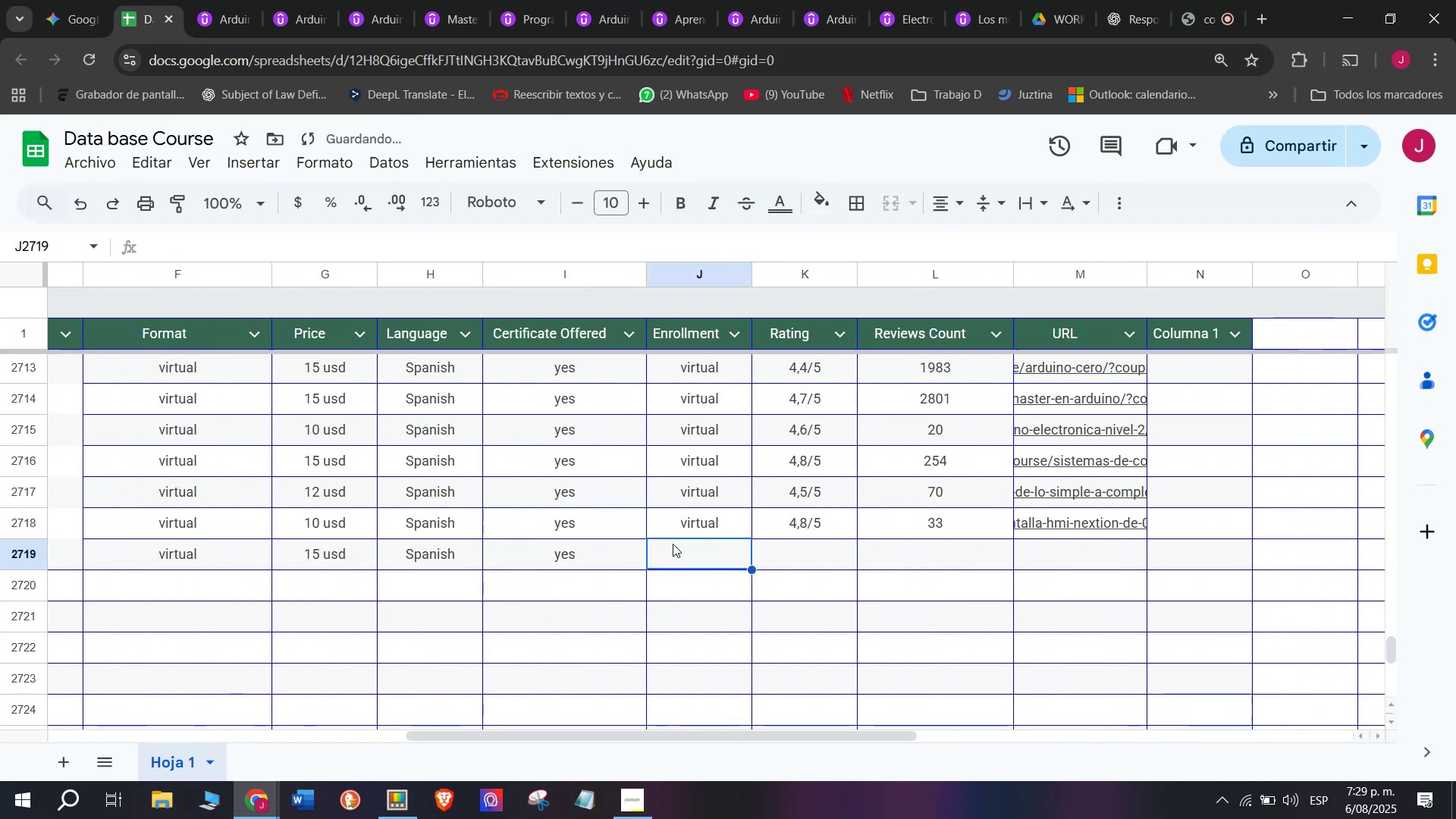 
key(Z)
 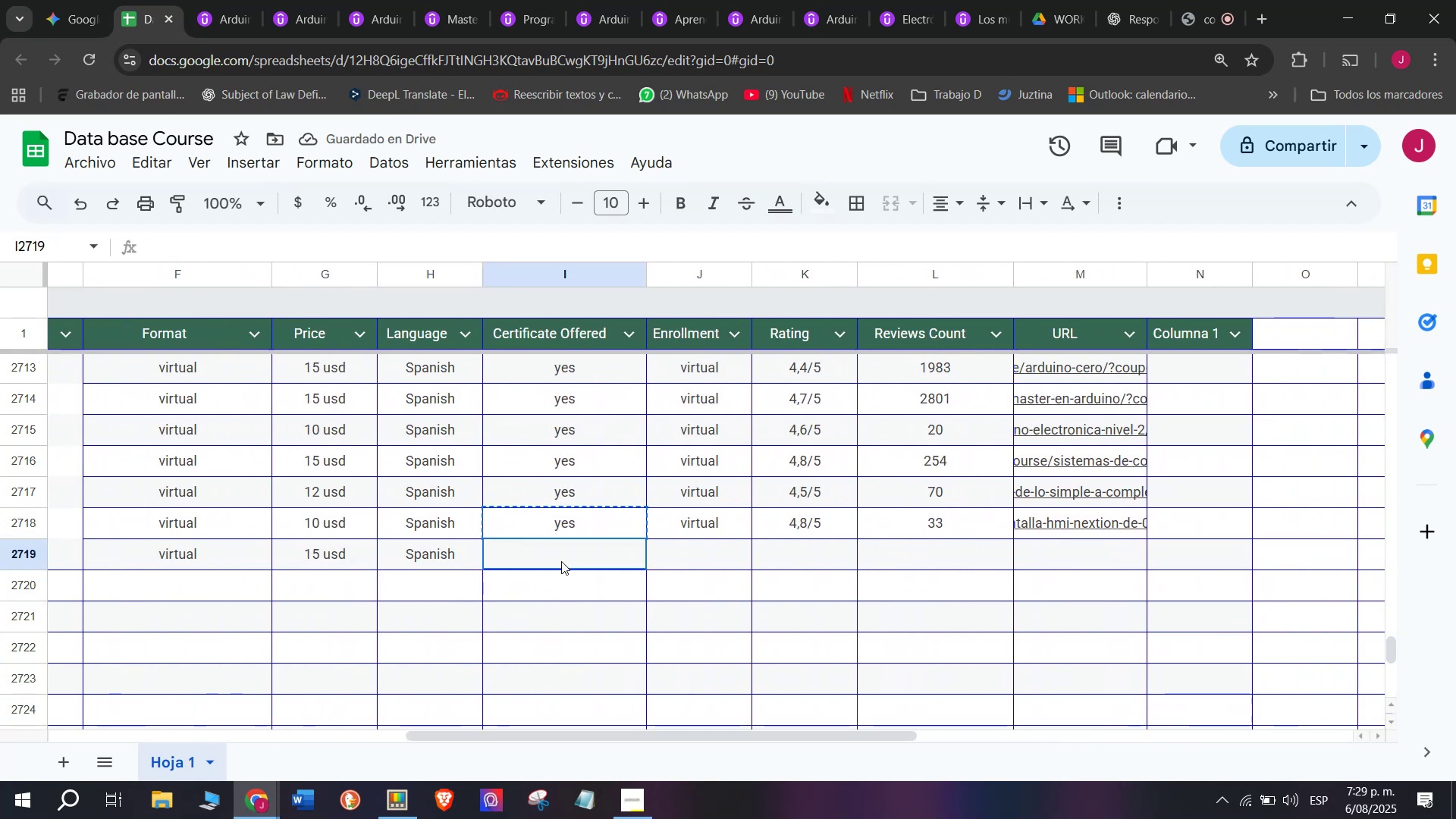 
key(Control+V)
 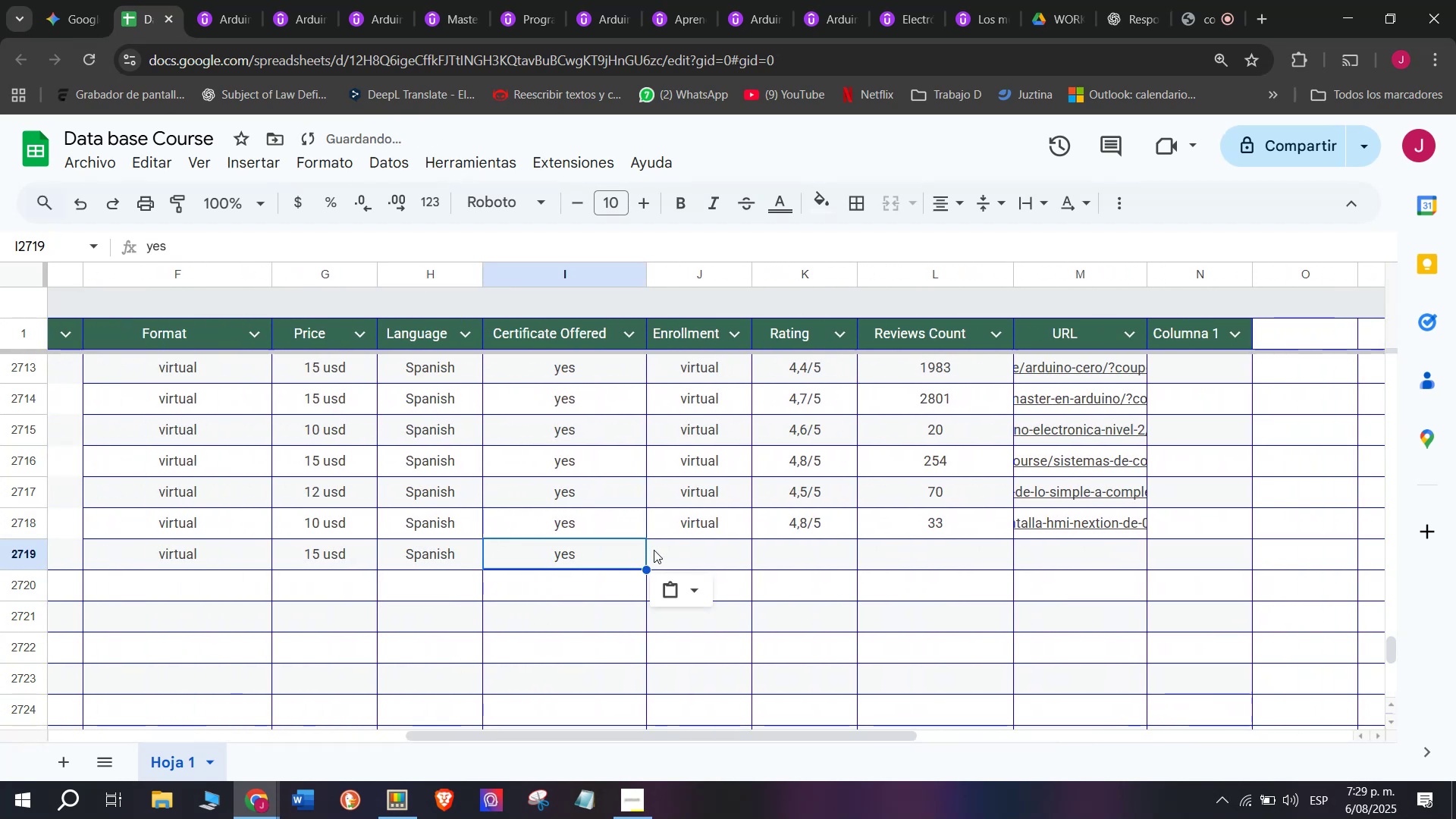 
triple_click([654, 550])
 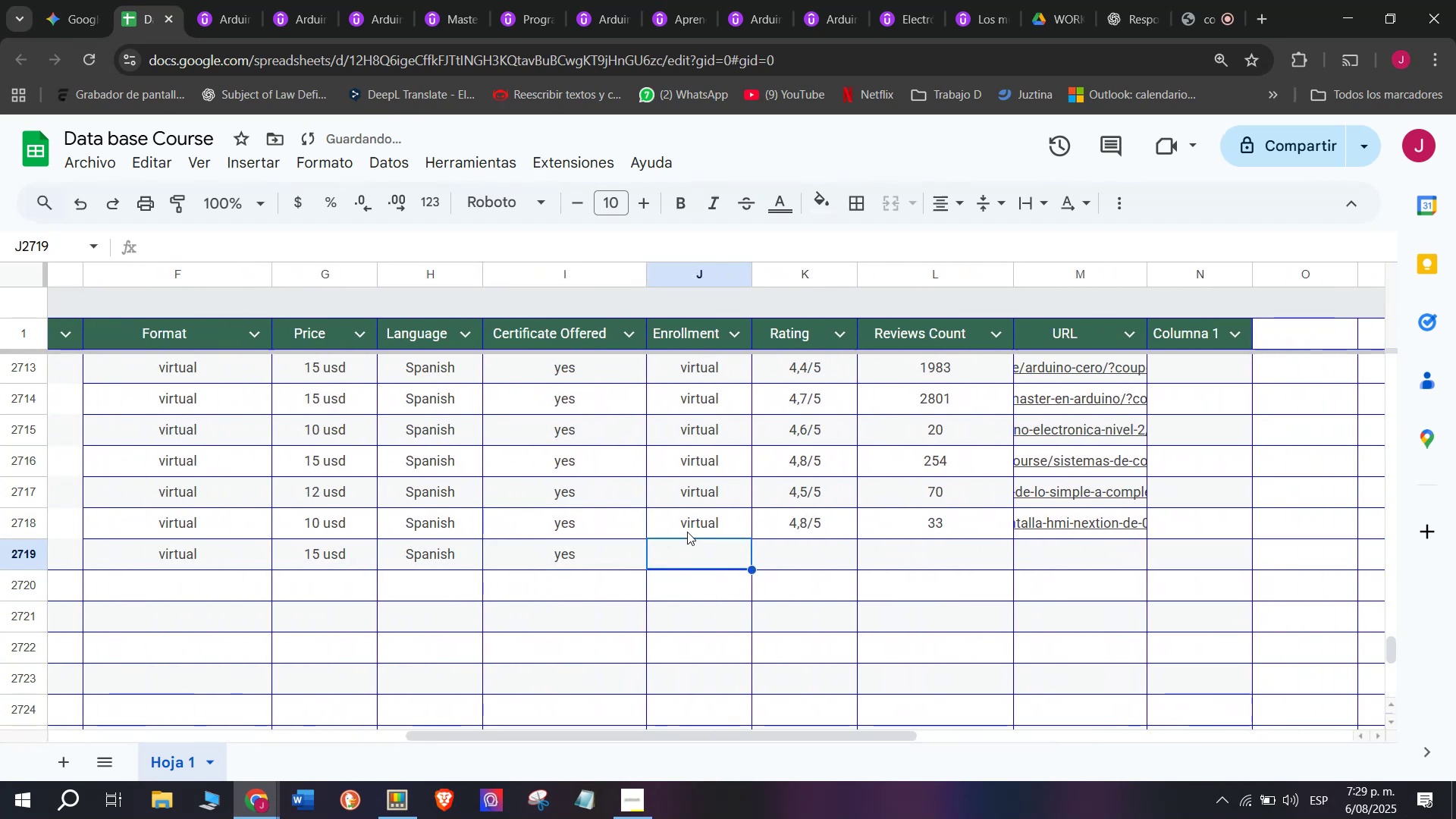 
triple_click([687, 532])
 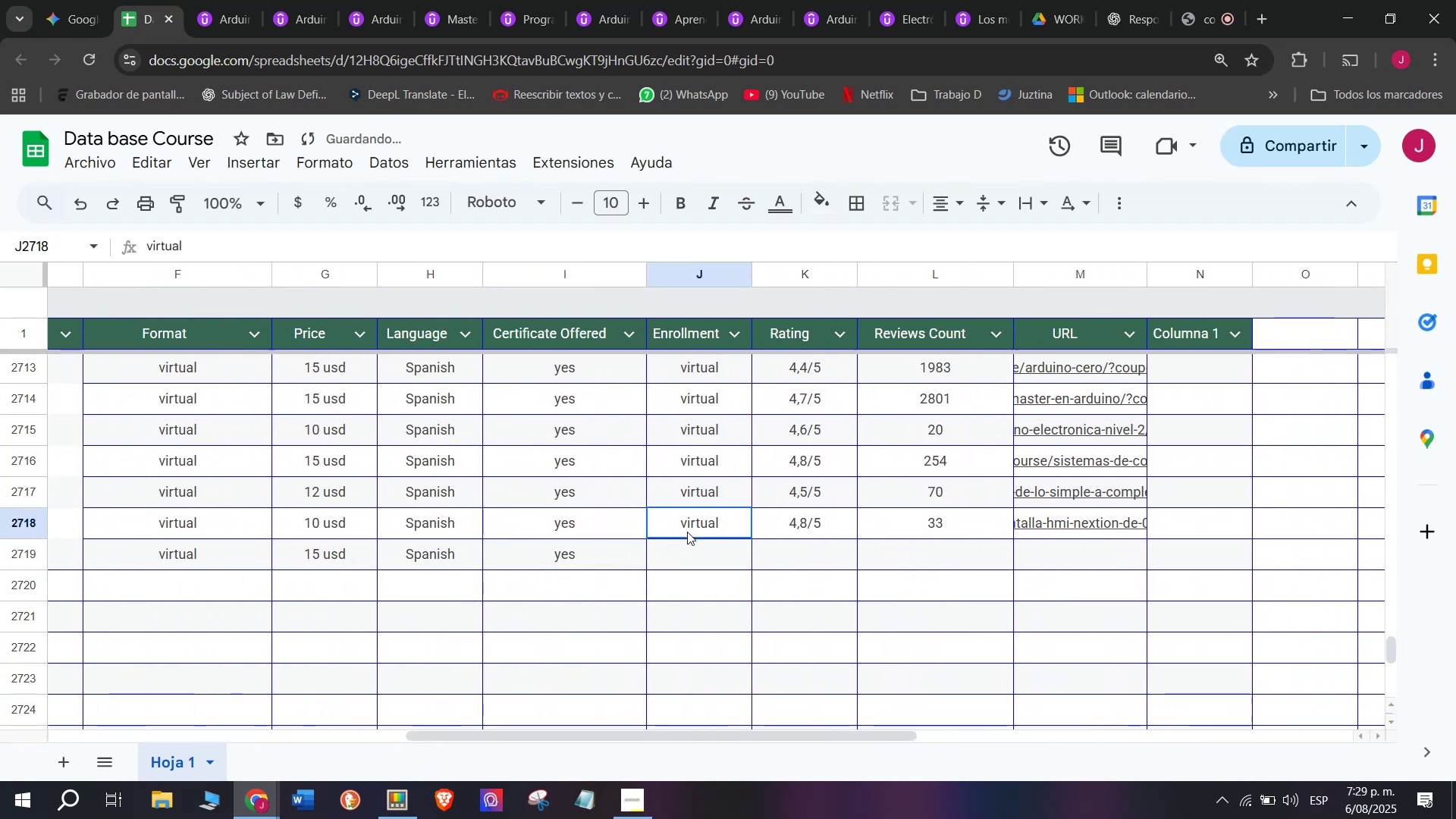 
key(Control+ControlLeft)
 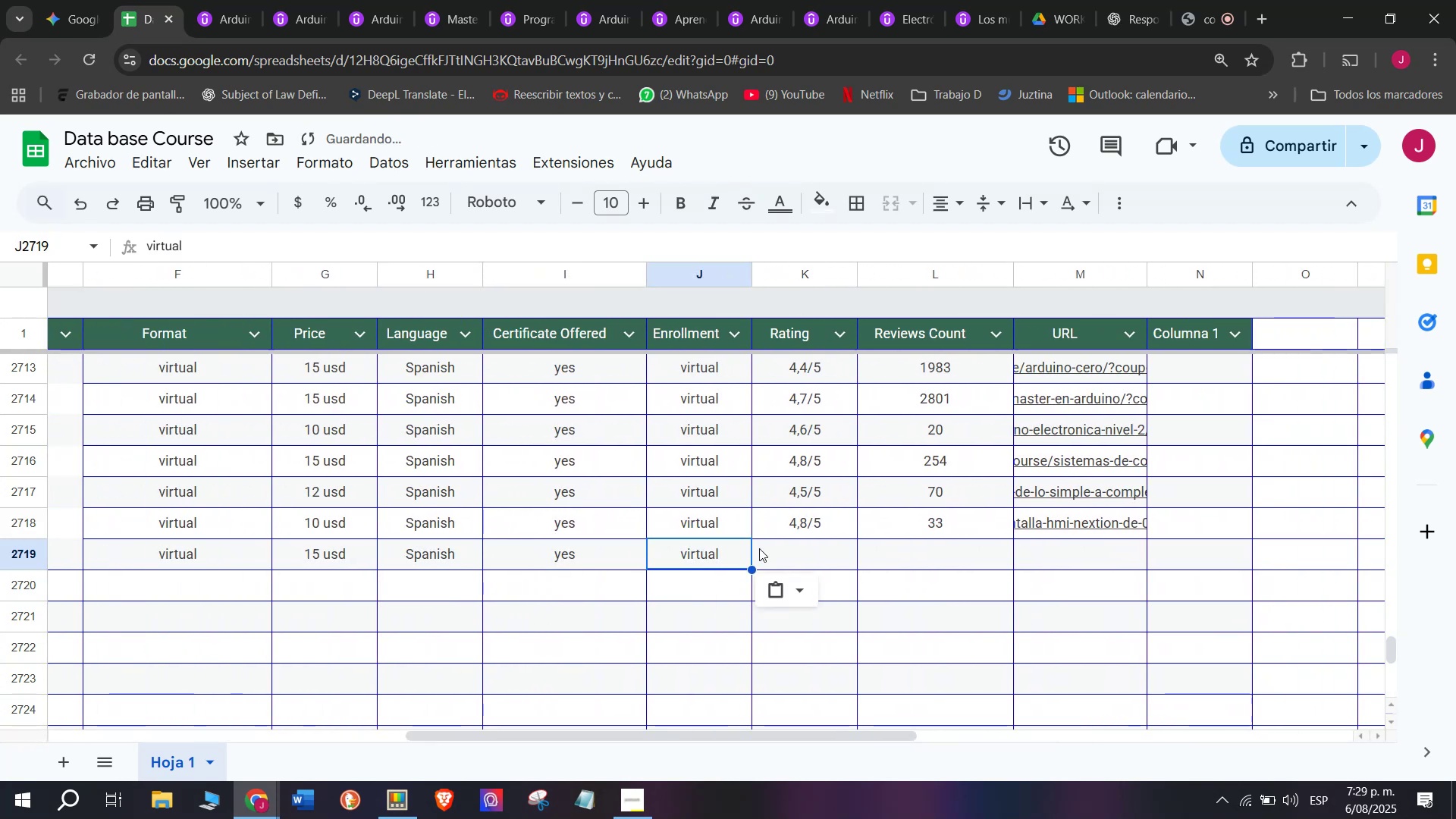 
key(Break)
 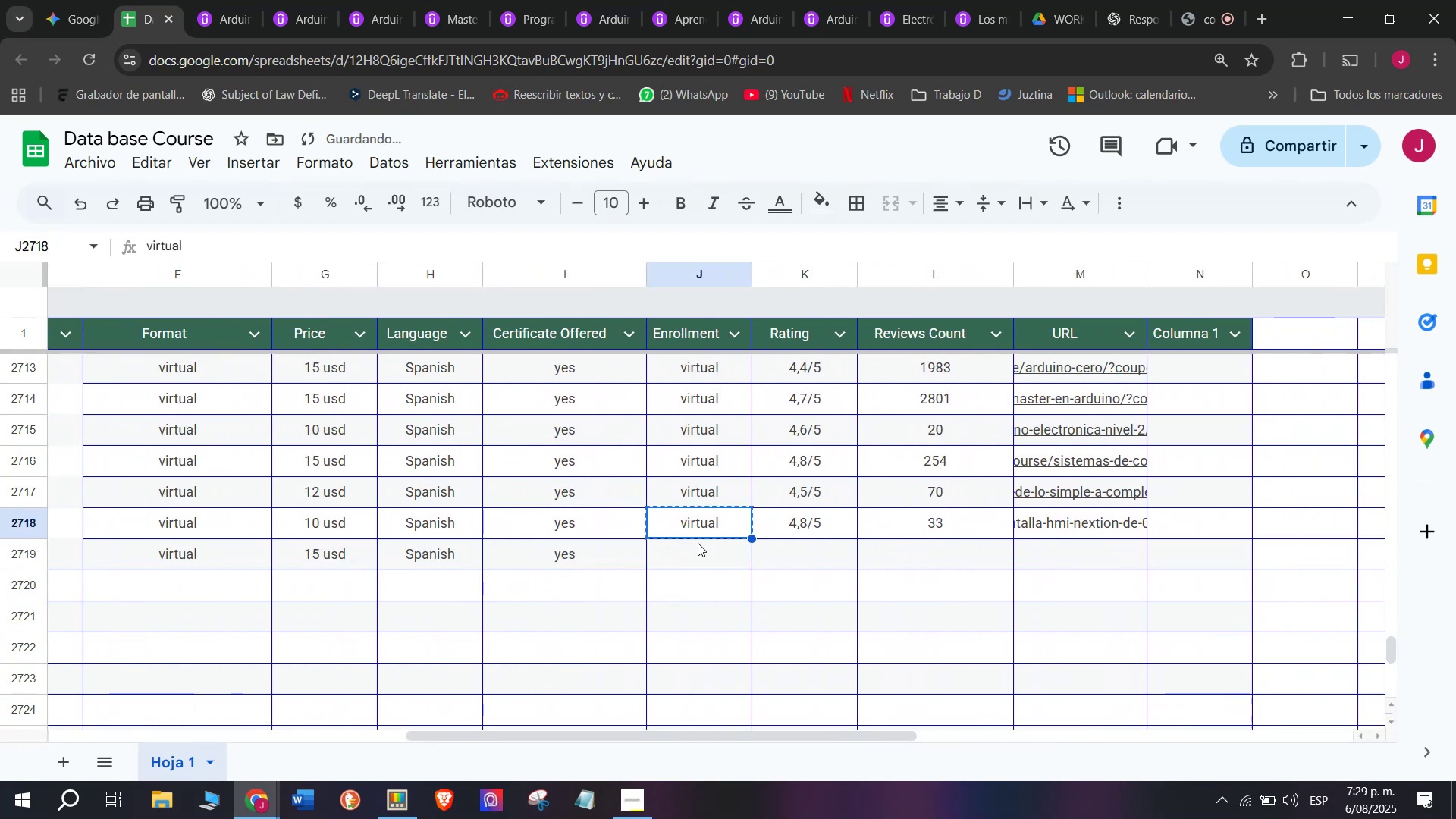 
key(Control+C)
 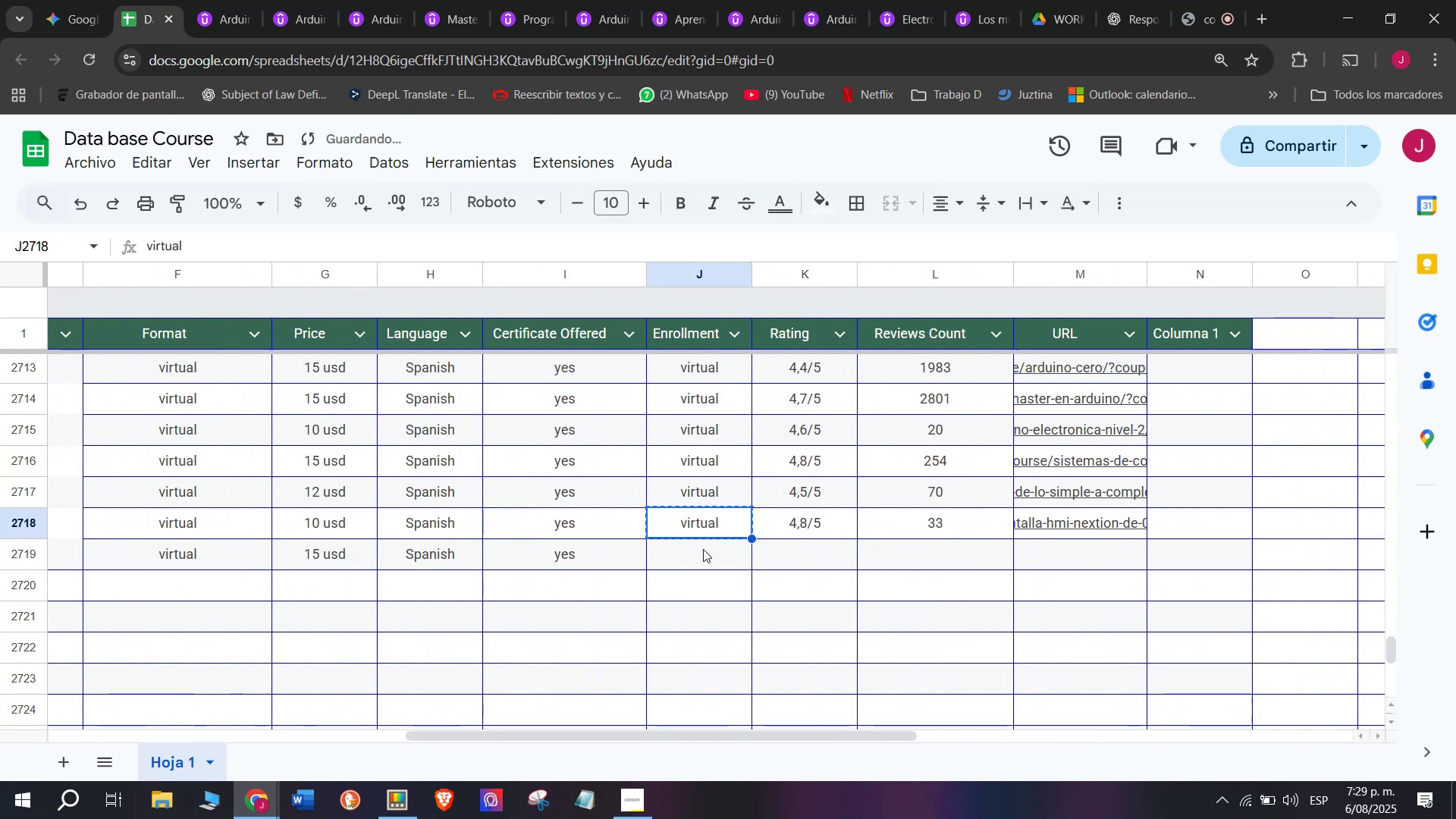 
triple_click([703, 549])
 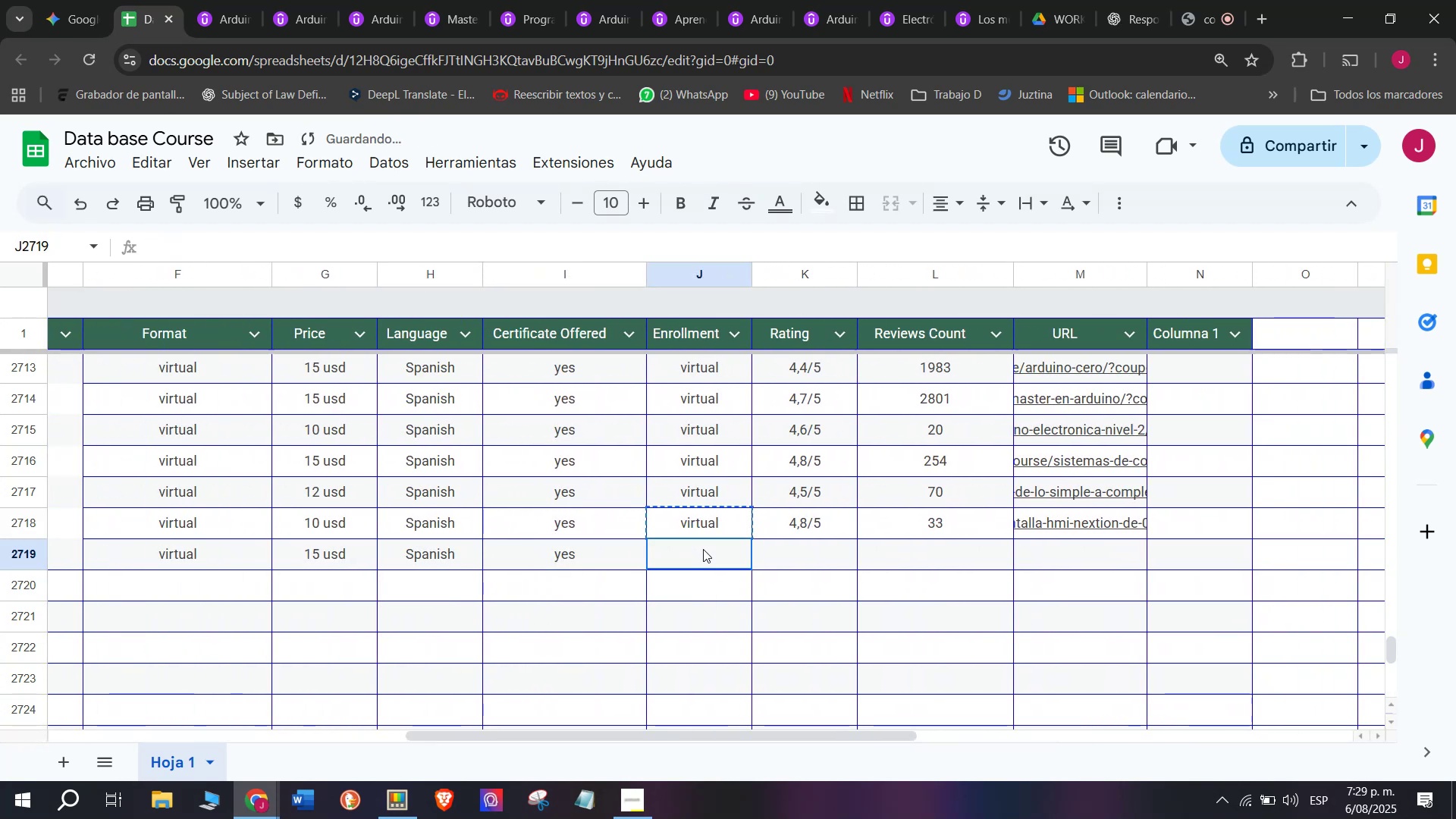 
key(Z)
 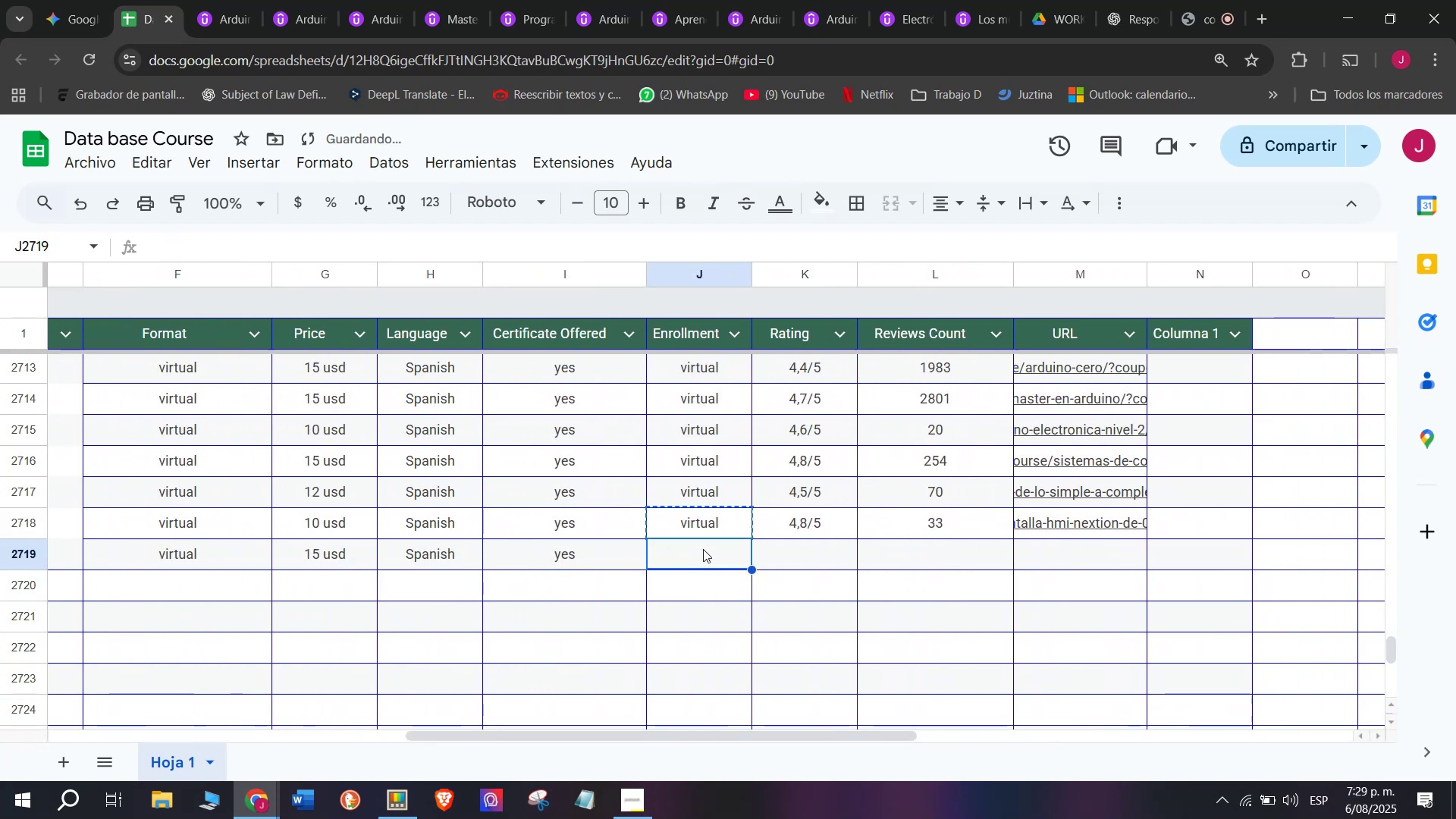 
key(Control+ControlLeft)
 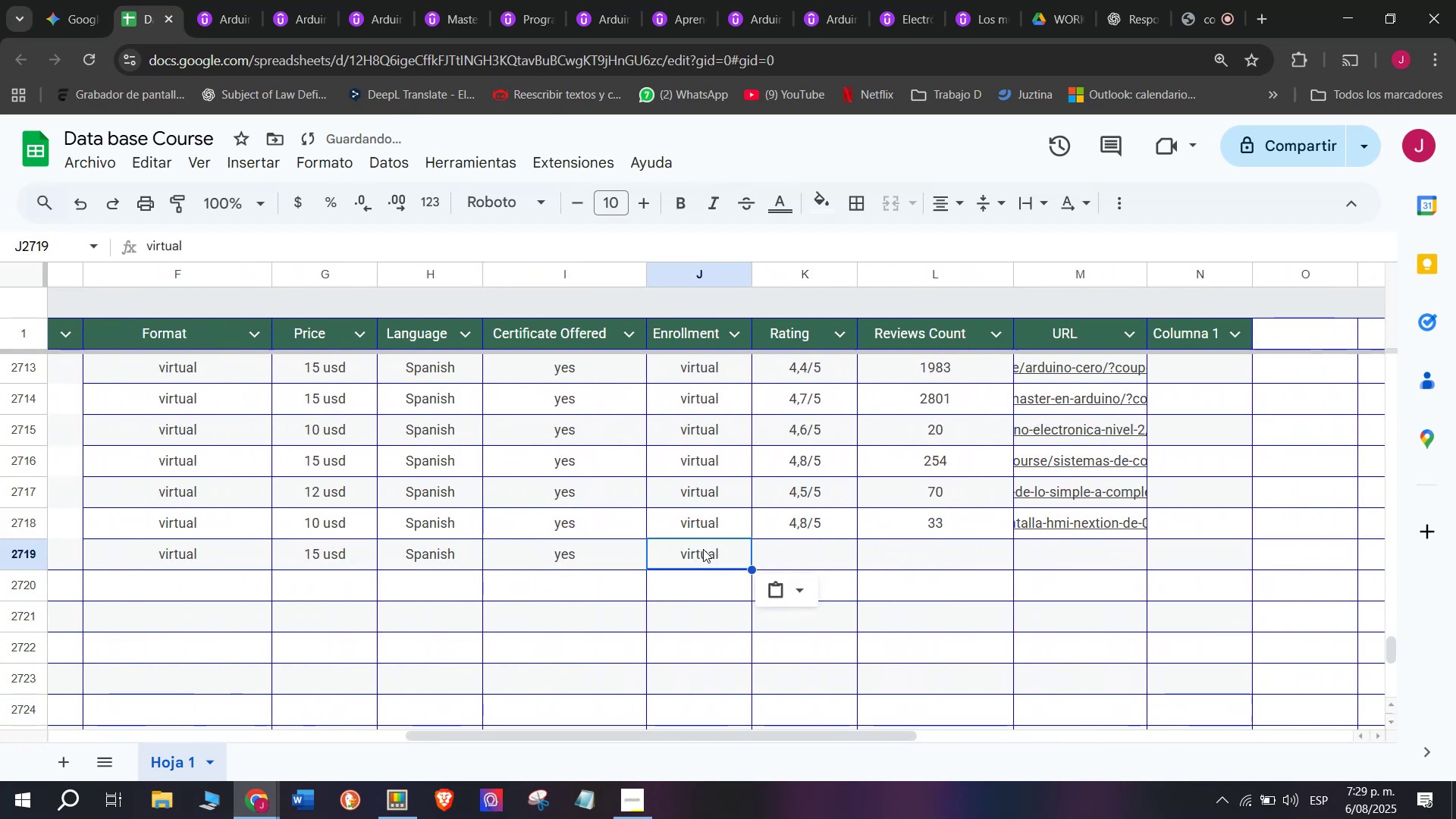 
key(Control+V)
 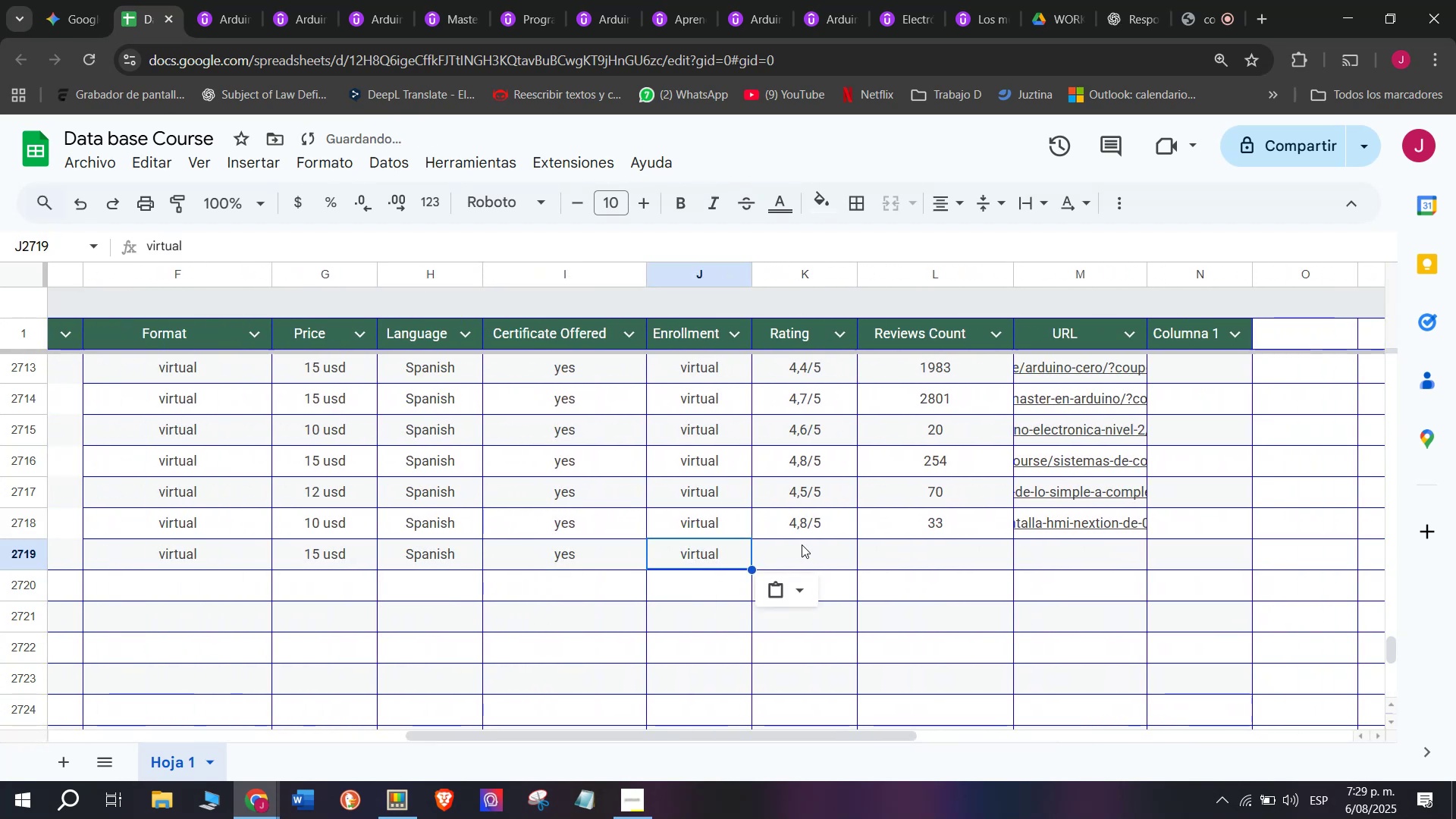 
triple_click([802, 544])
 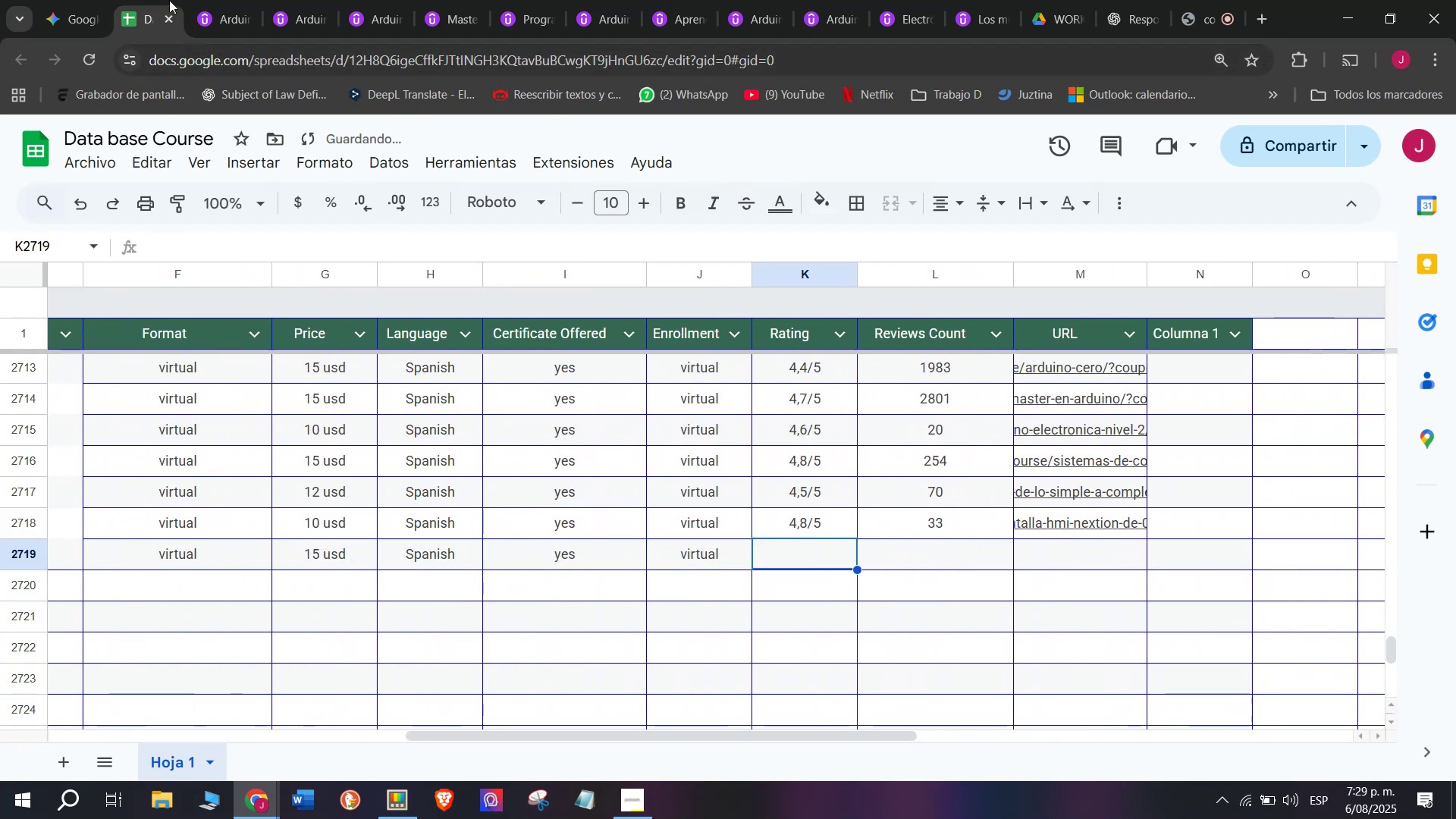 
left_click([199, 0])
 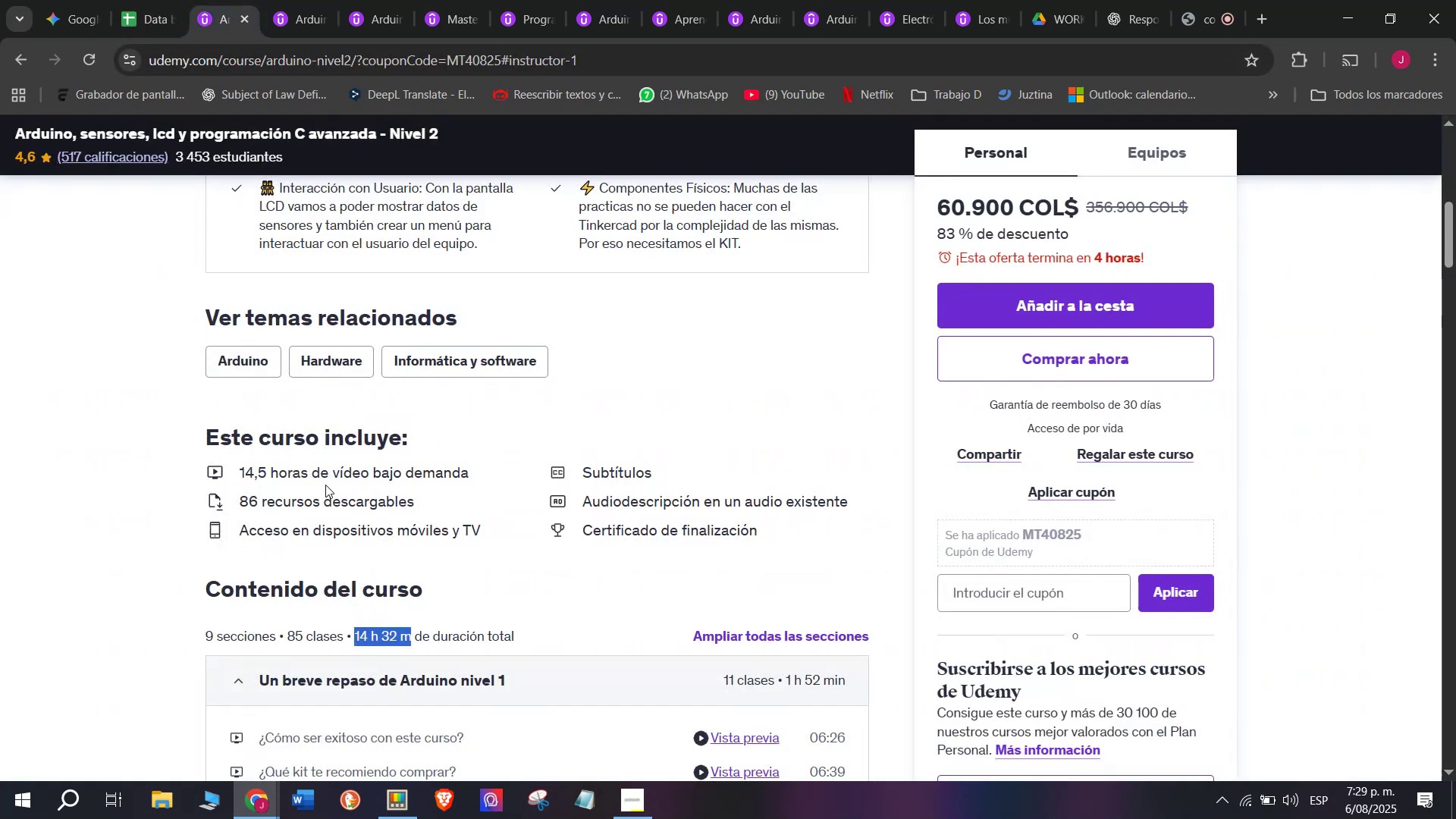 
scroll: coordinate [325, 484], scroll_direction: up, amount: 2.0
 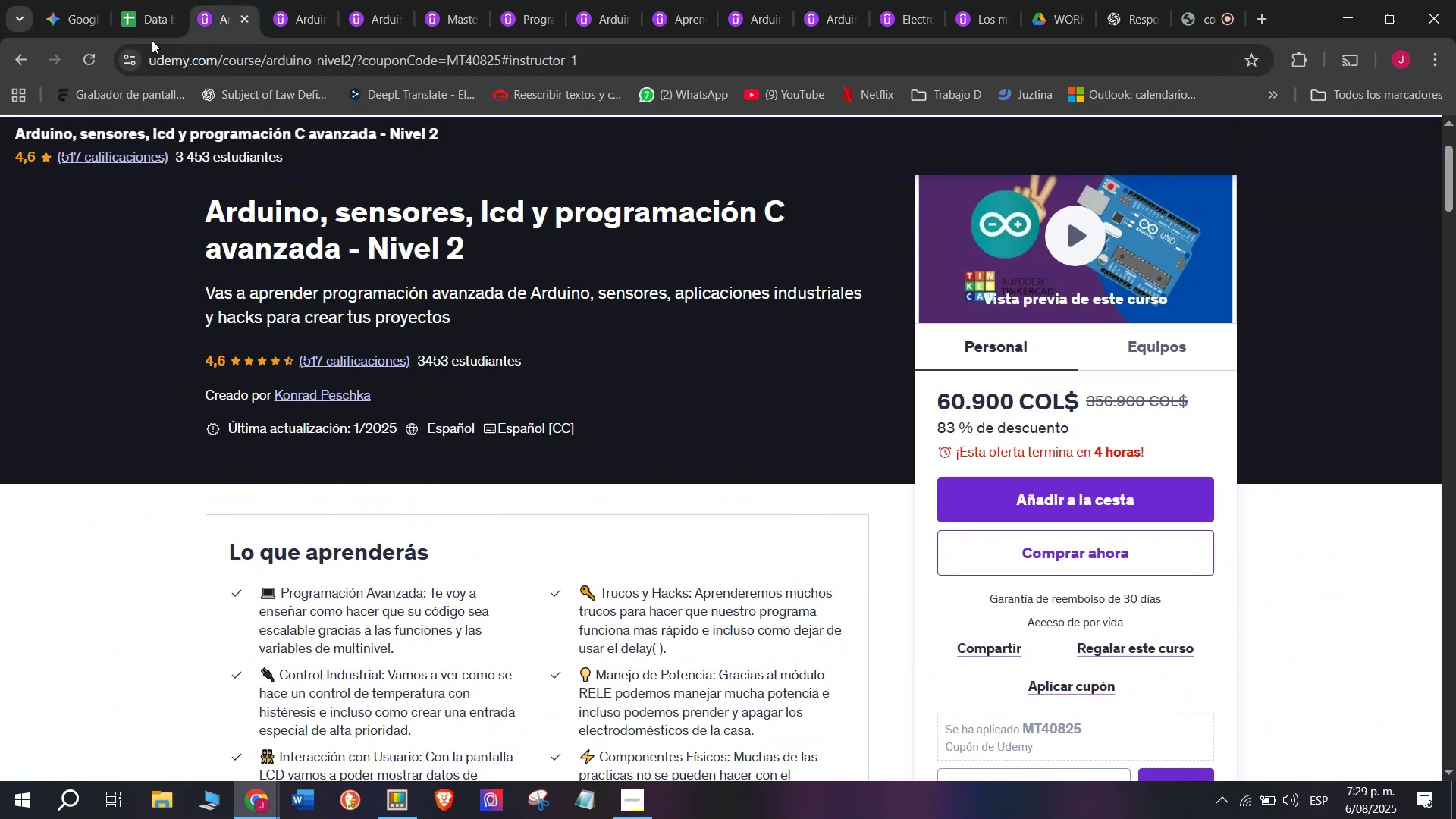 
left_click([143, 0])
 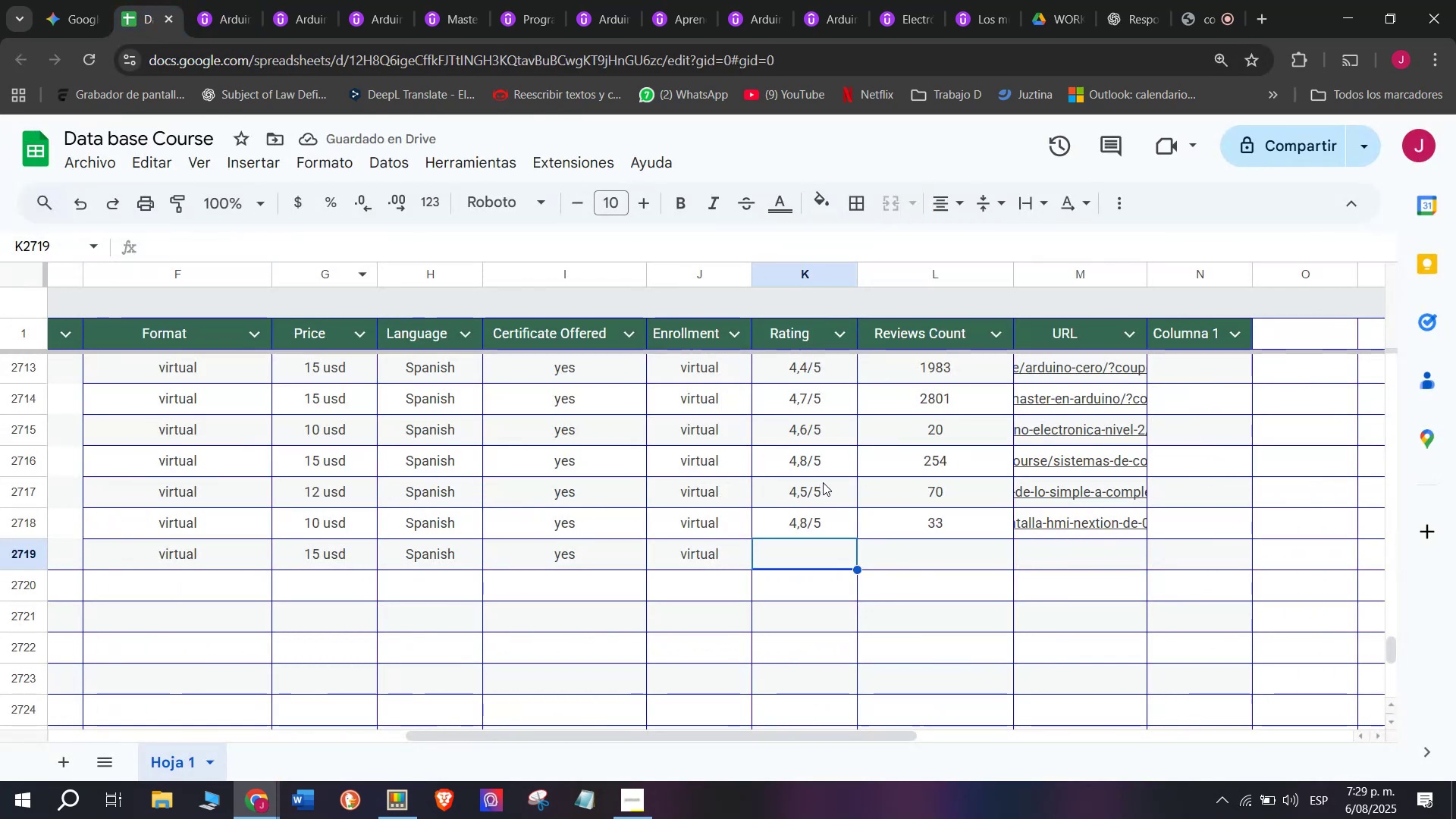 
left_click([822, 431])
 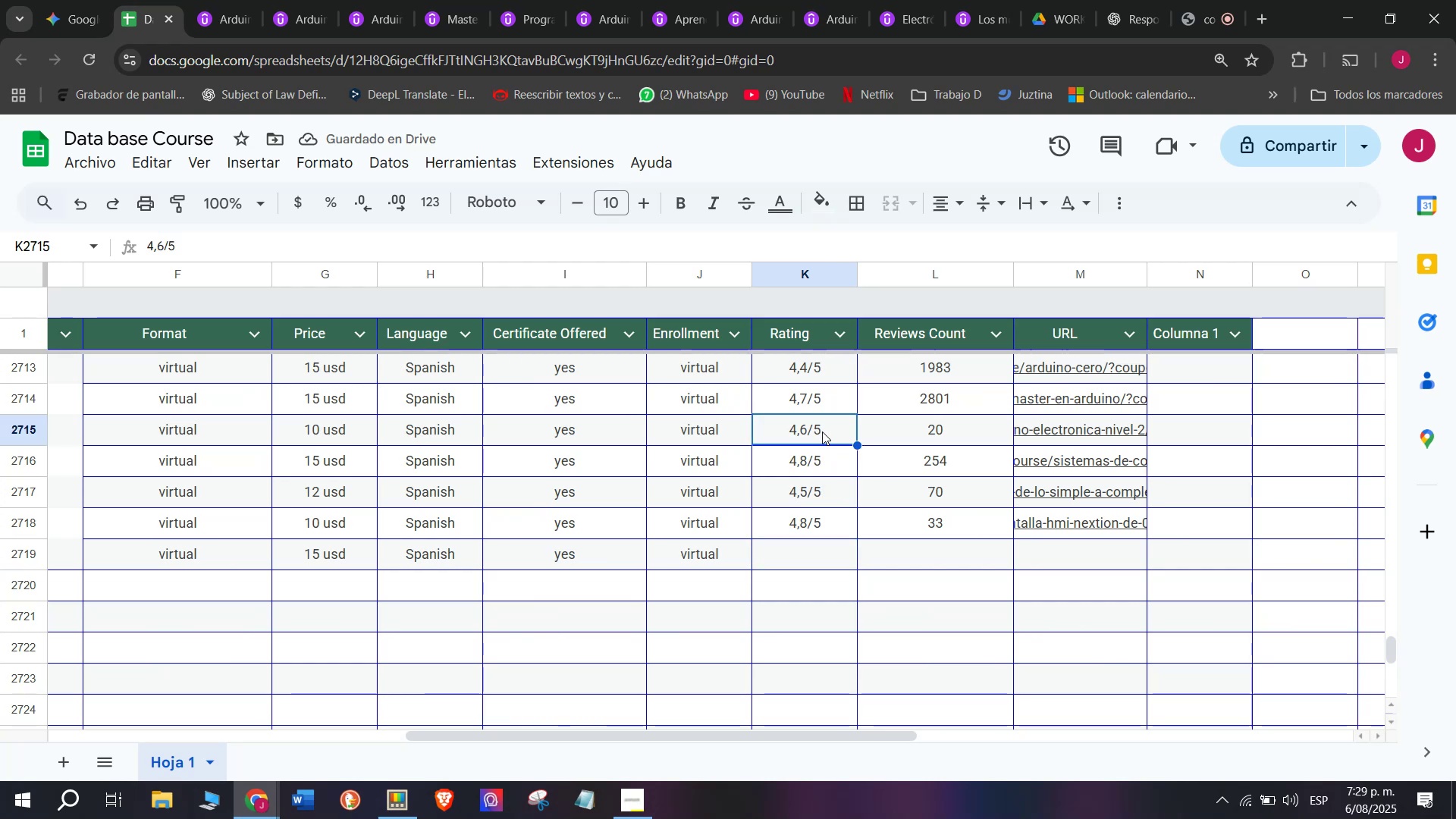 
key(Control+ControlLeft)
 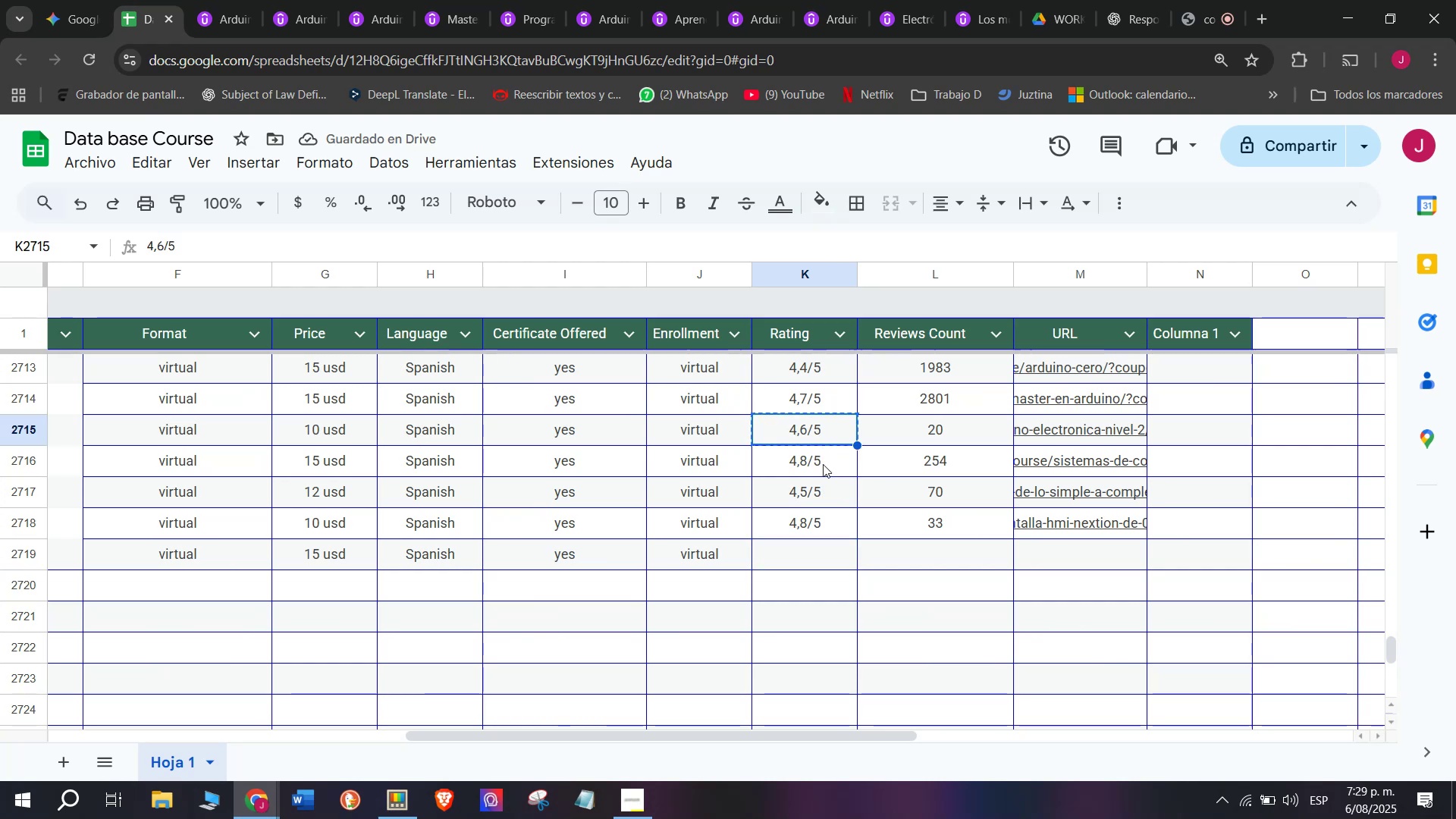 
key(Break)
 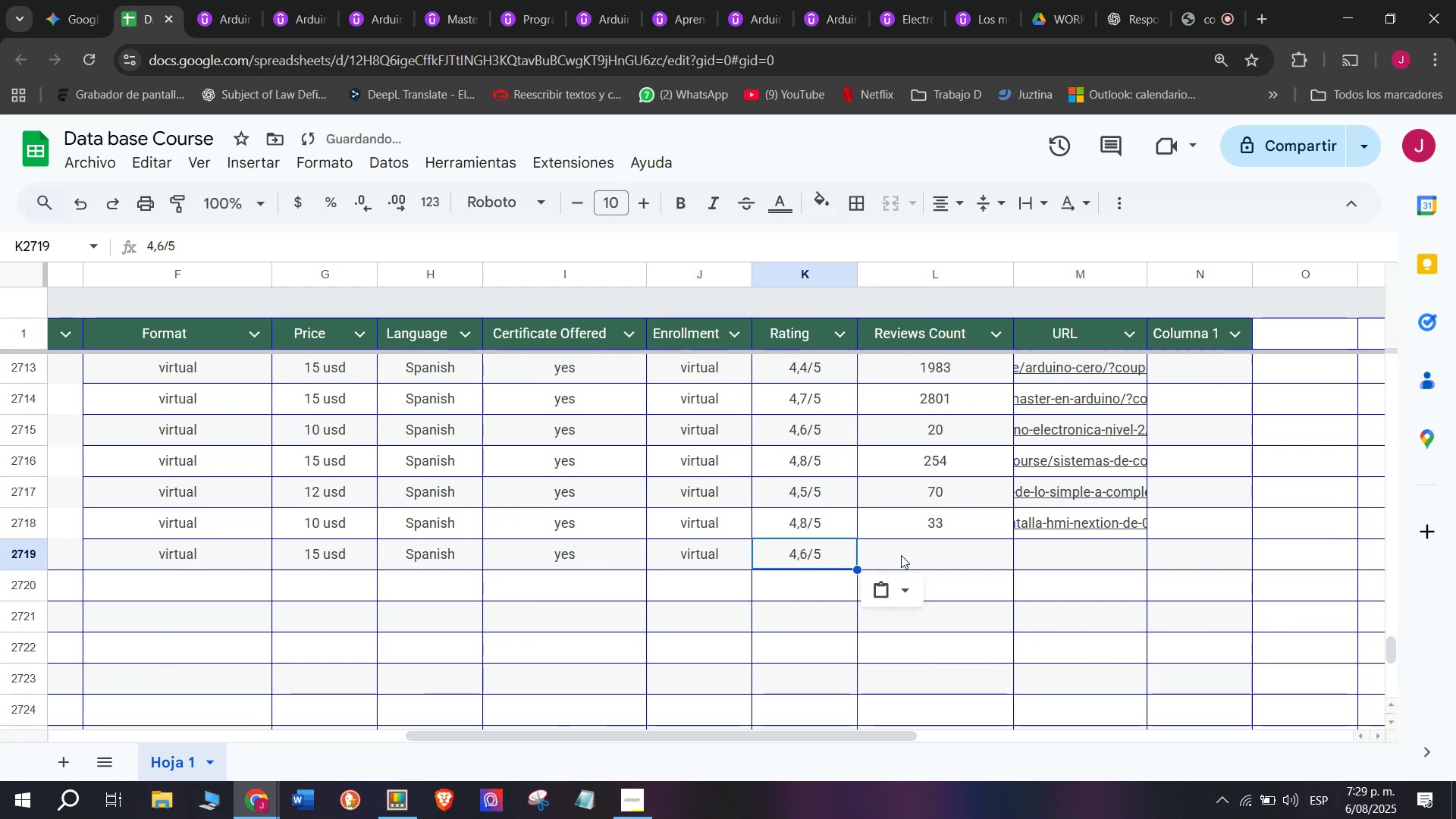 
key(Control+C)
 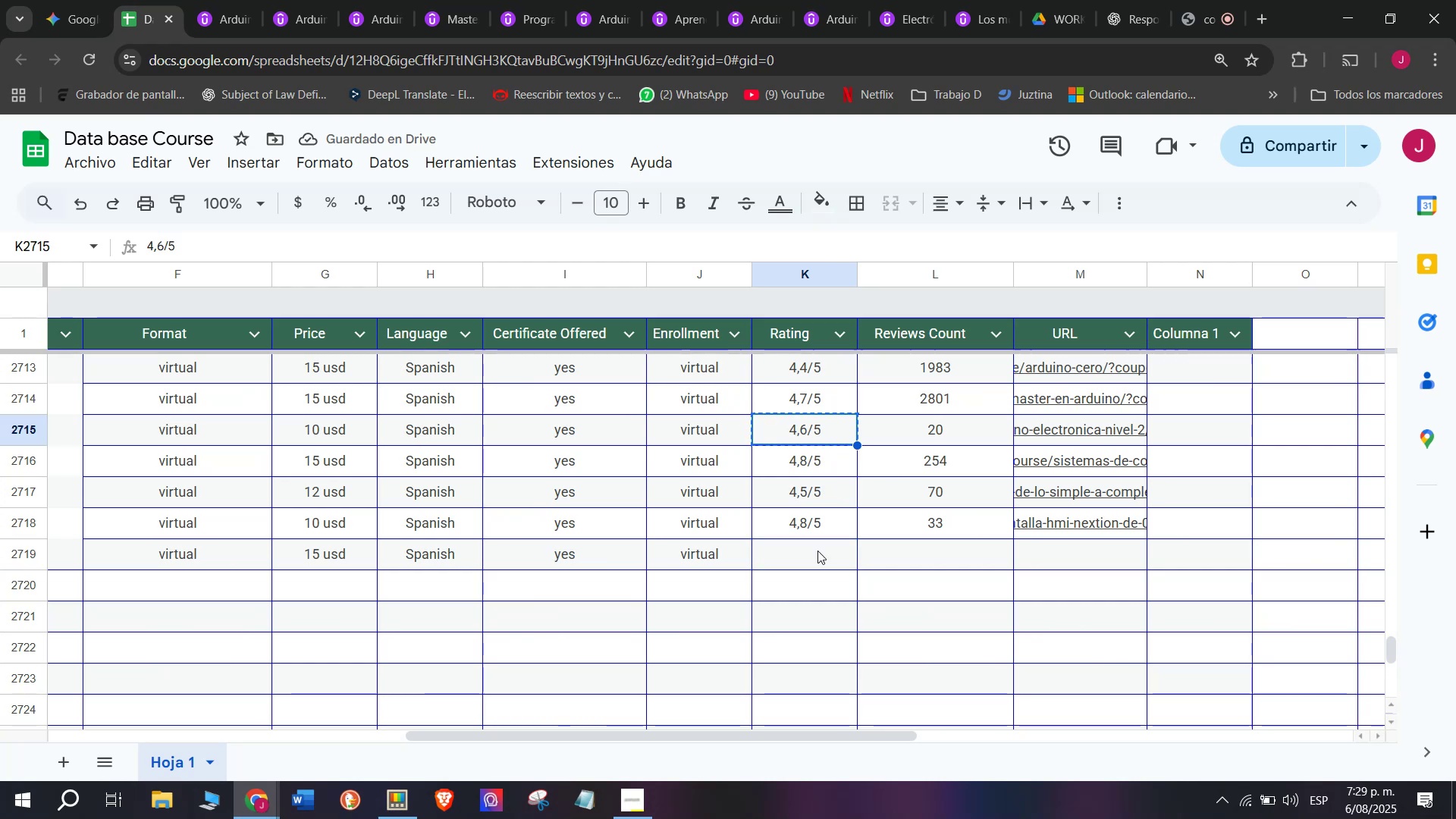 
double_click([817, 551])
 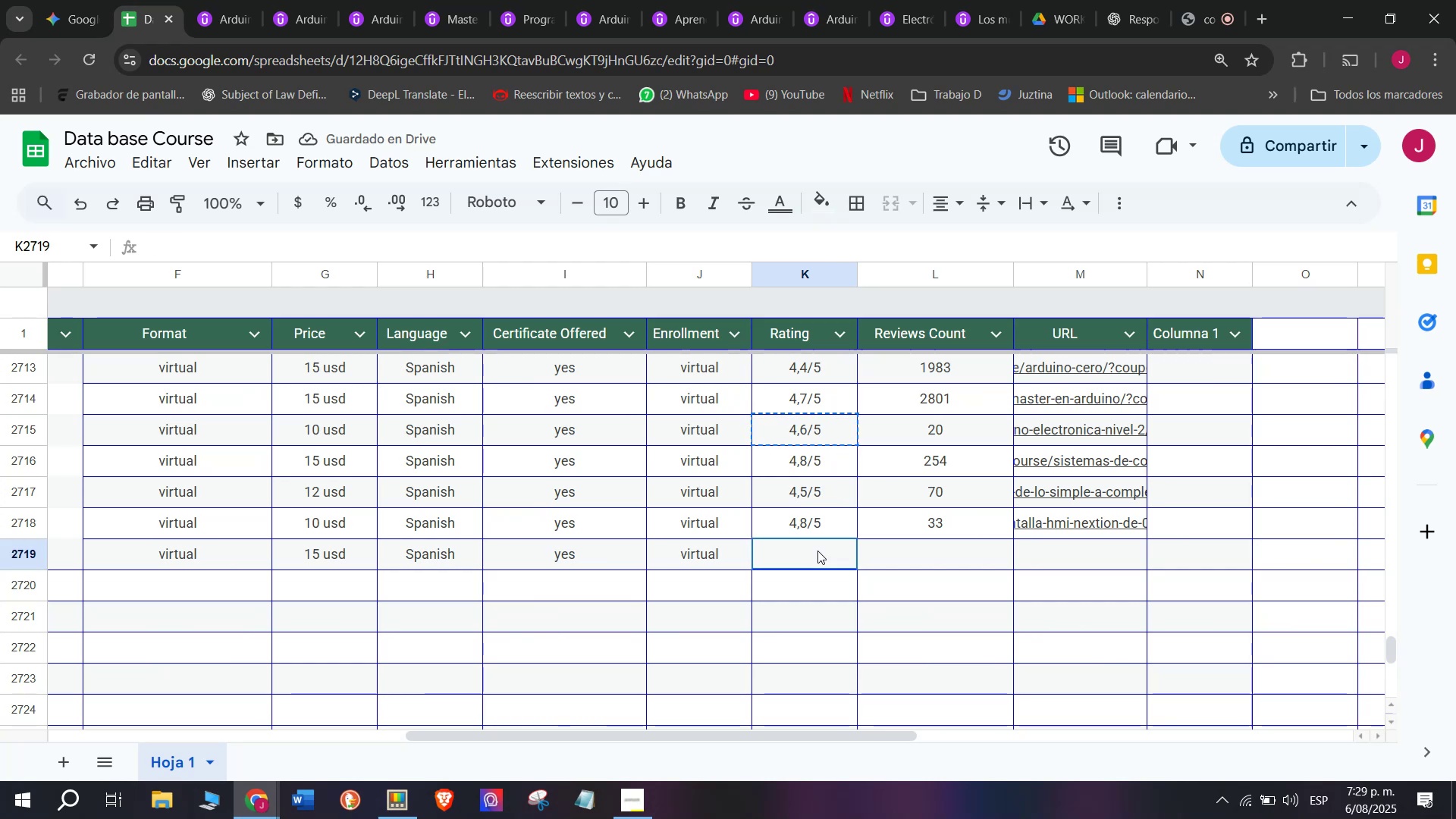 
key(Z)
 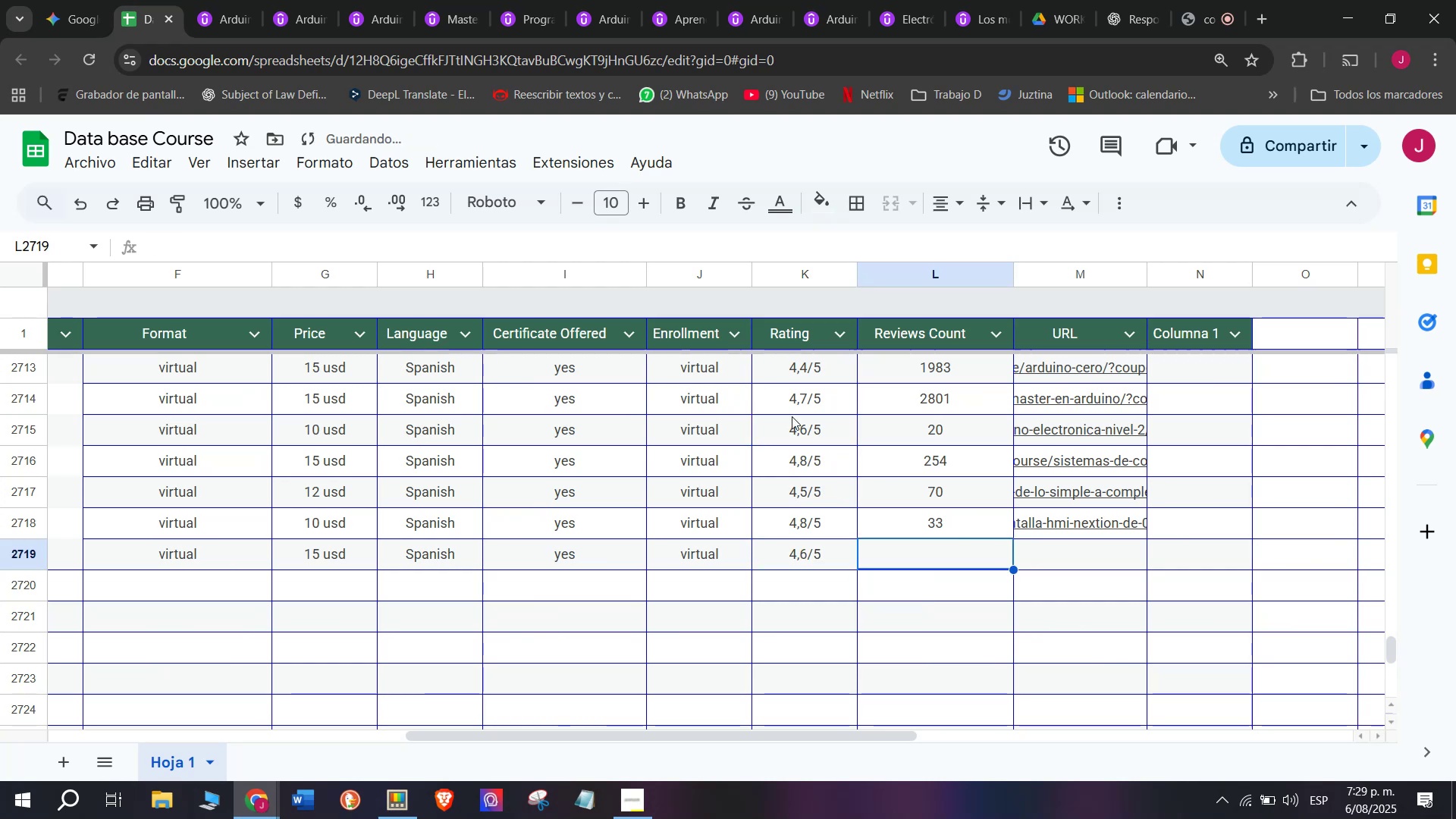 
key(Control+ControlLeft)
 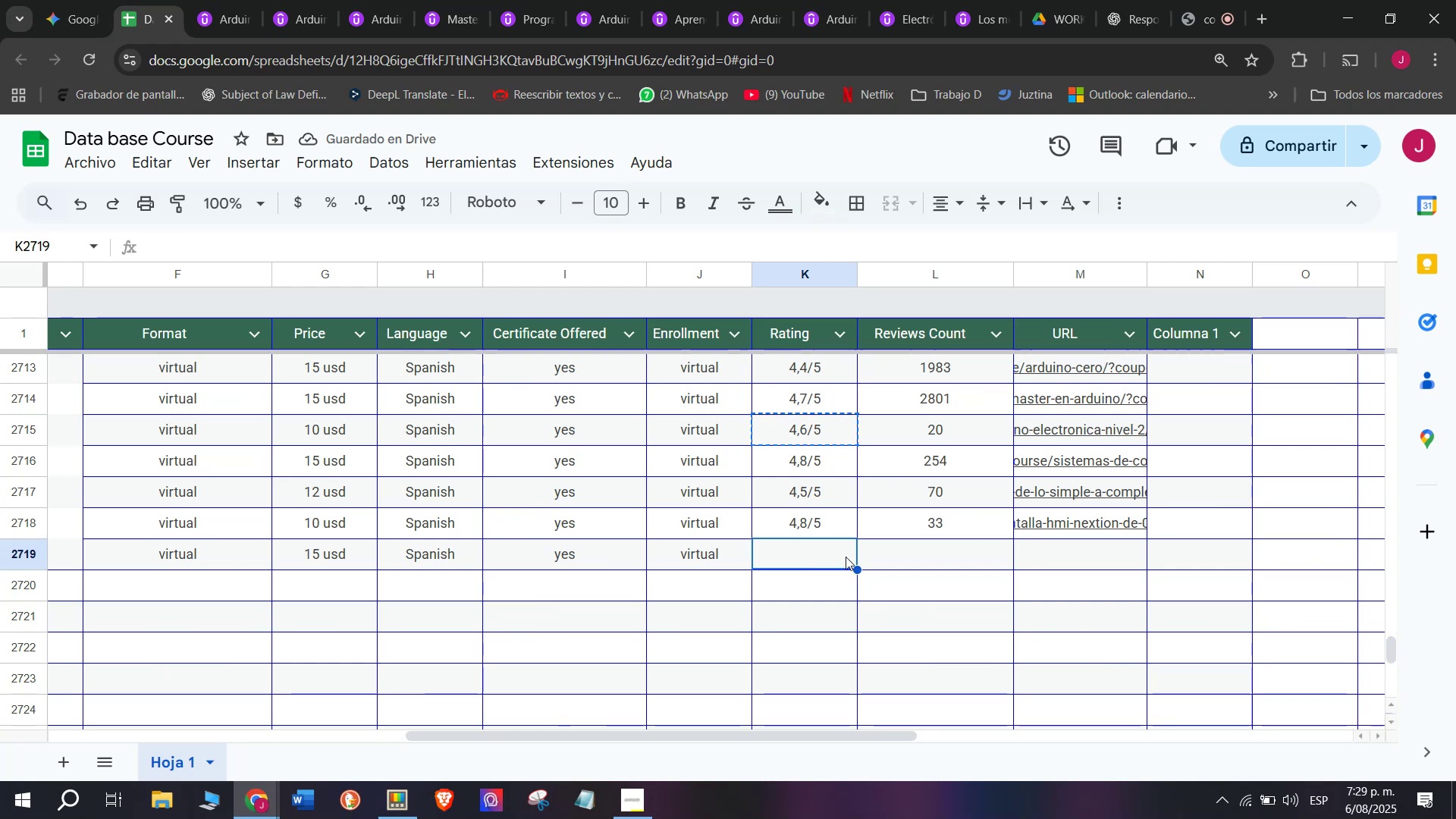 
key(Control+V)
 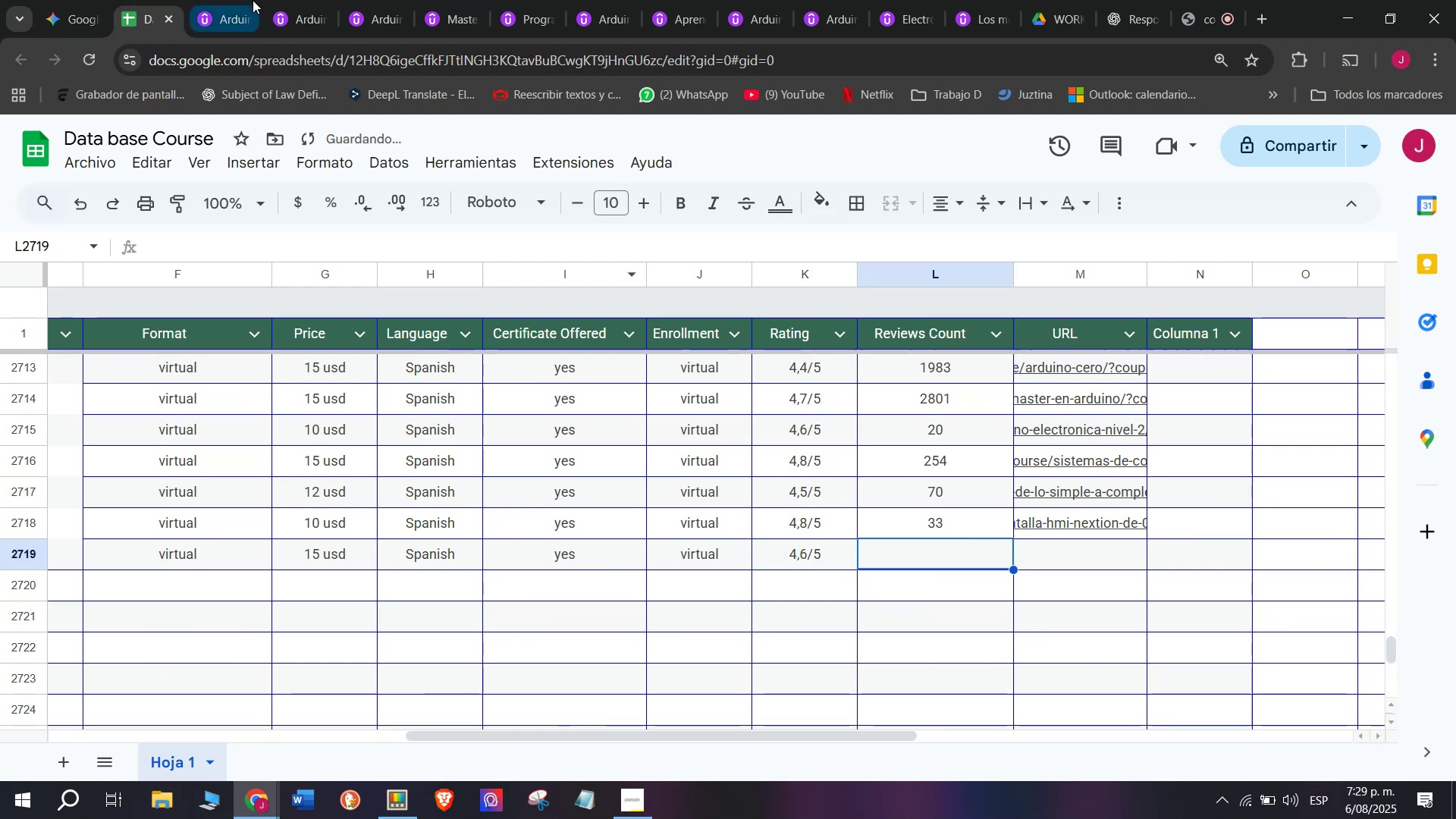 
left_click([215, 0])
 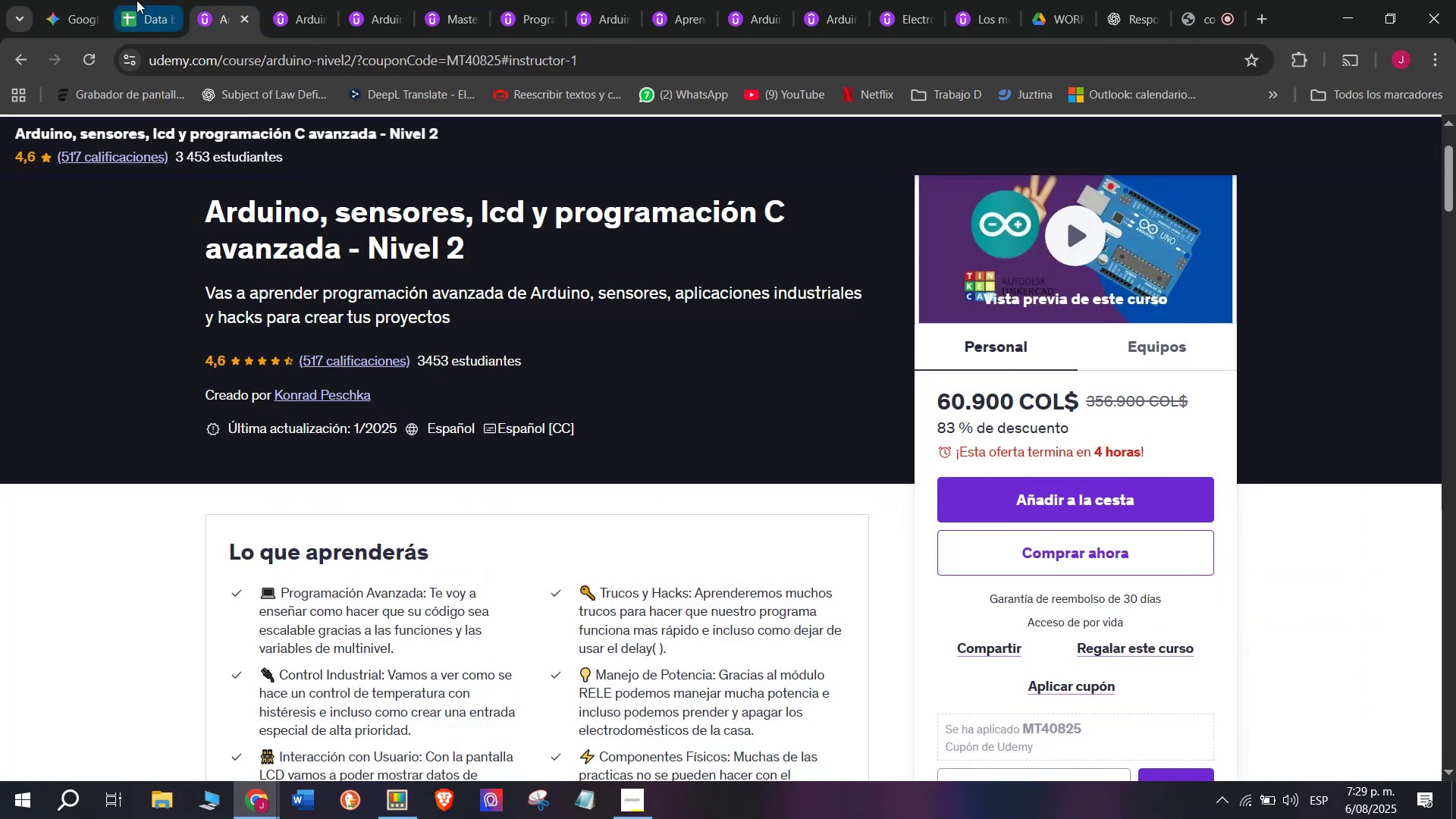 
left_click([136, 0])
 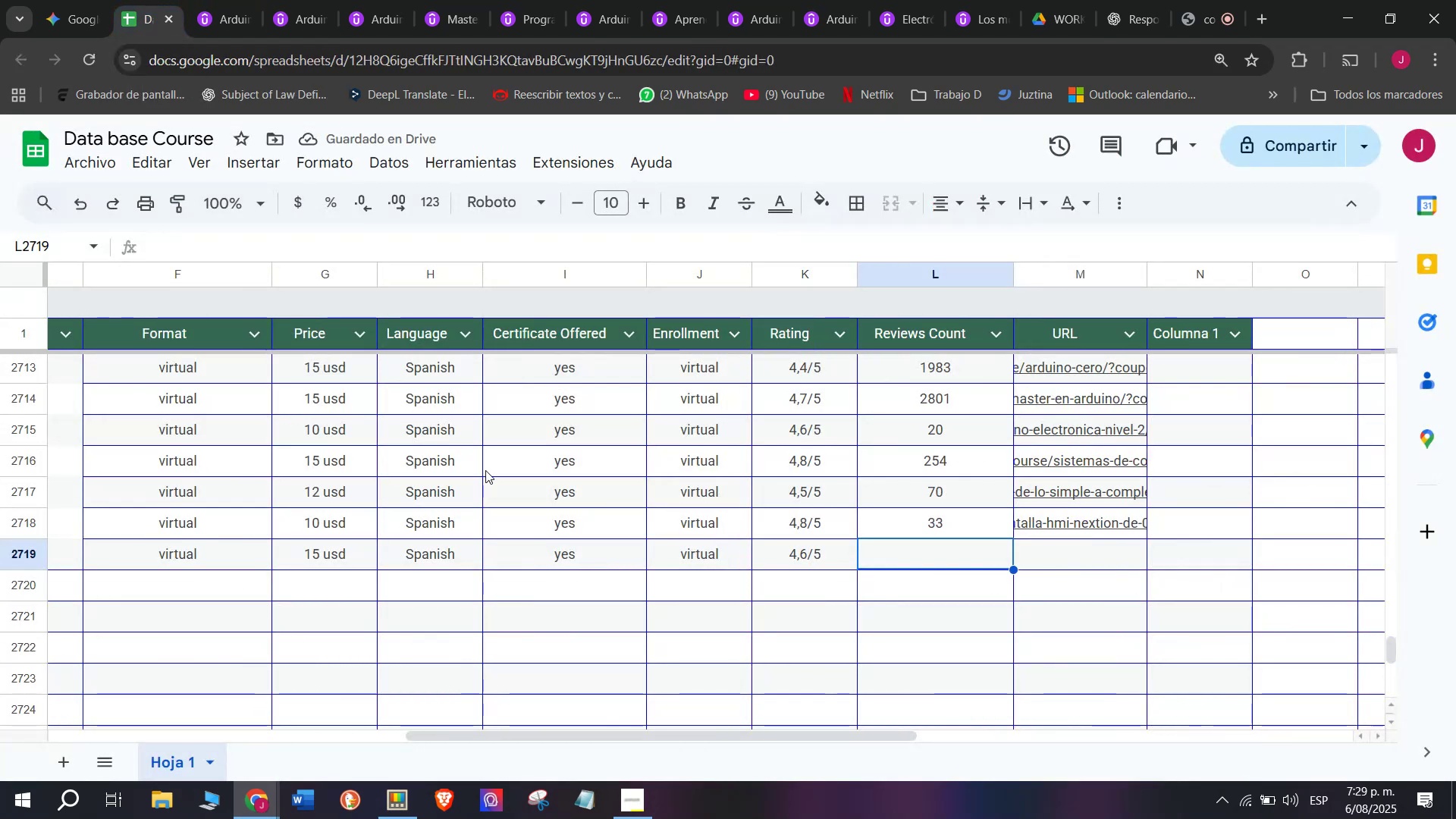 
type(517)
 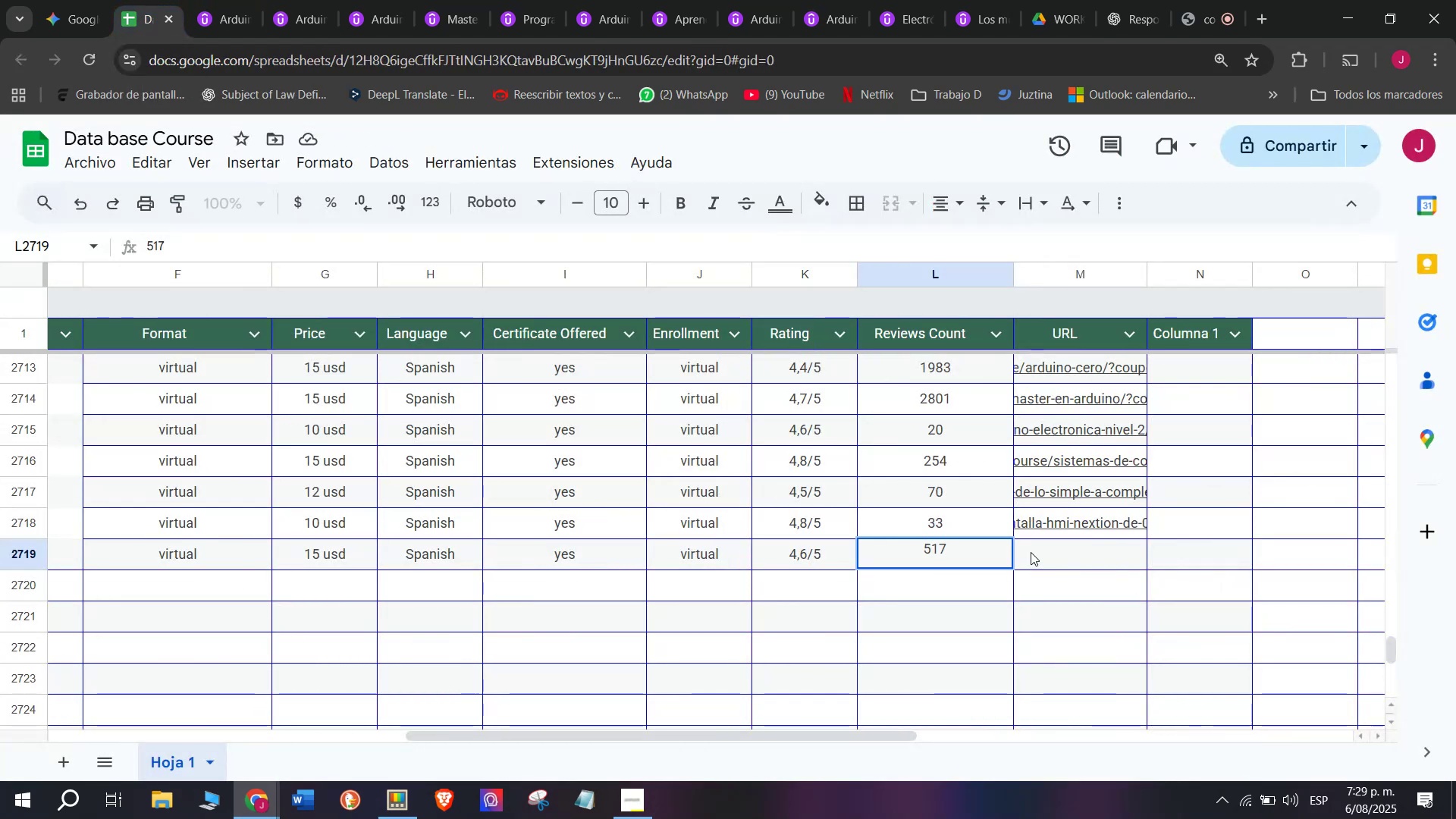 
left_click([1050, 552])
 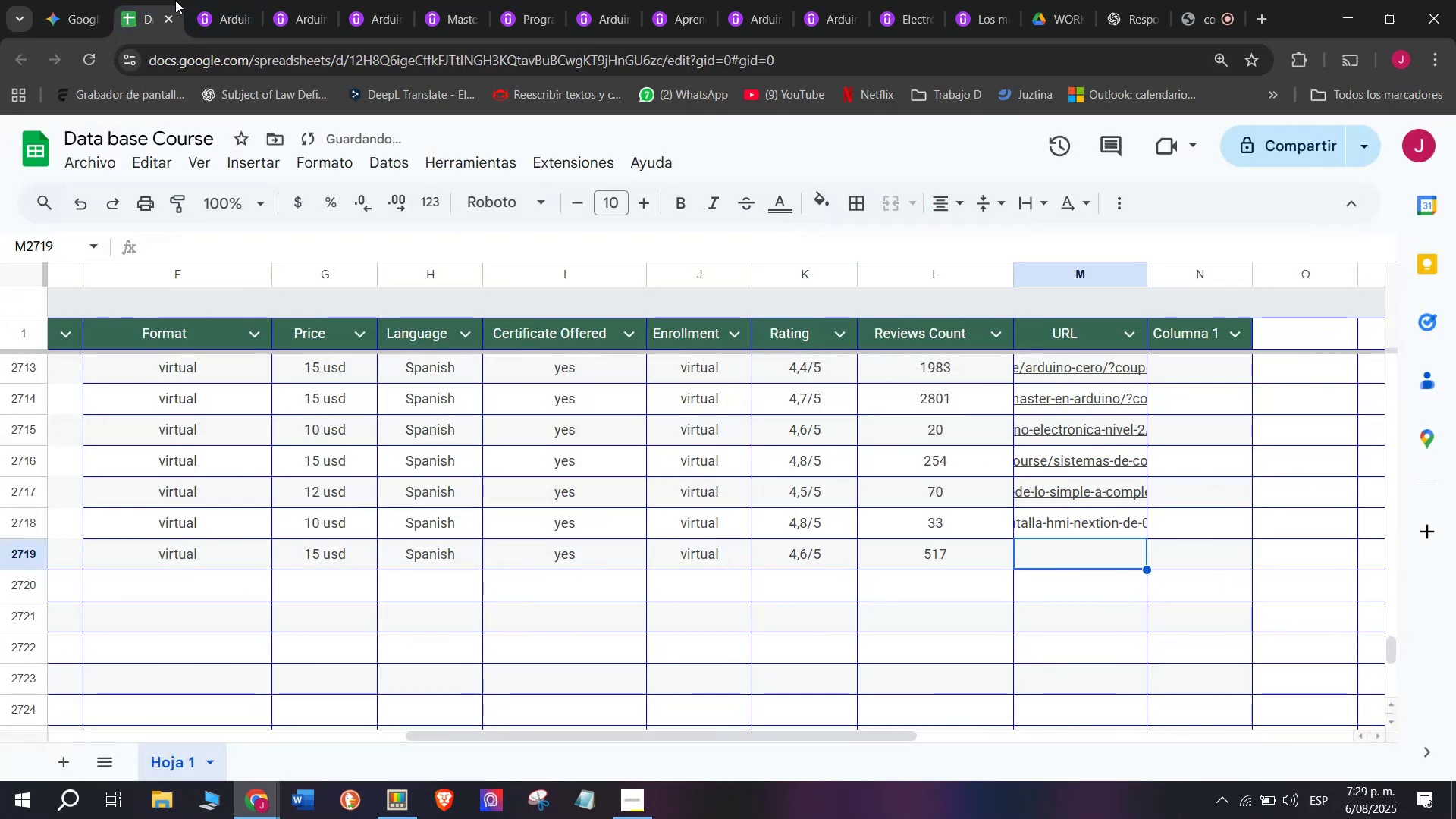 
left_click([210, 0])
 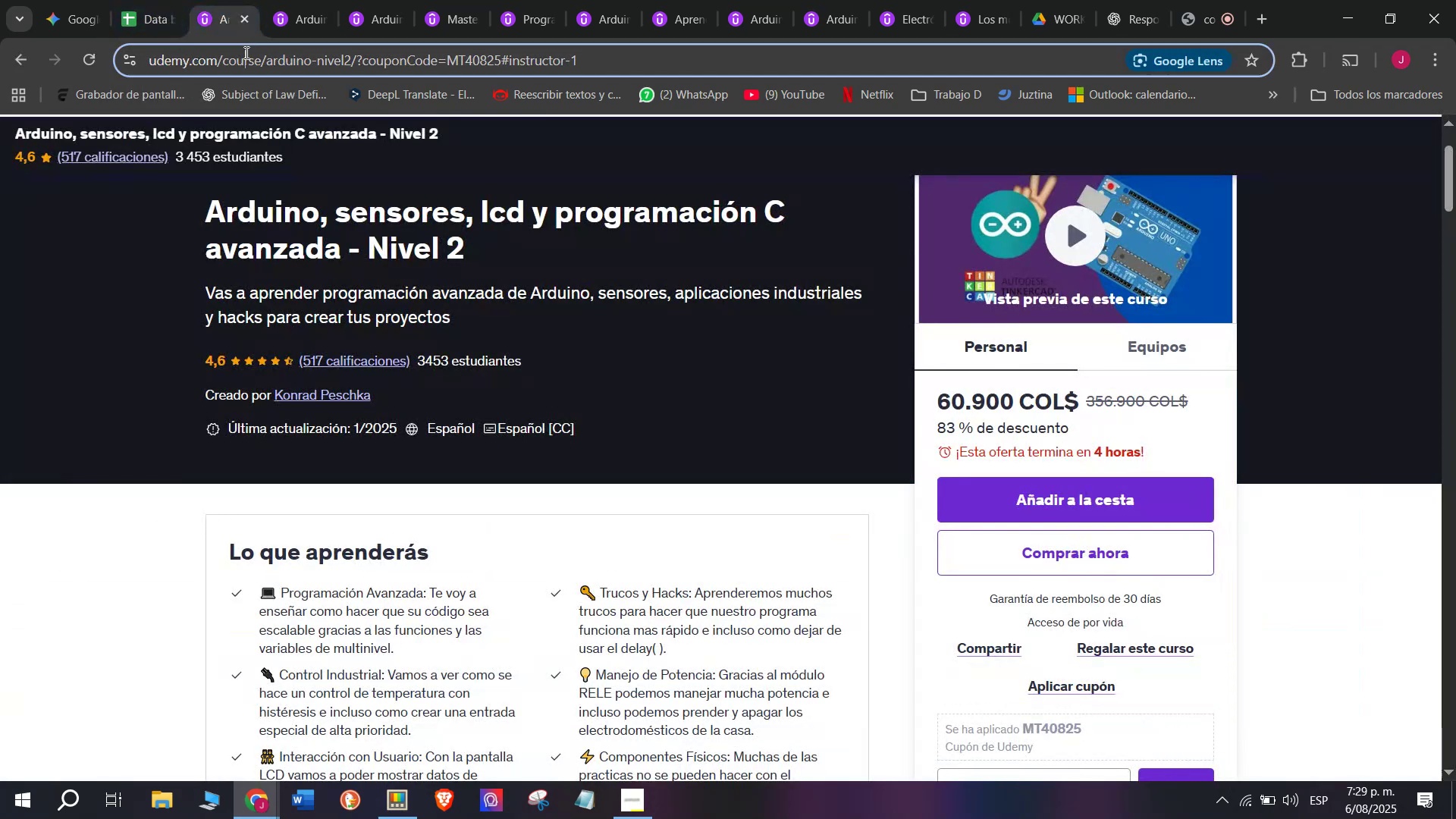 
double_click([245, 52])
 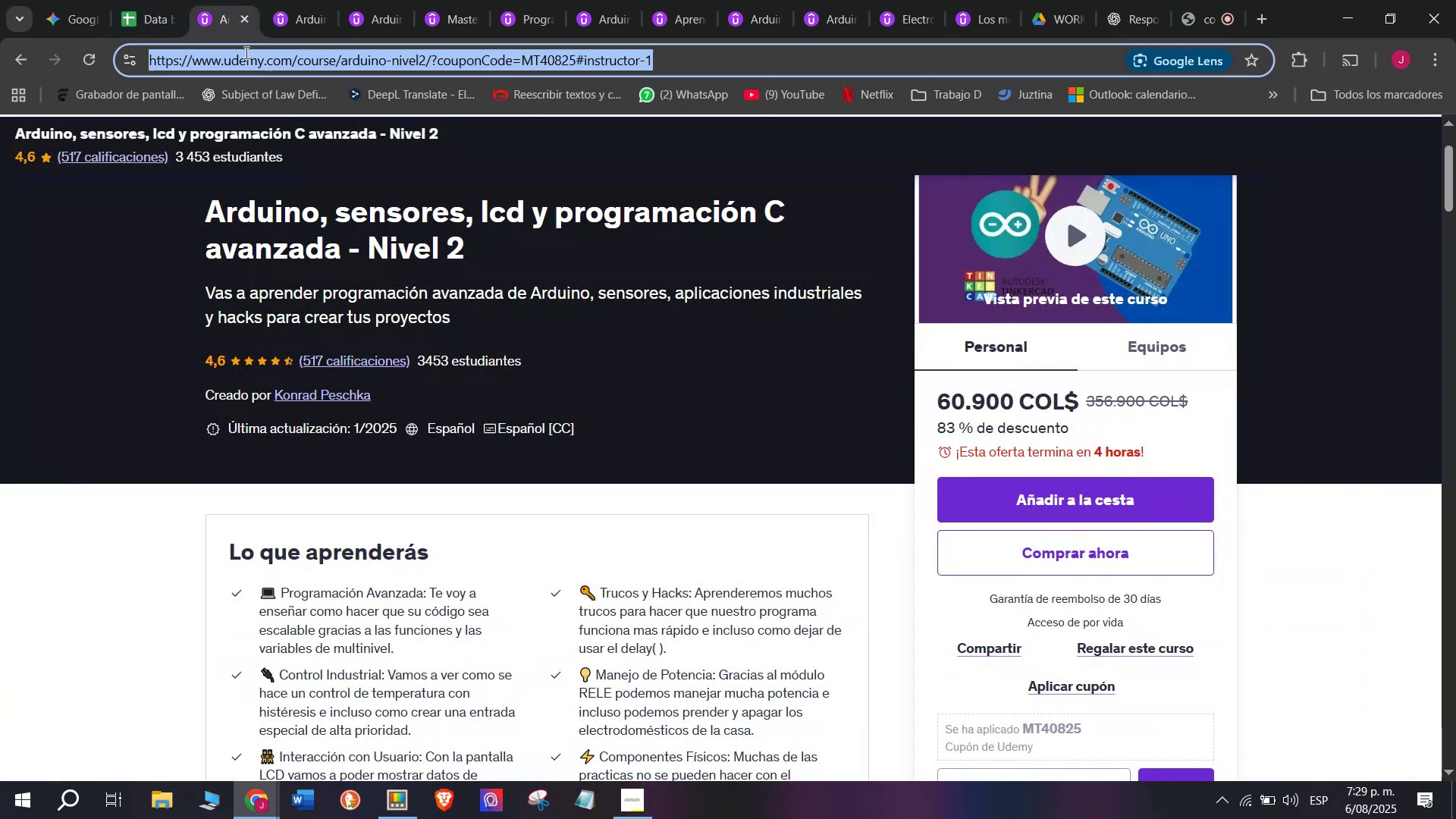 
triple_click([245, 52])
 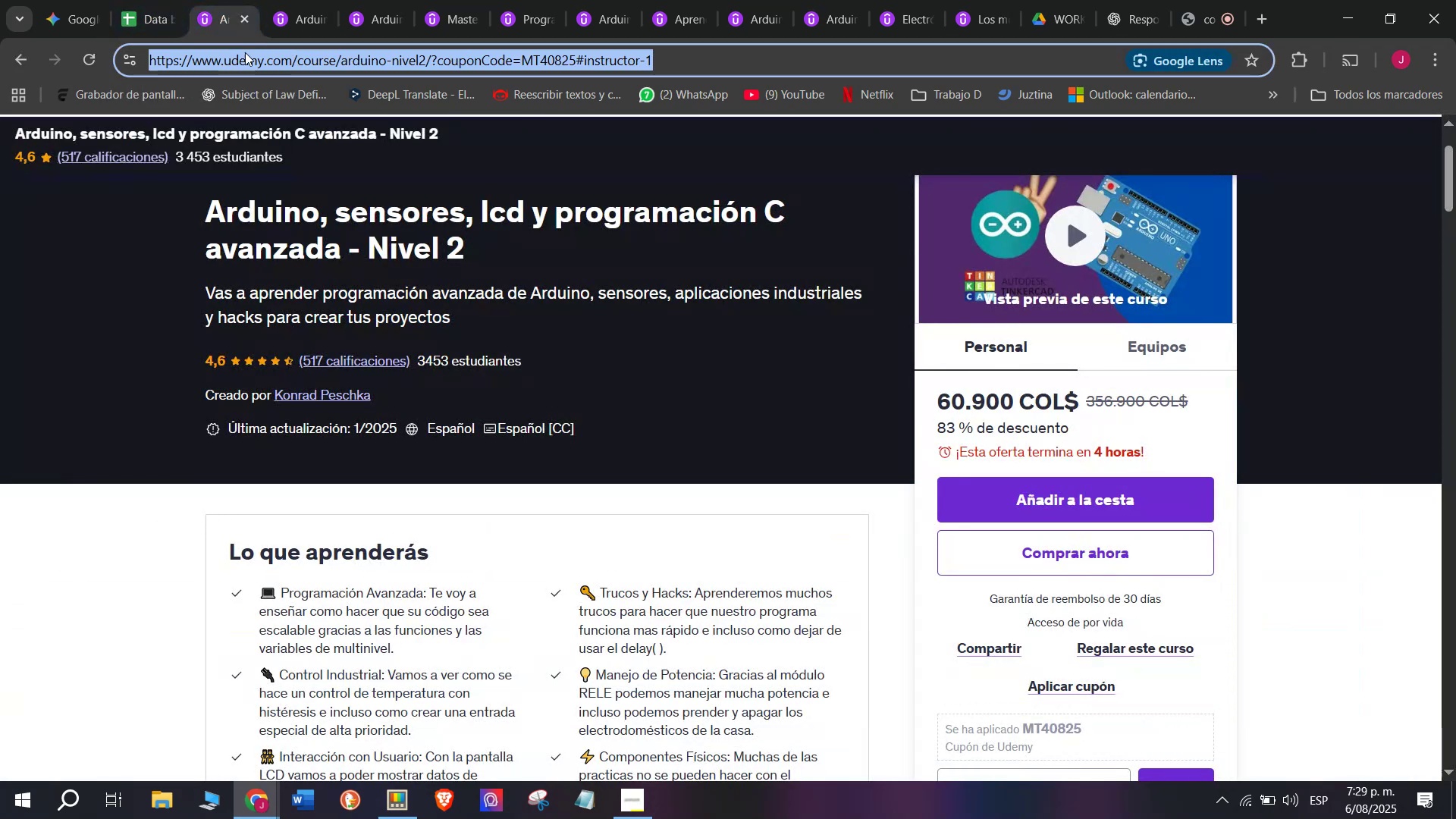 
key(Control+ControlLeft)
 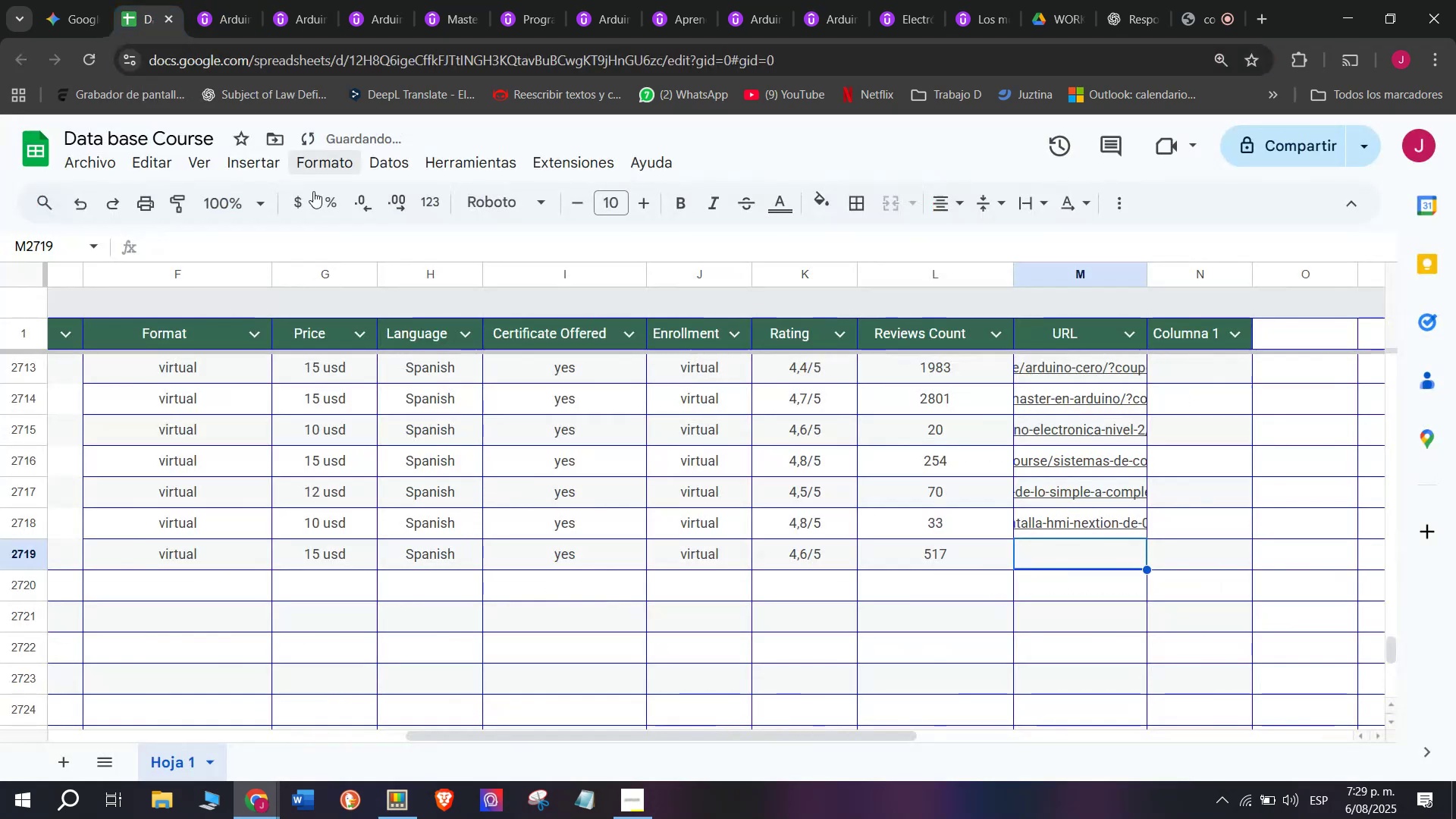 
key(Break)
 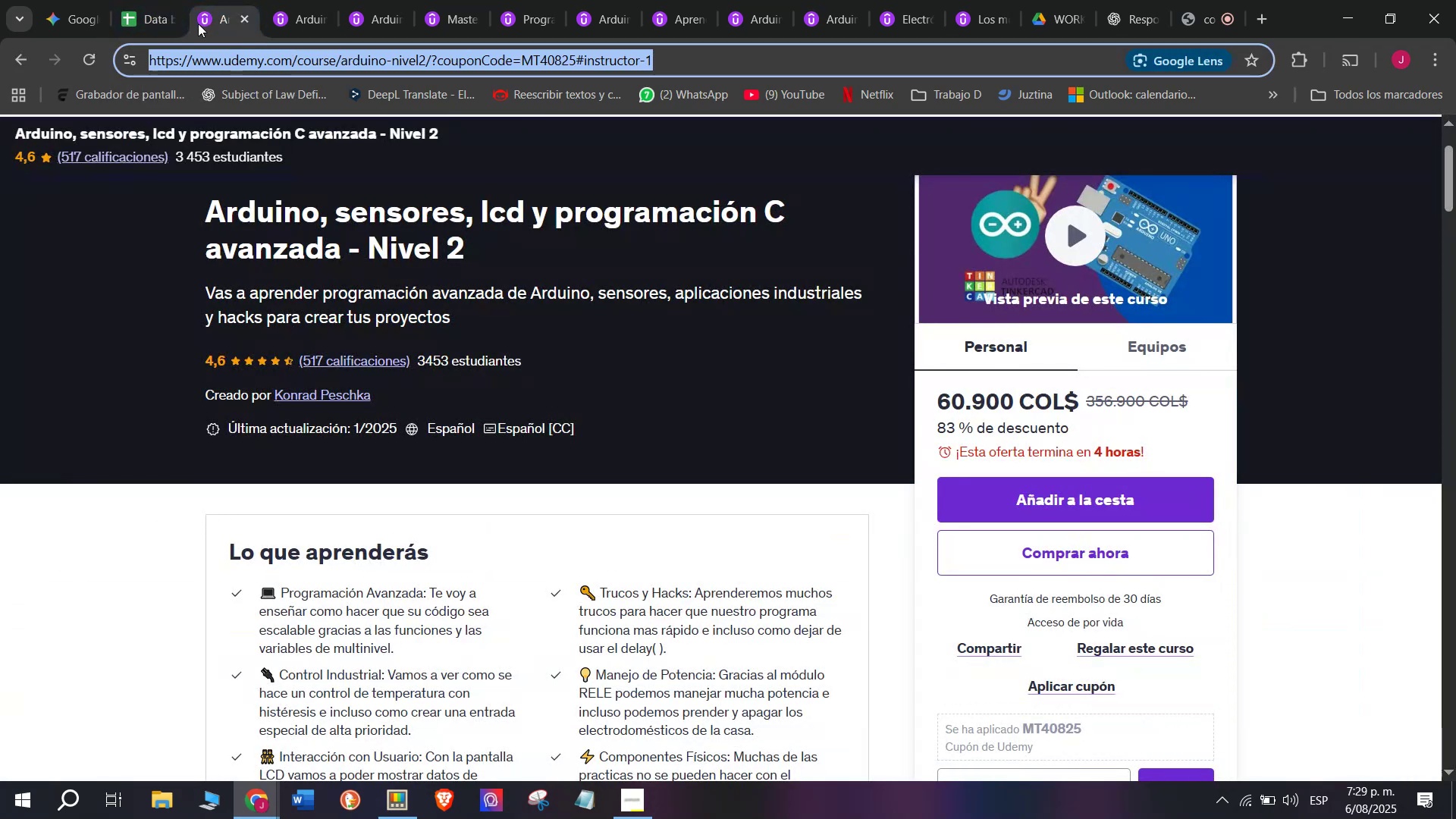 
key(Control+C)
 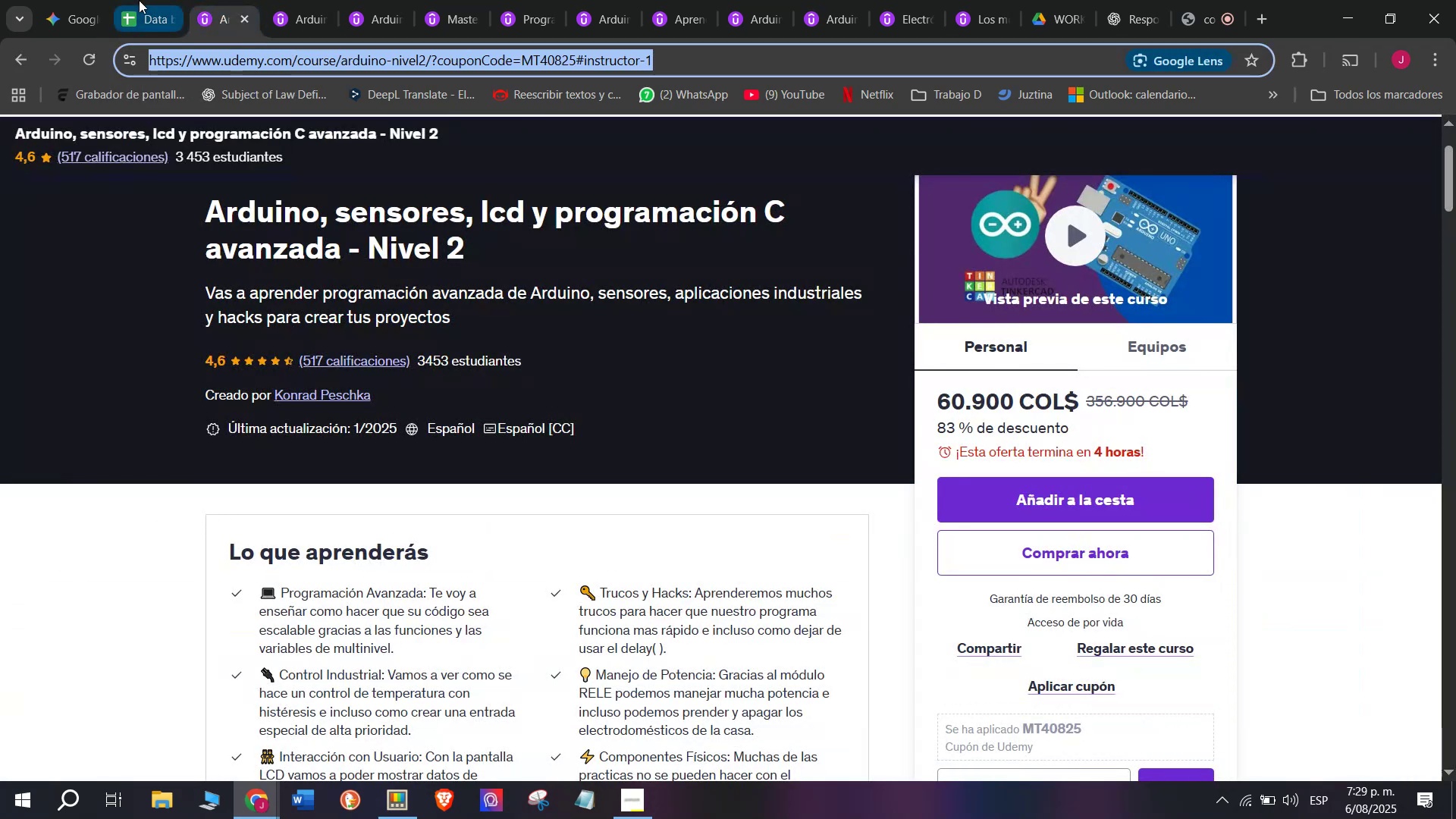 
triple_click([139, 0])
 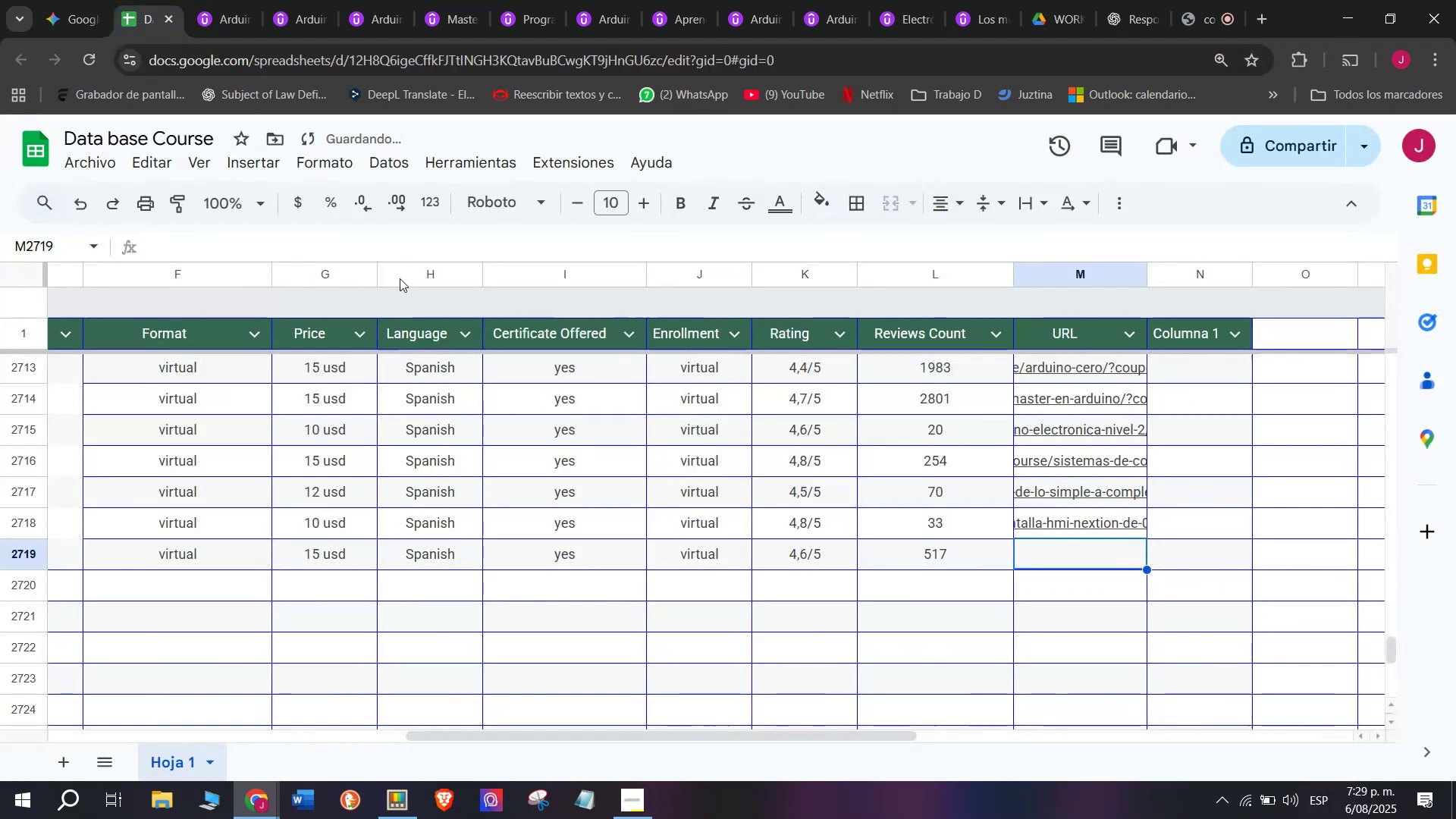 
key(Control+ControlLeft)
 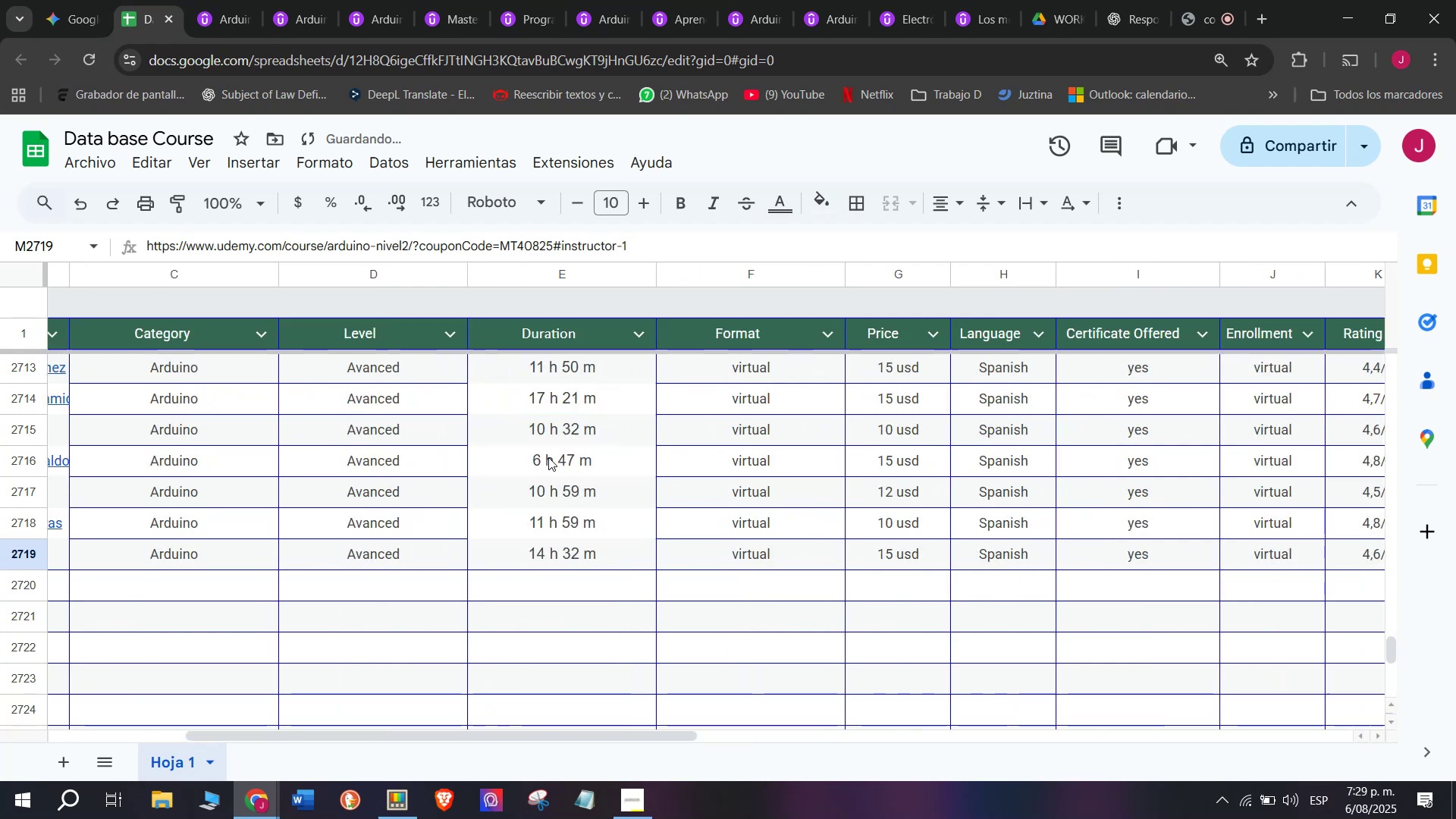 
key(Z)
 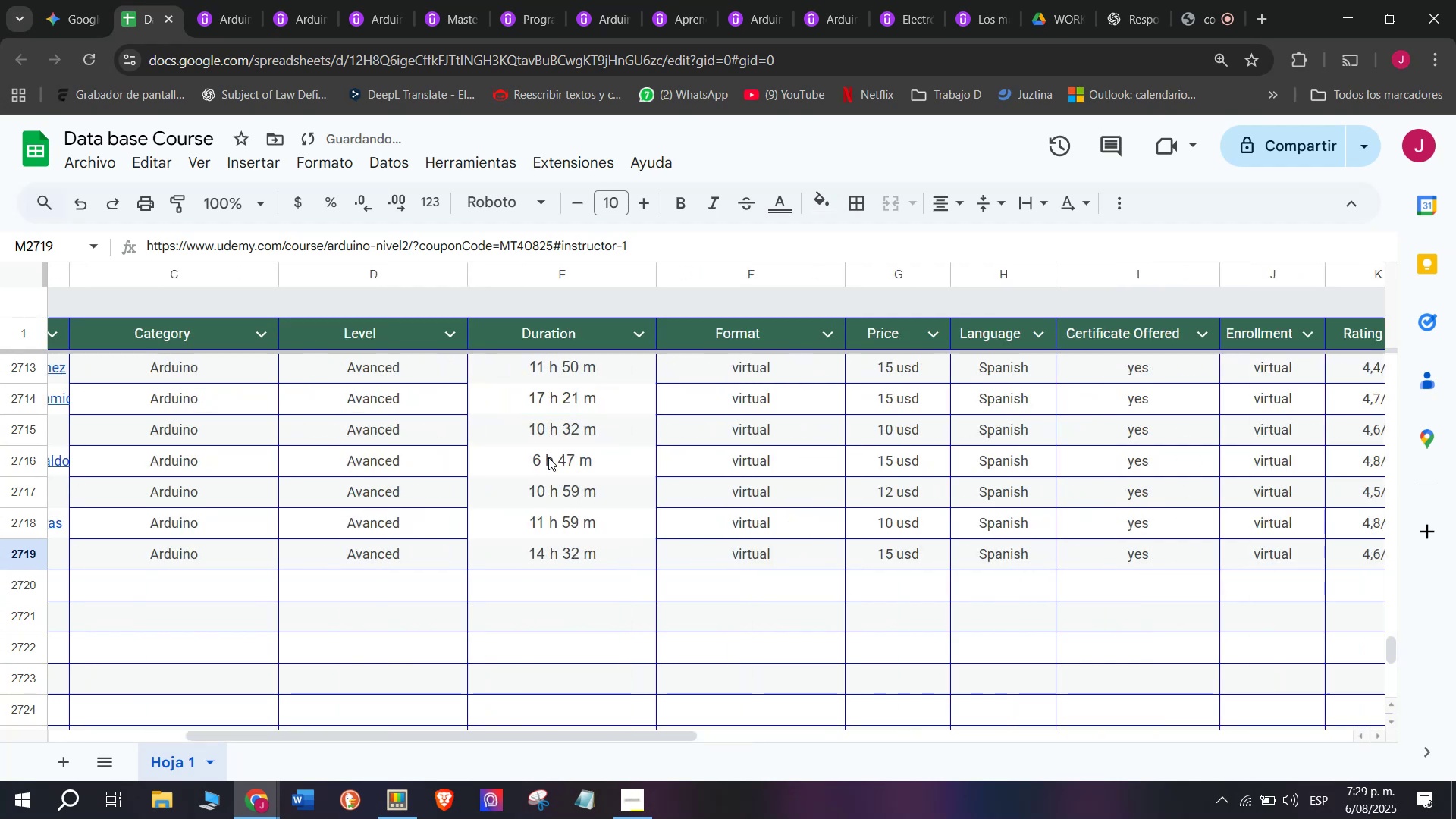 
key(Control+V)
 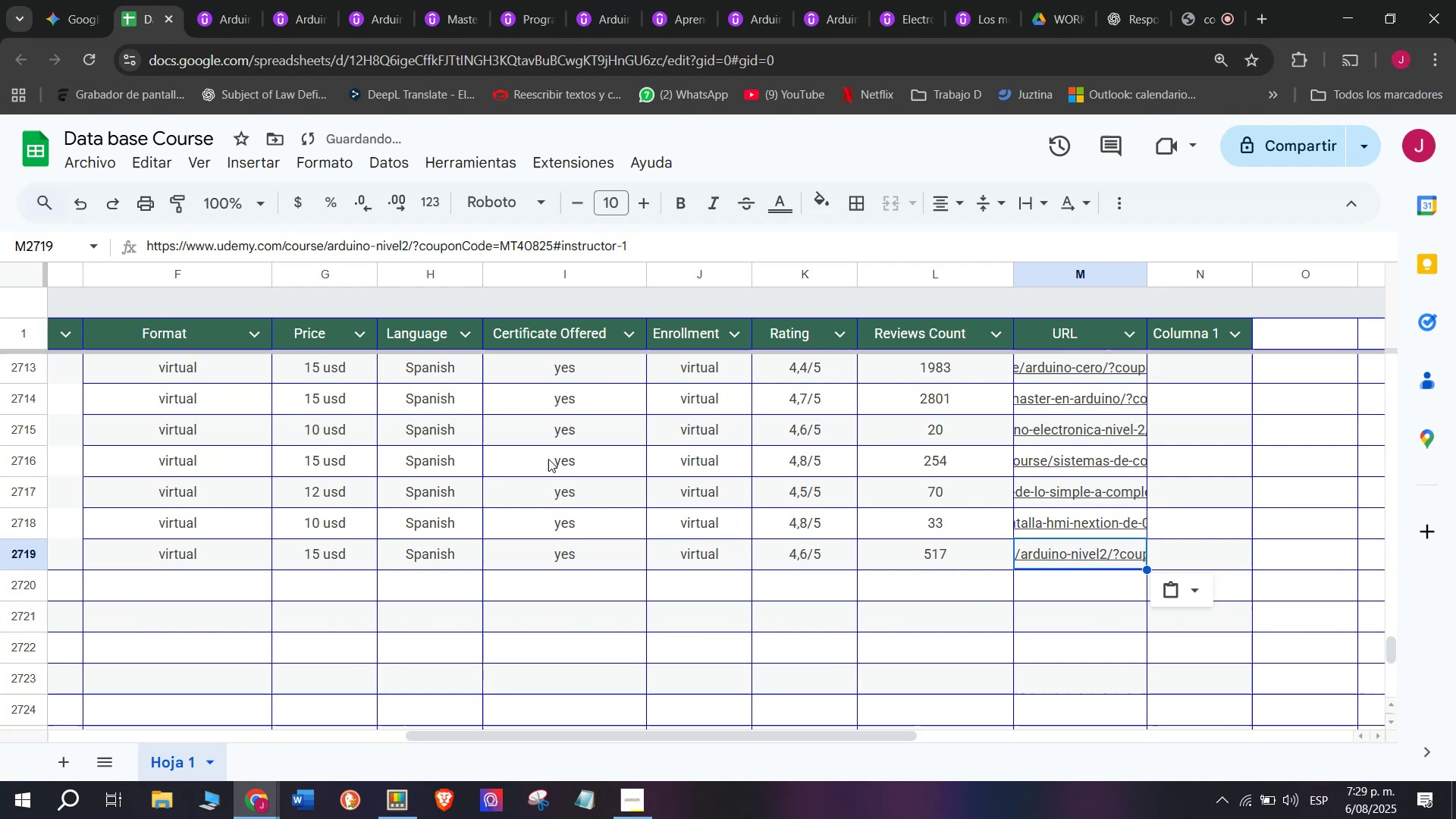 
scroll: coordinate [554, 492], scroll_direction: up, amount: 7.0
 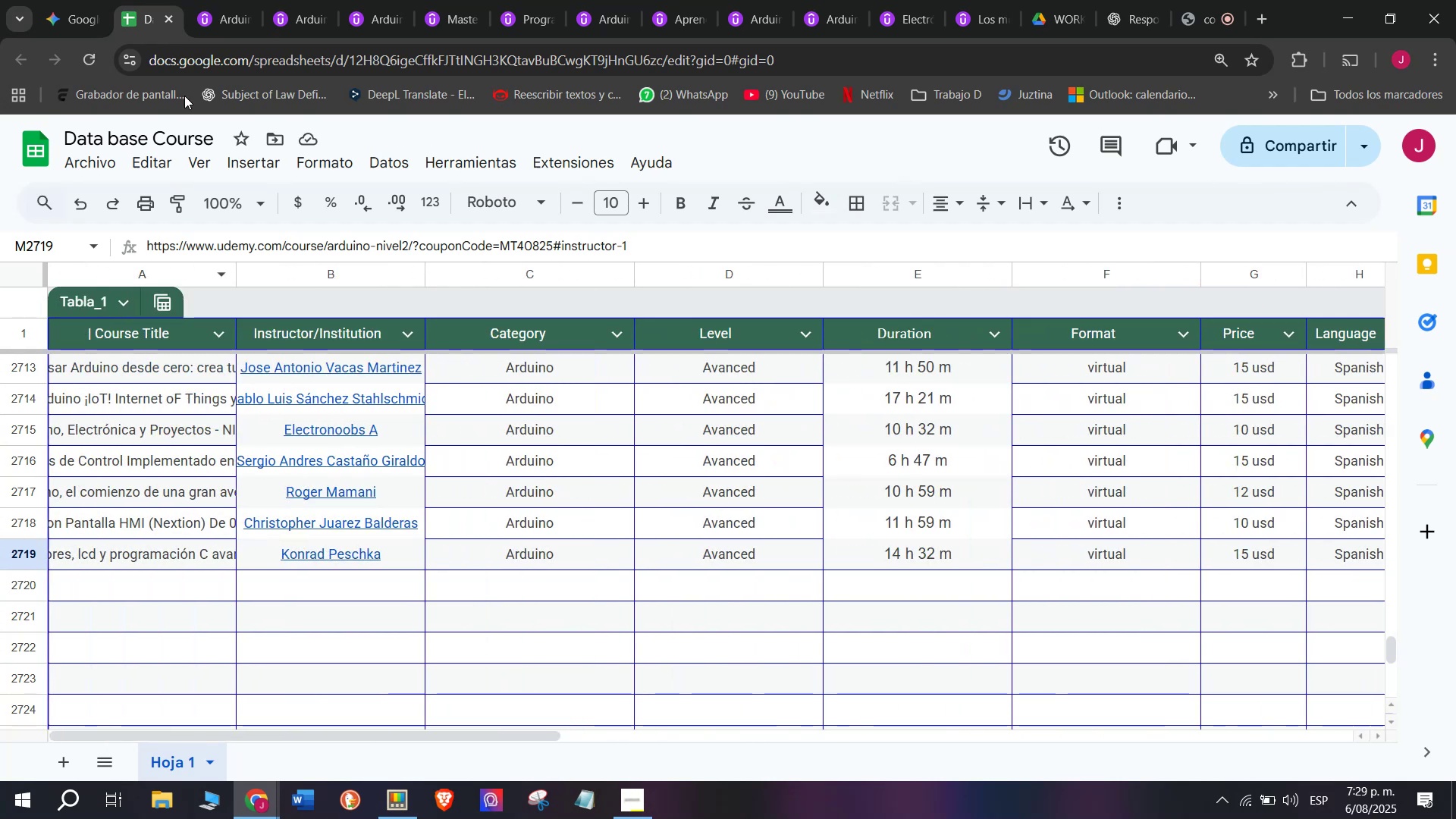 
mouse_move([234, 40])
 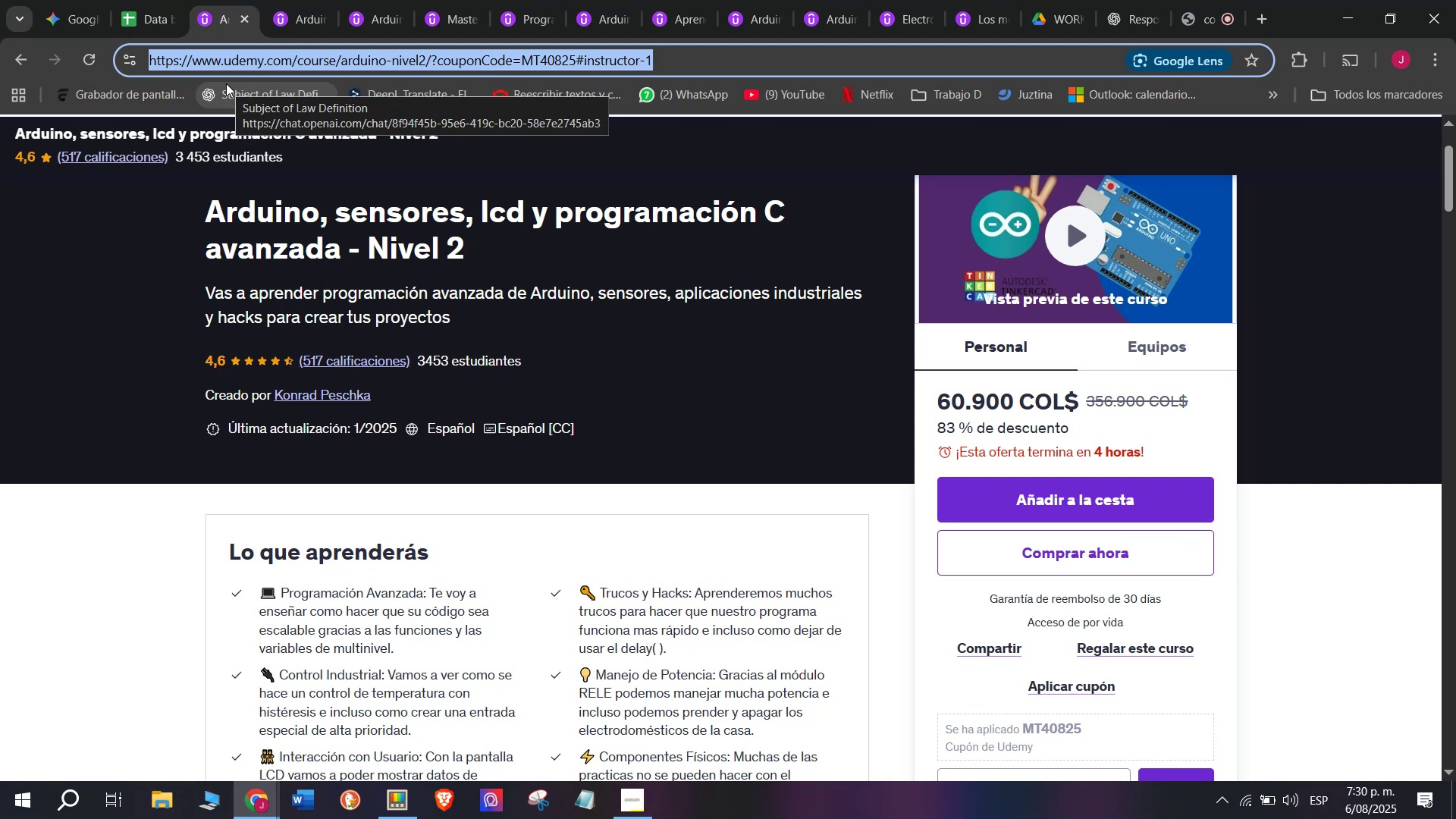 
wait(11.41)
 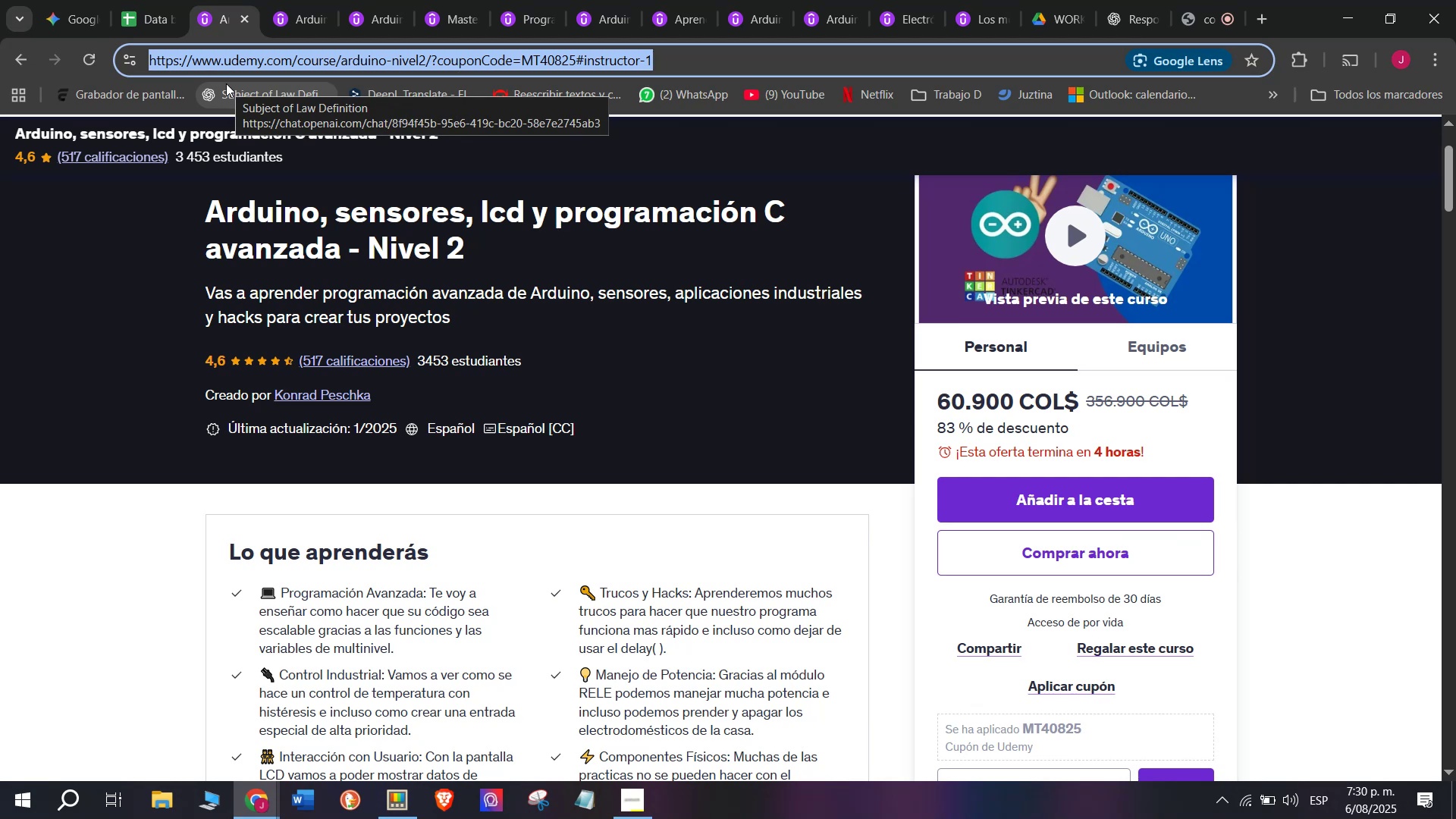 
left_click([142, 0])
 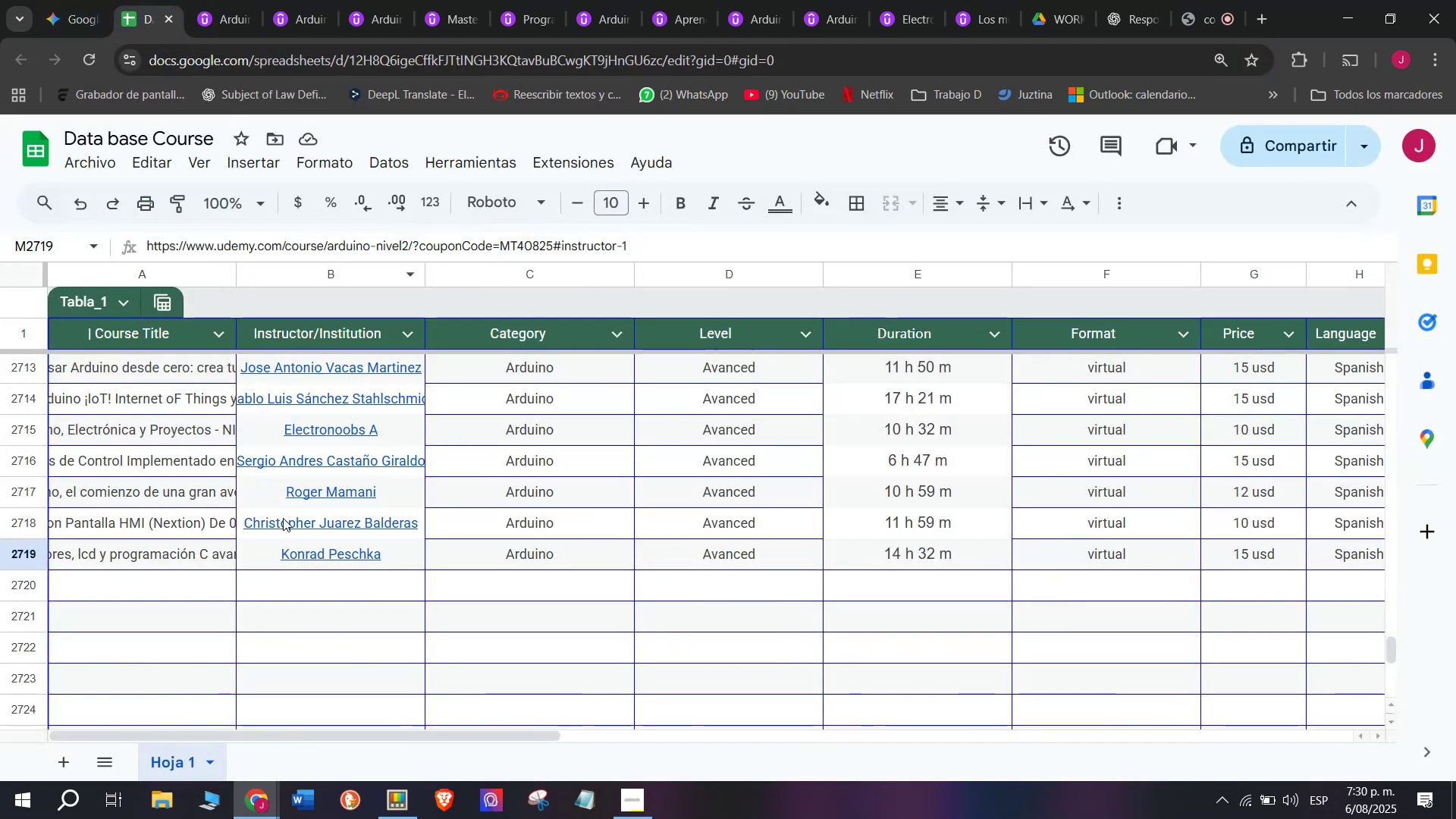 
scroll: coordinate [118, 560], scroll_direction: none, amount: 0.0
 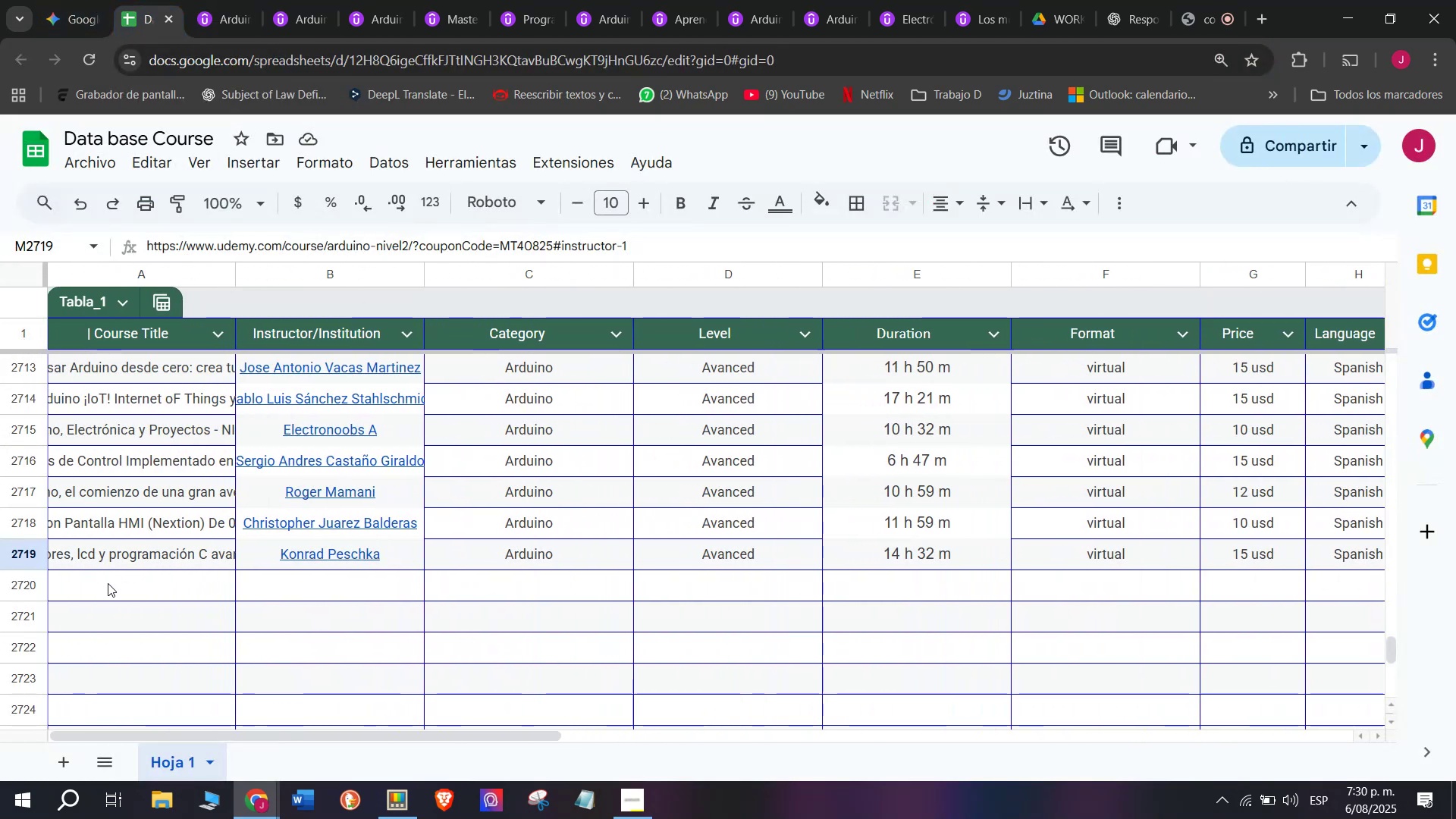 
left_click([108, 583])
 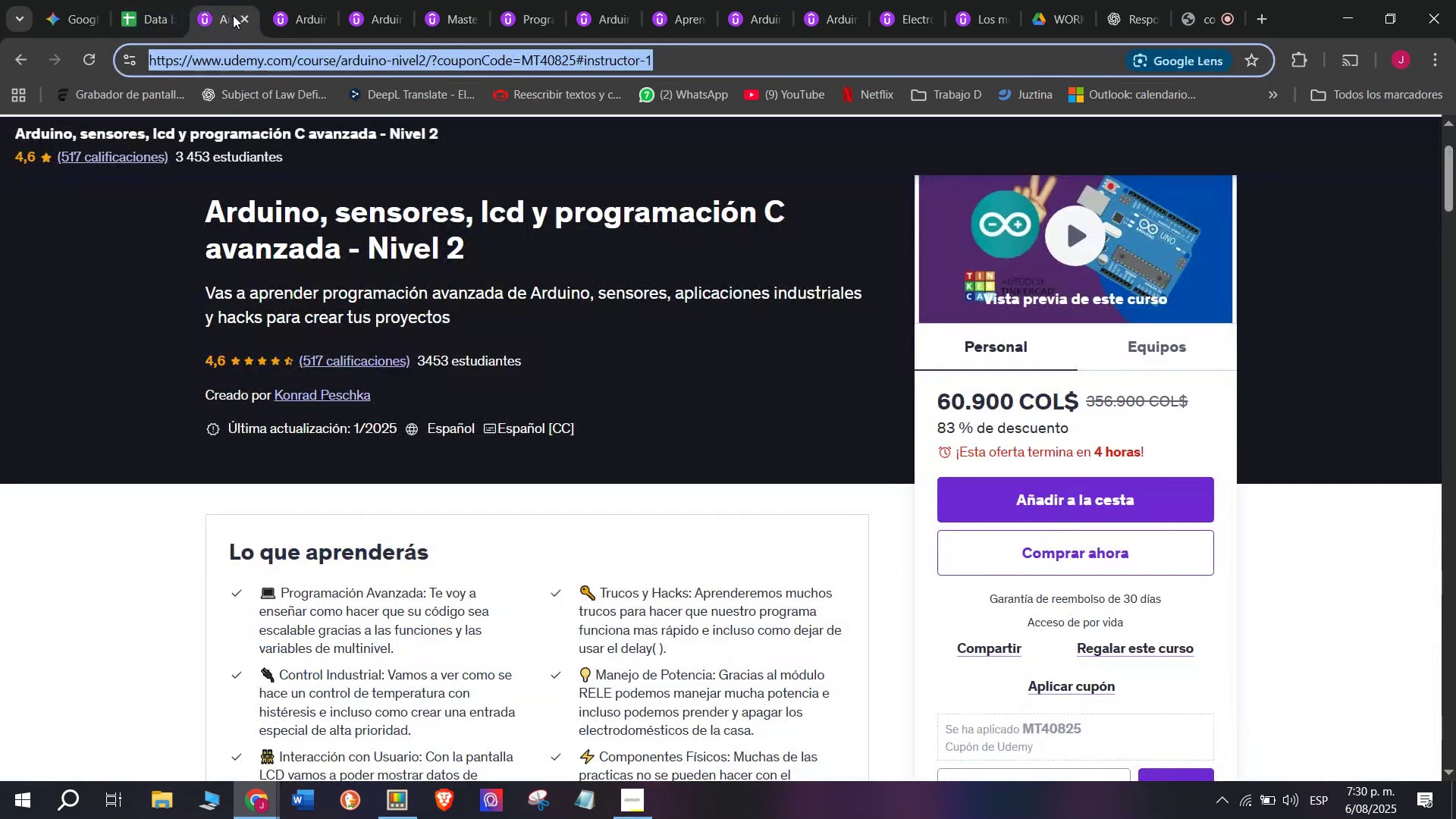 
double_click([247, 14])
 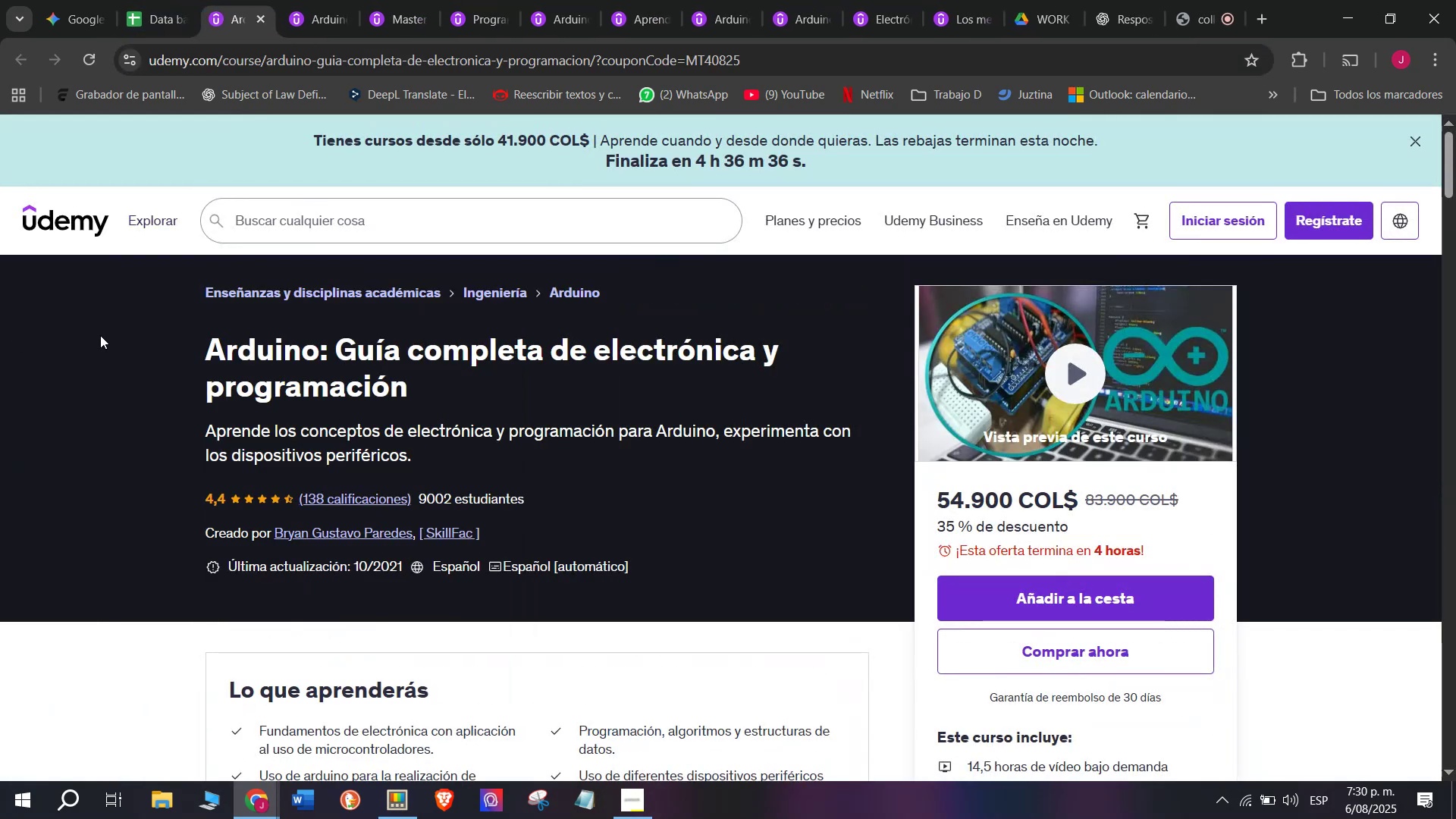 
left_click_drag(start_coordinate=[169, 345], to_coordinate=[451, 380])
 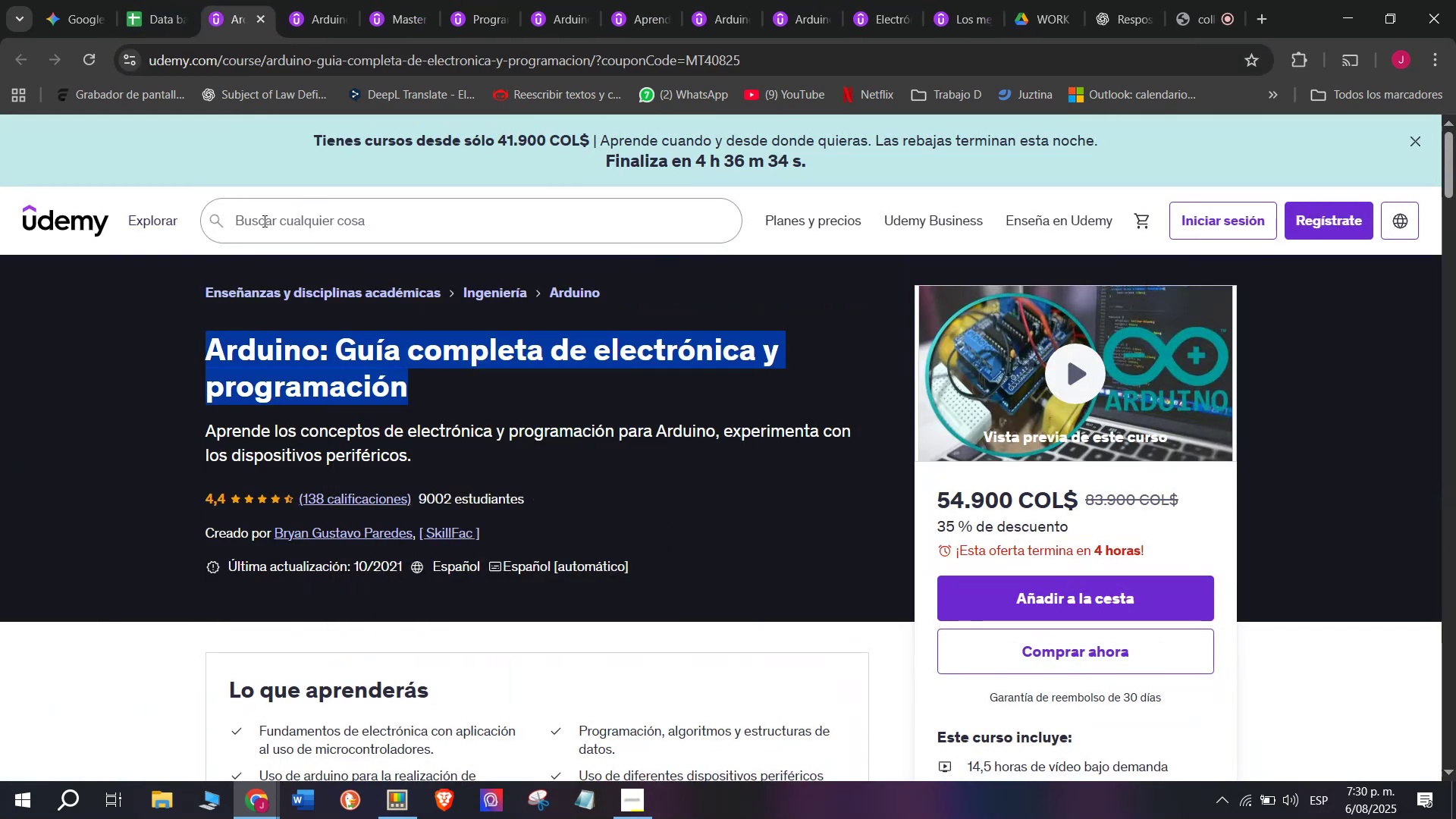 
double_click([147, 2])
 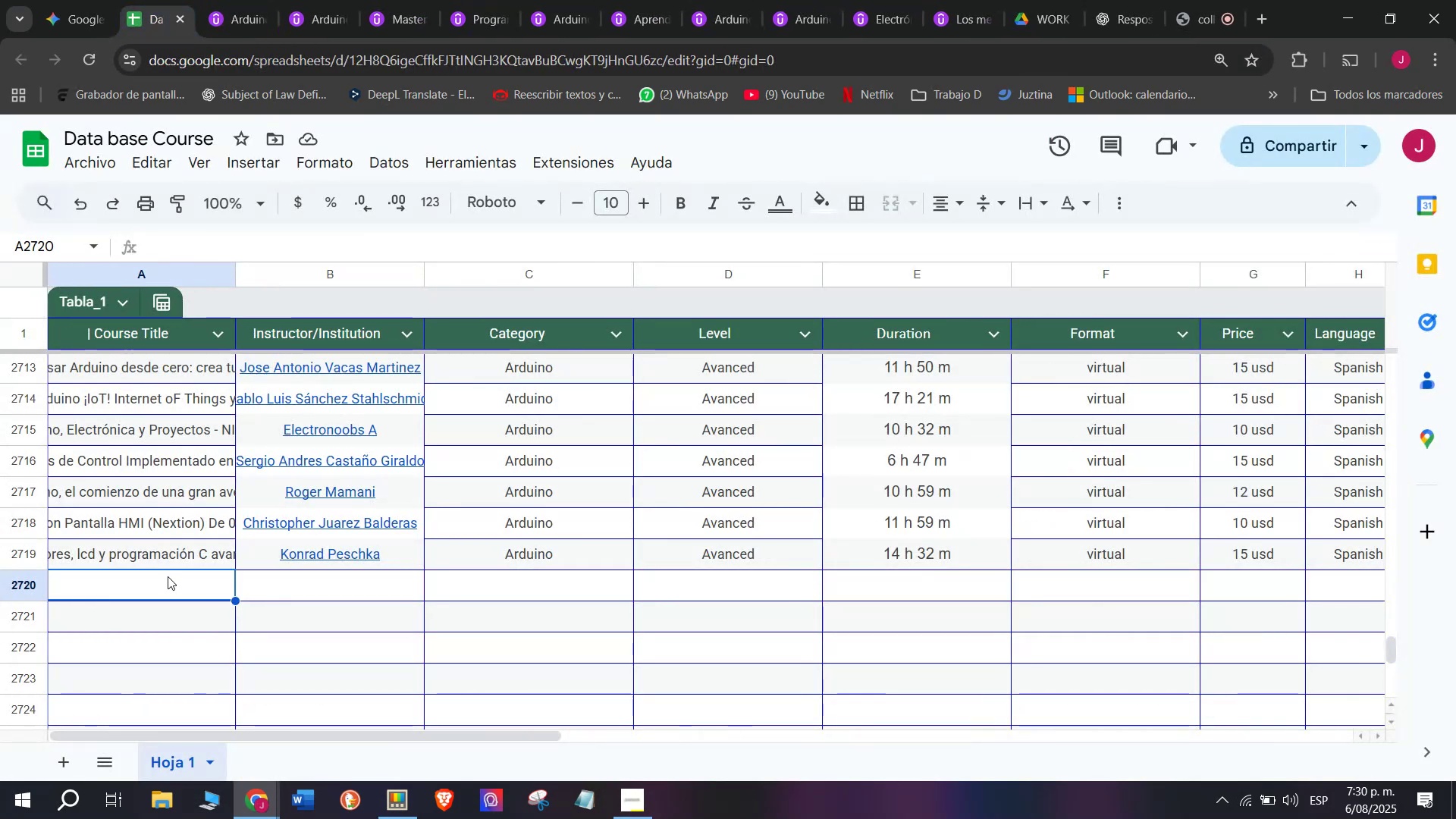 
right_click([168, 576])
 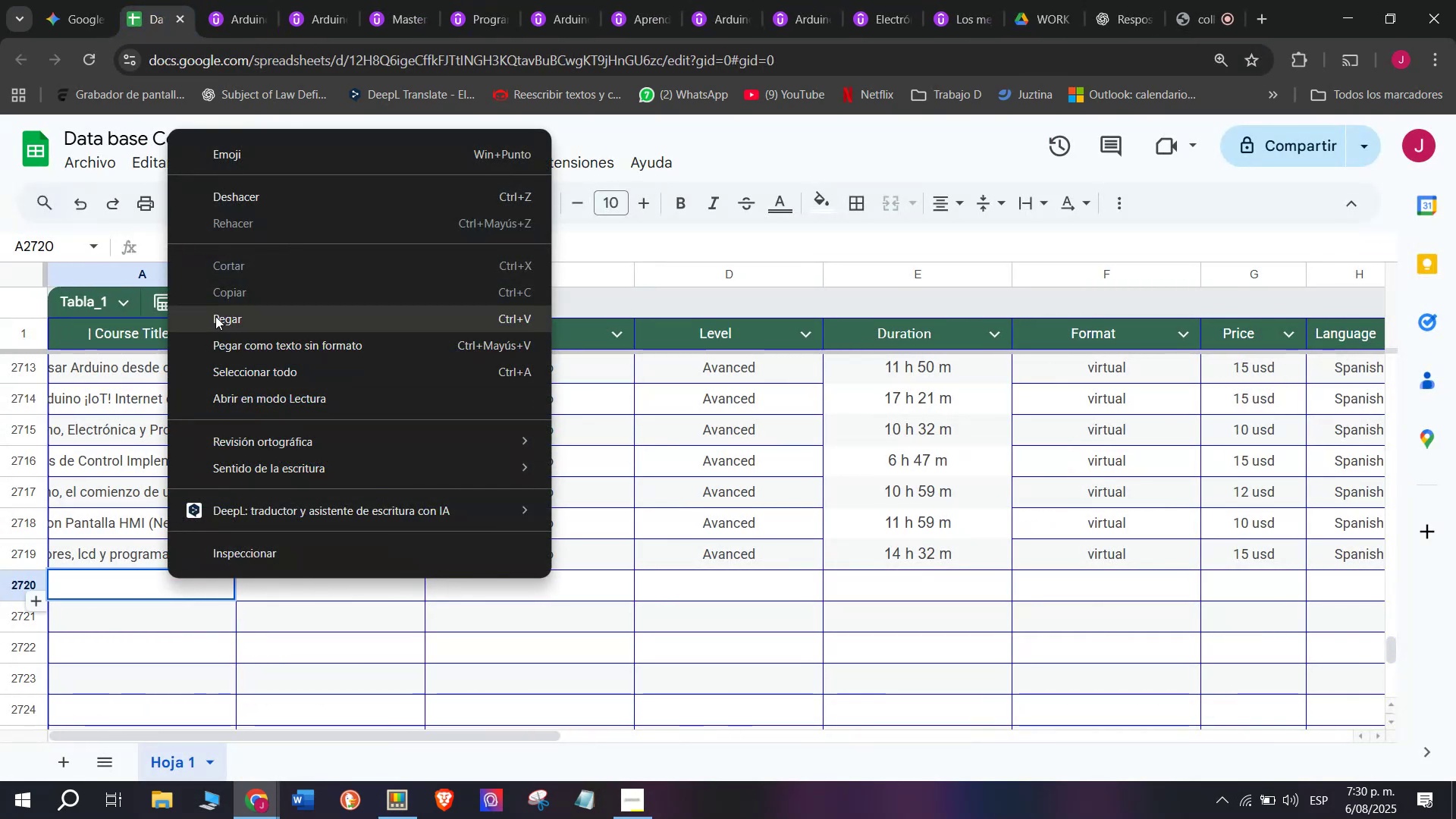 
left_click([216, 315])
 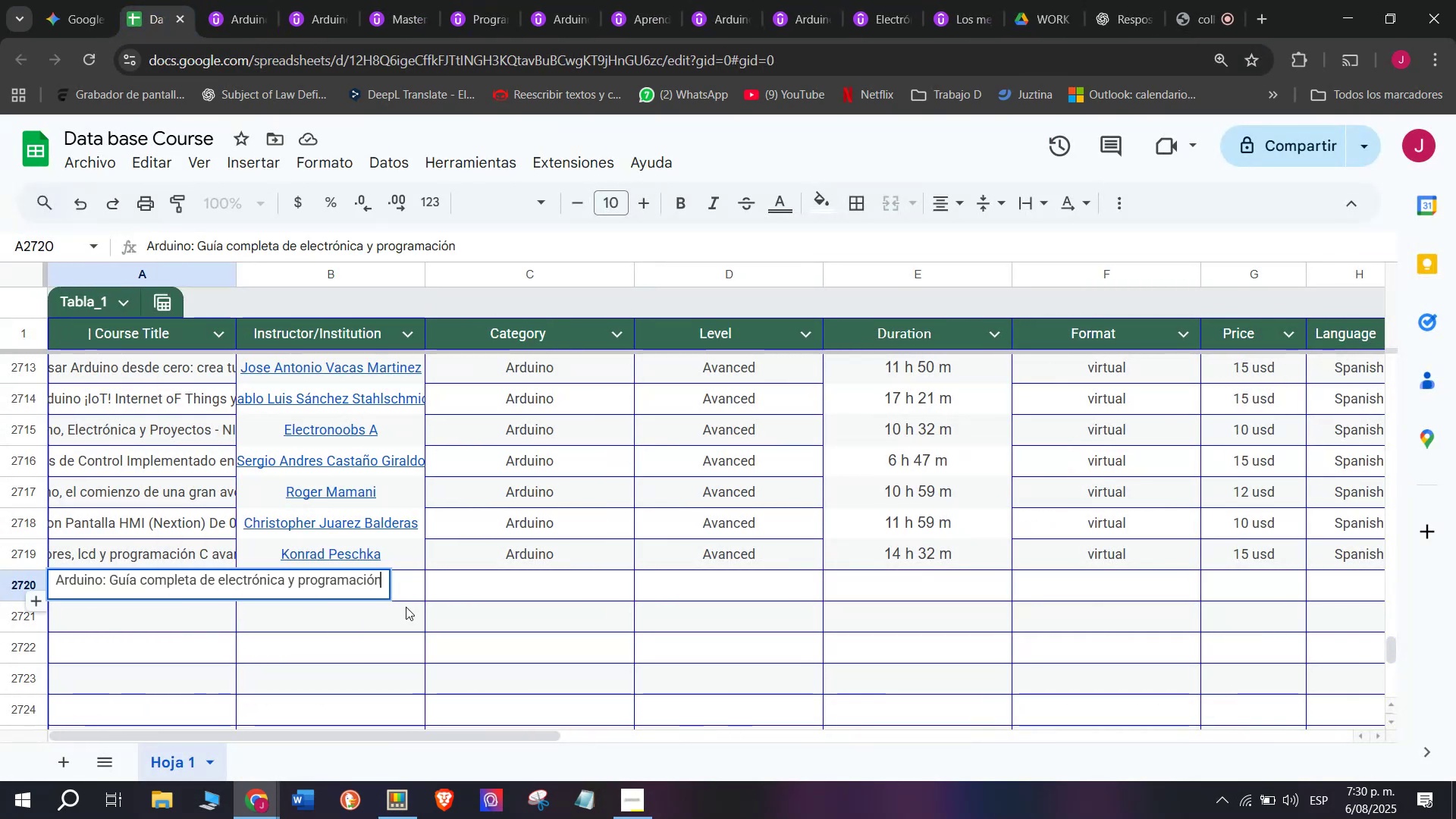 
left_click([395, 585])
 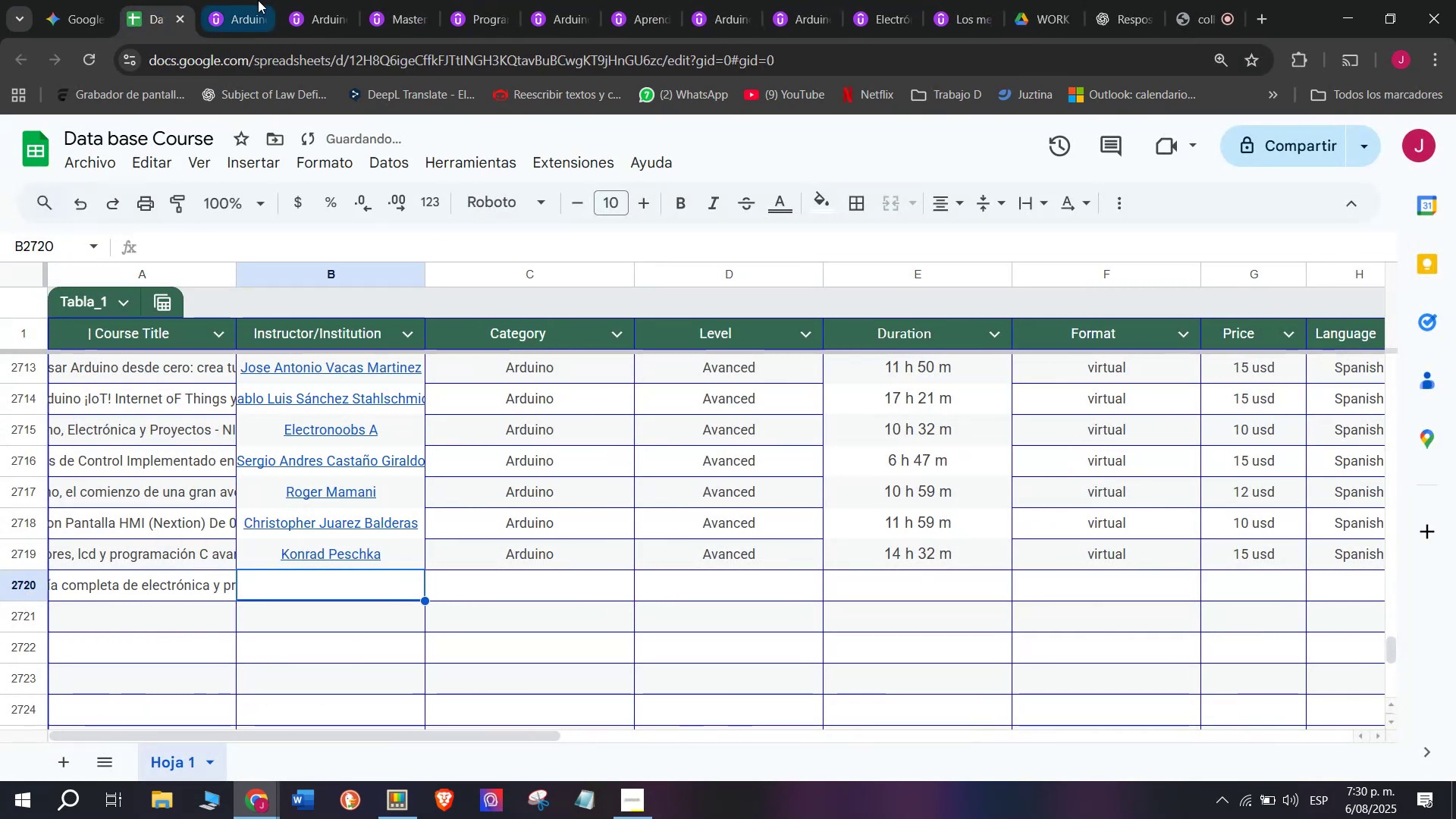 
left_click([246, 0])
 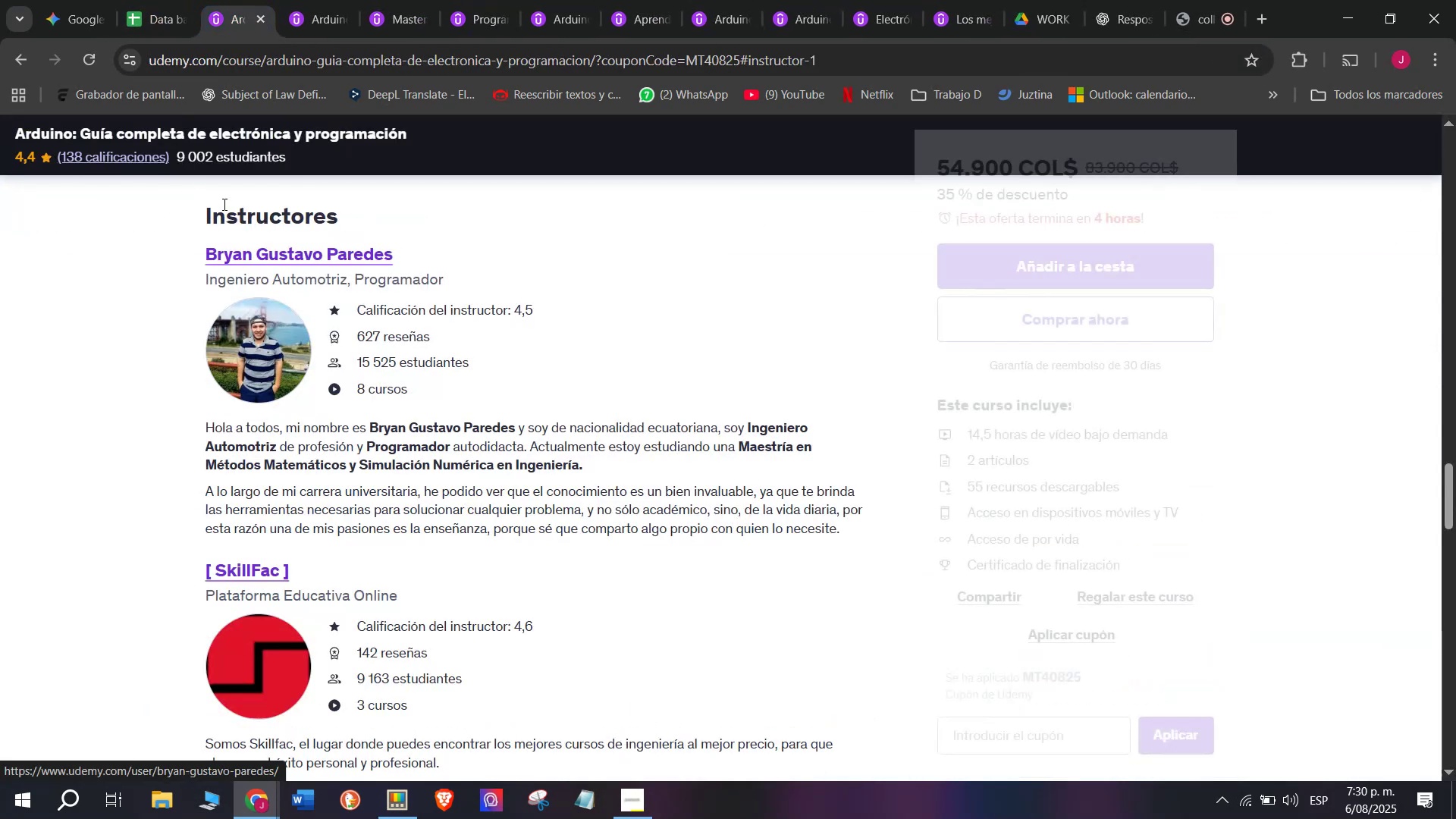 
left_click_drag(start_coordinate=[174, 259], to_coordinate=[399, 280])
 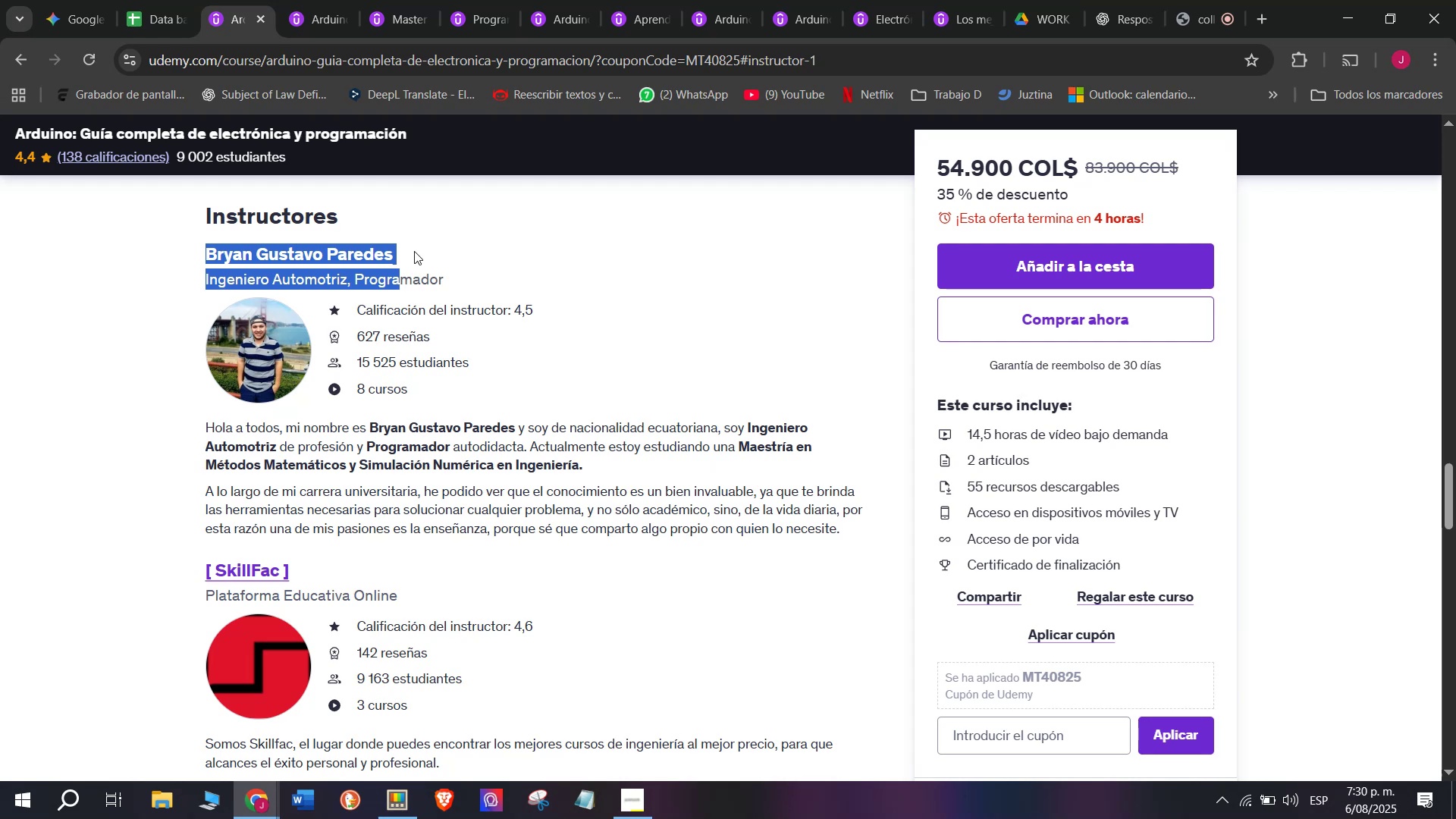 
triple_click([414, 251])
 